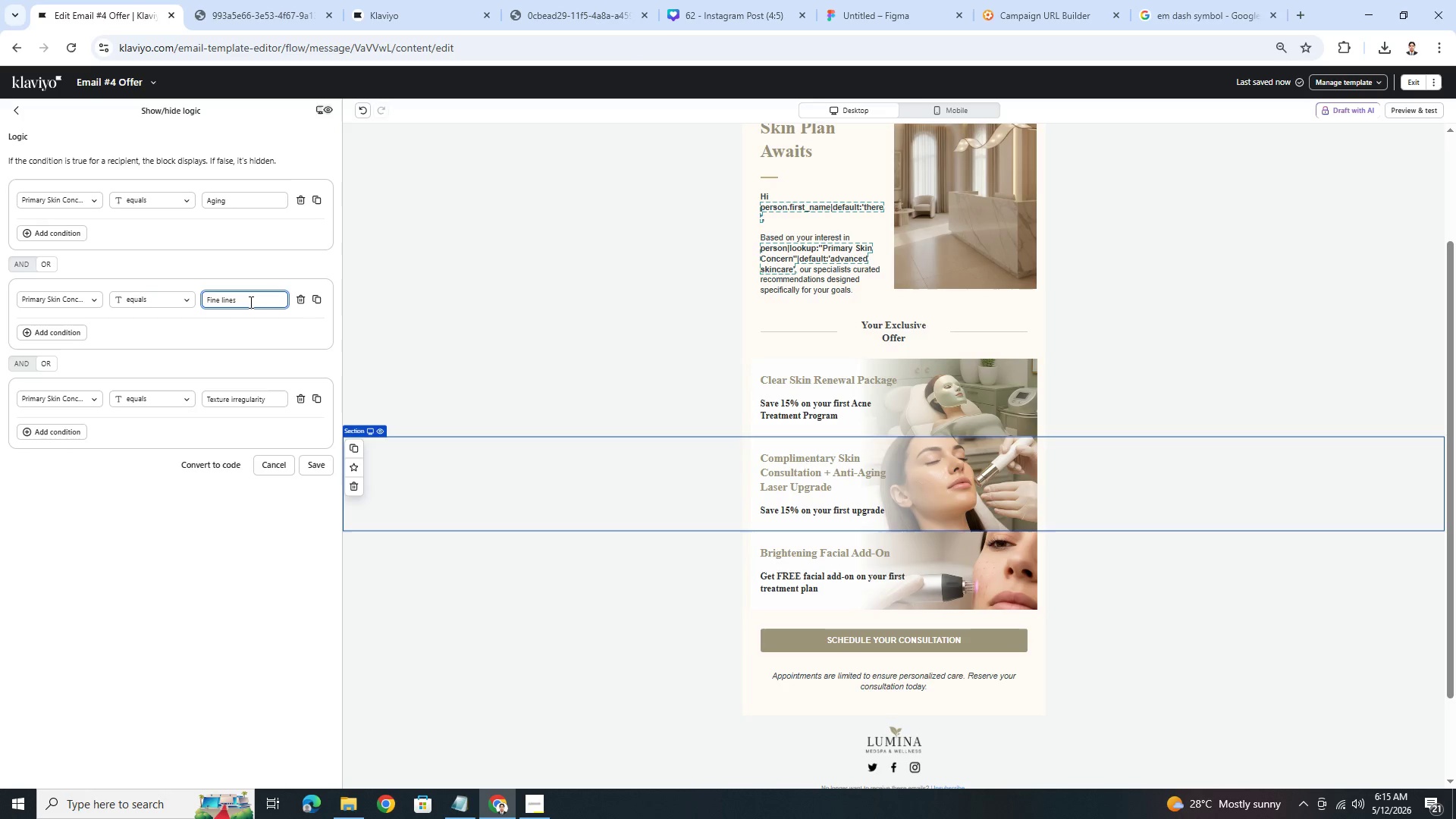 
key(Backspace)
 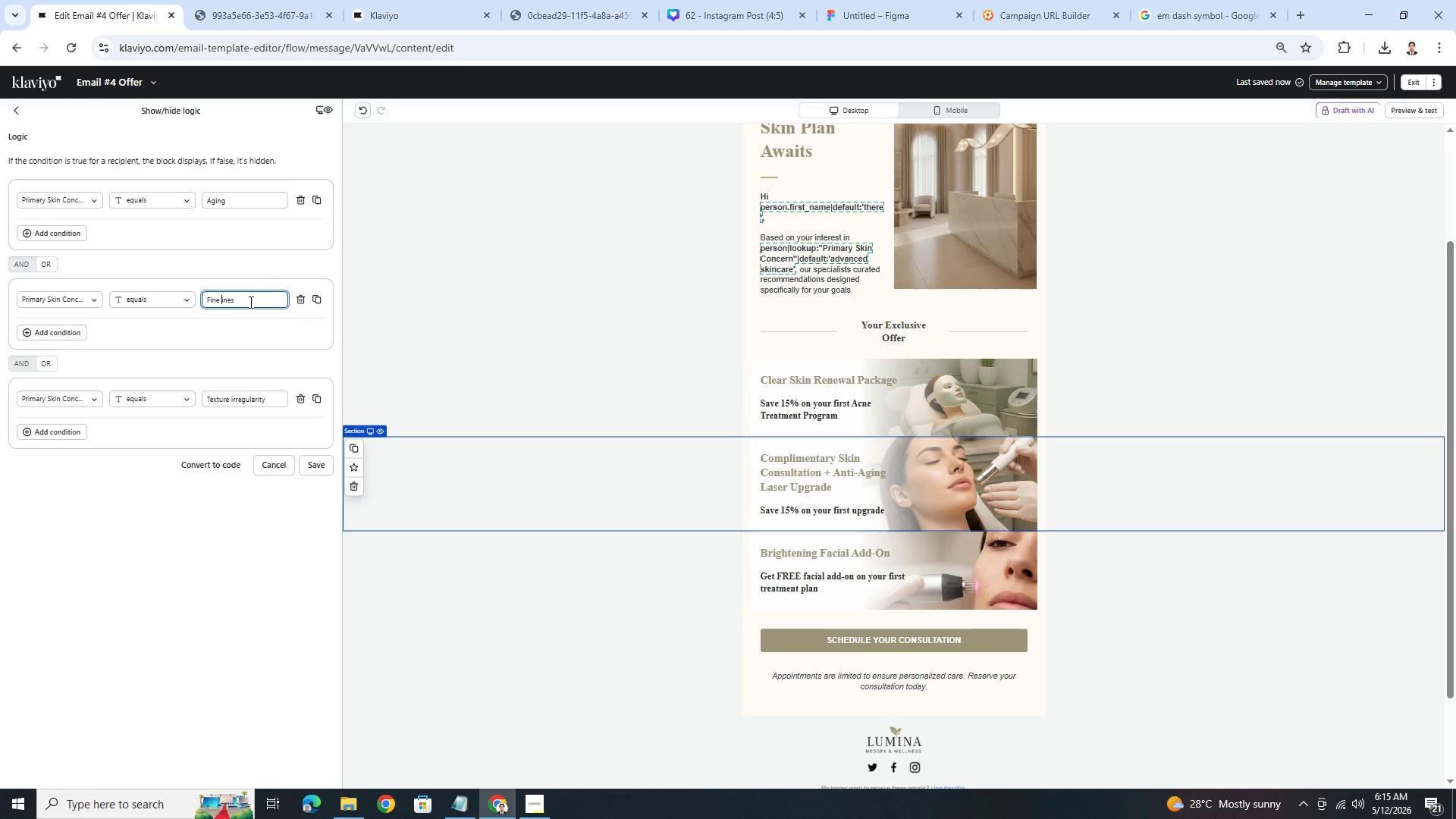 
key(Shift+ShiftLeft)
 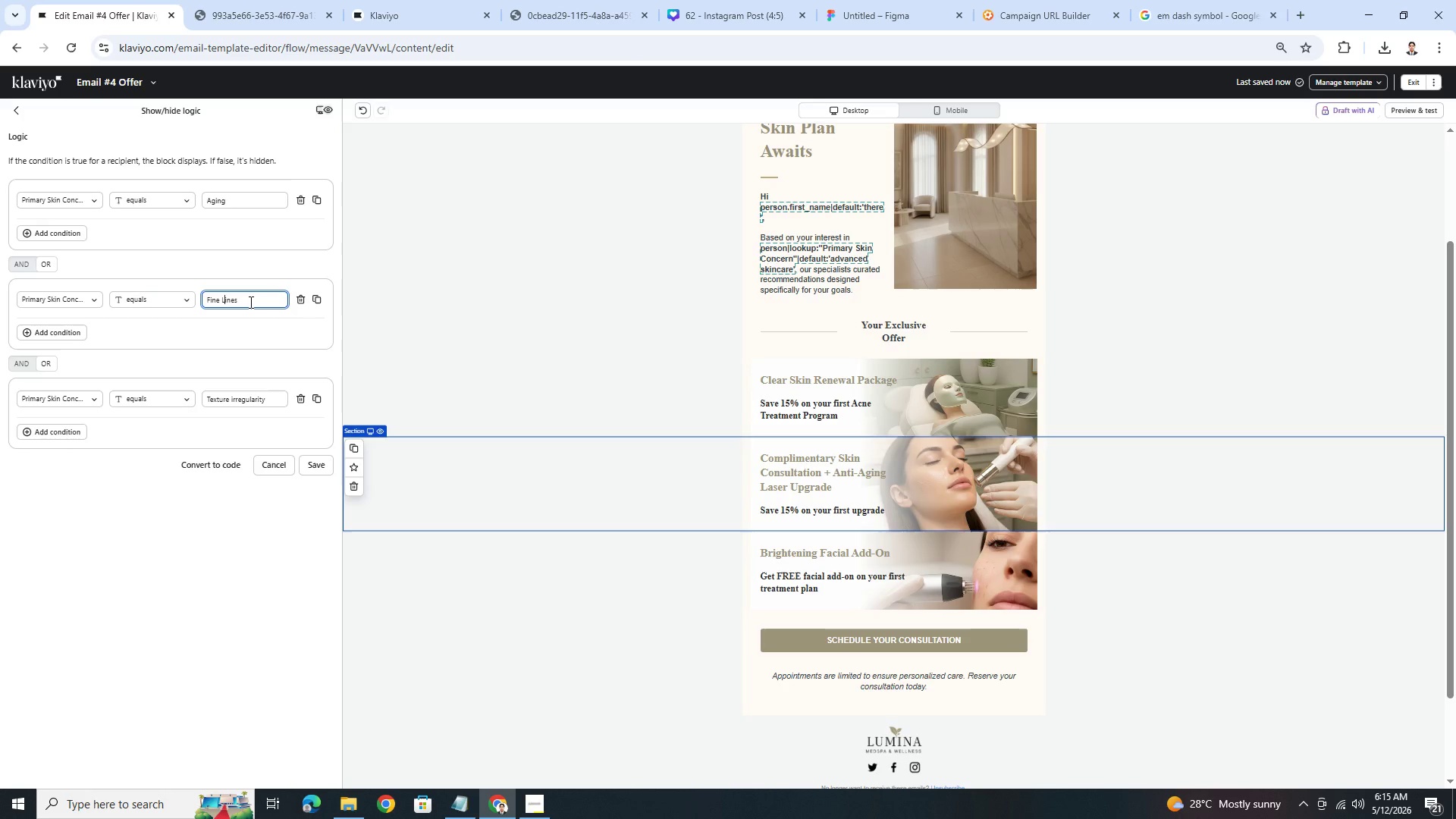 
key(Shift+L)
 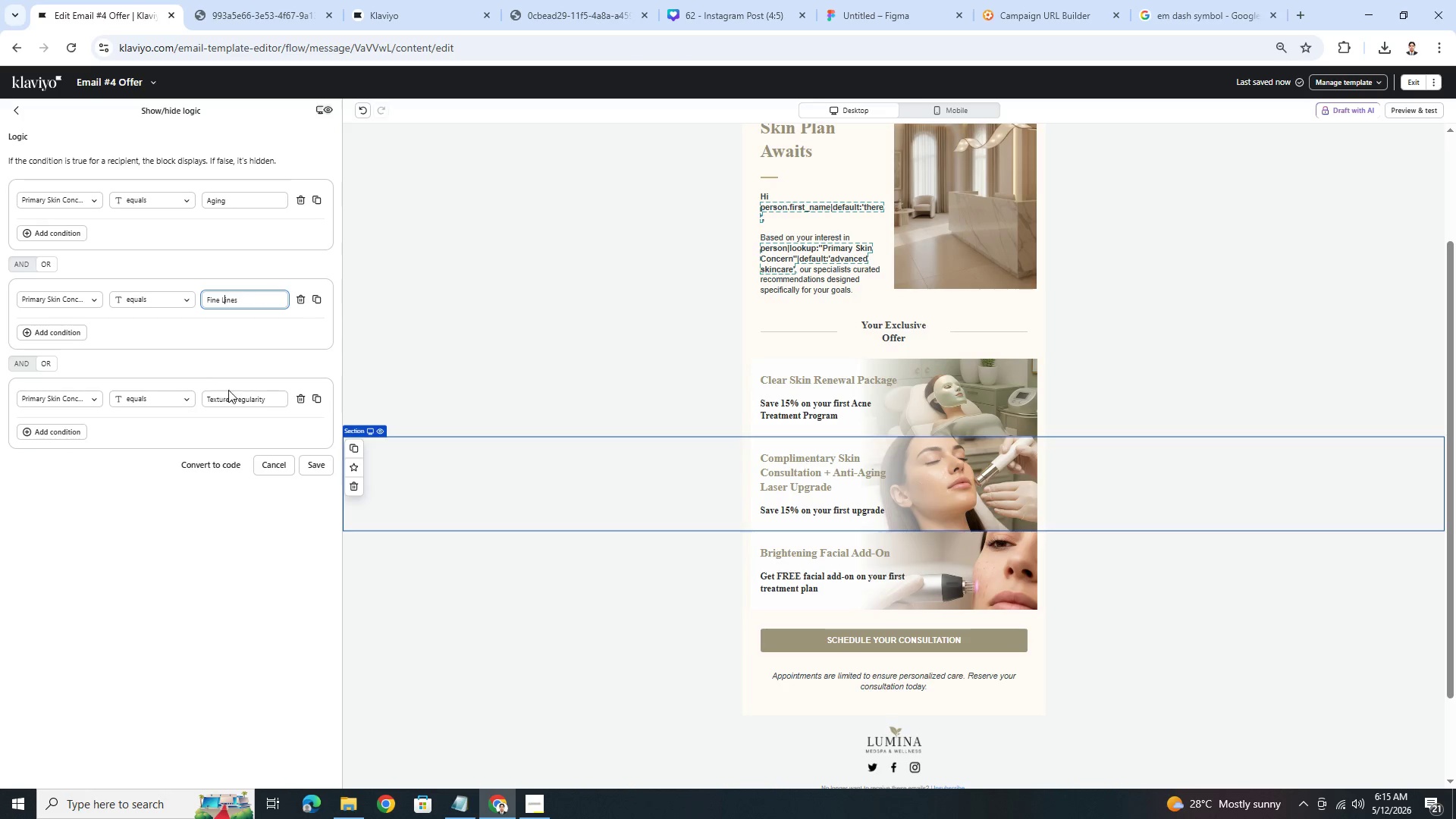 
left_click([234, 395])
 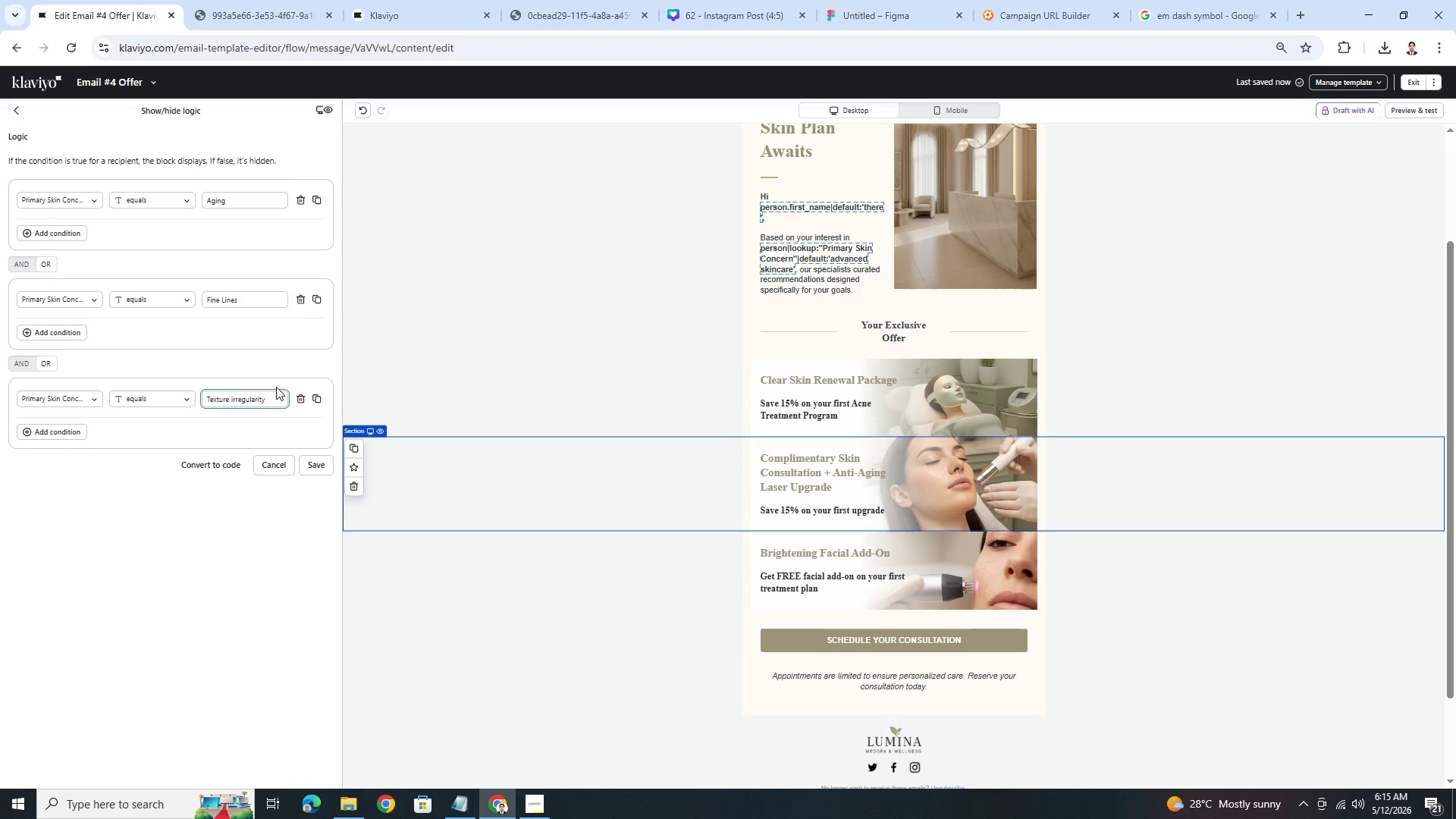 
key(ArrowLeft)
 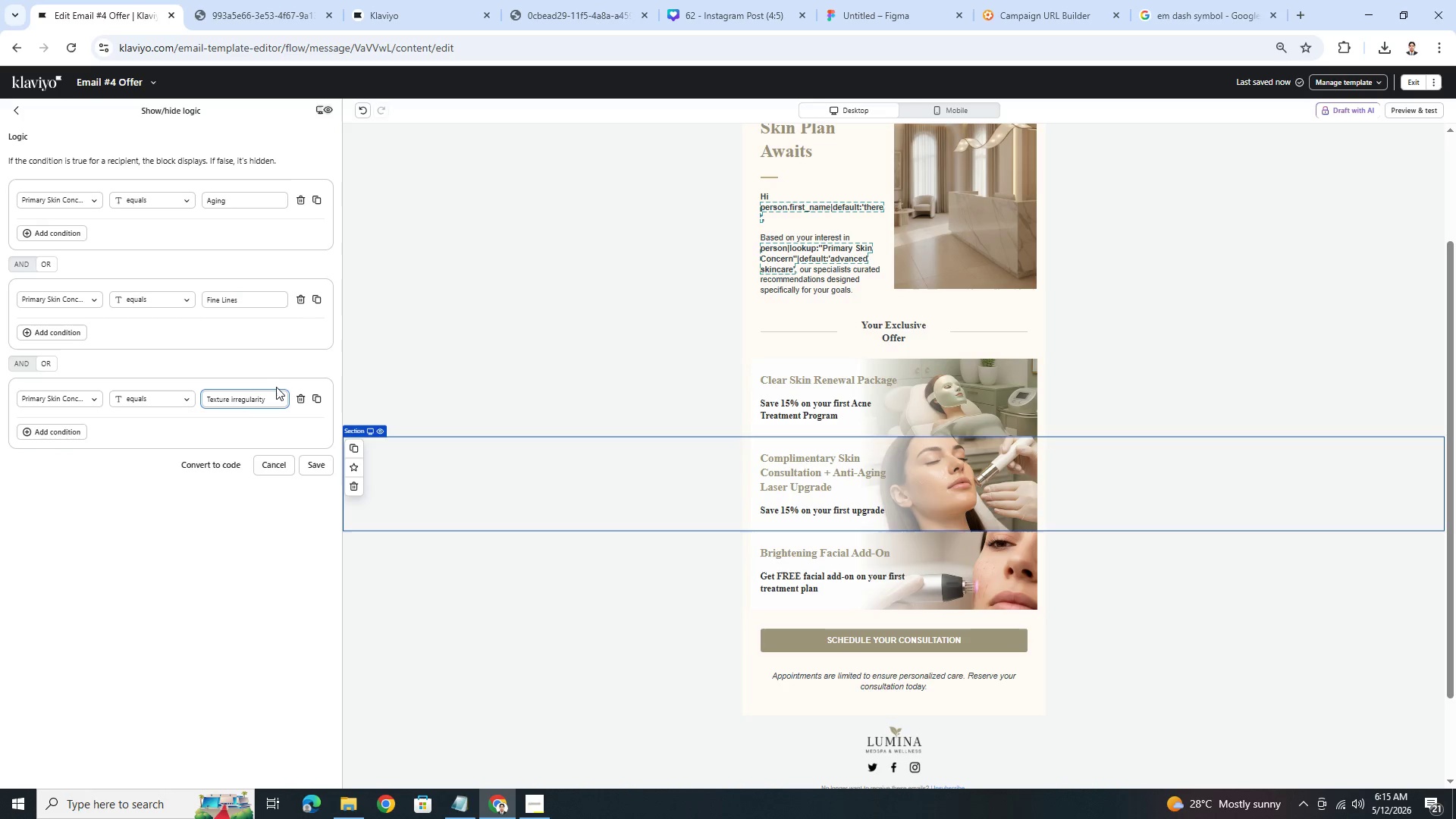 
key(Backspace)
 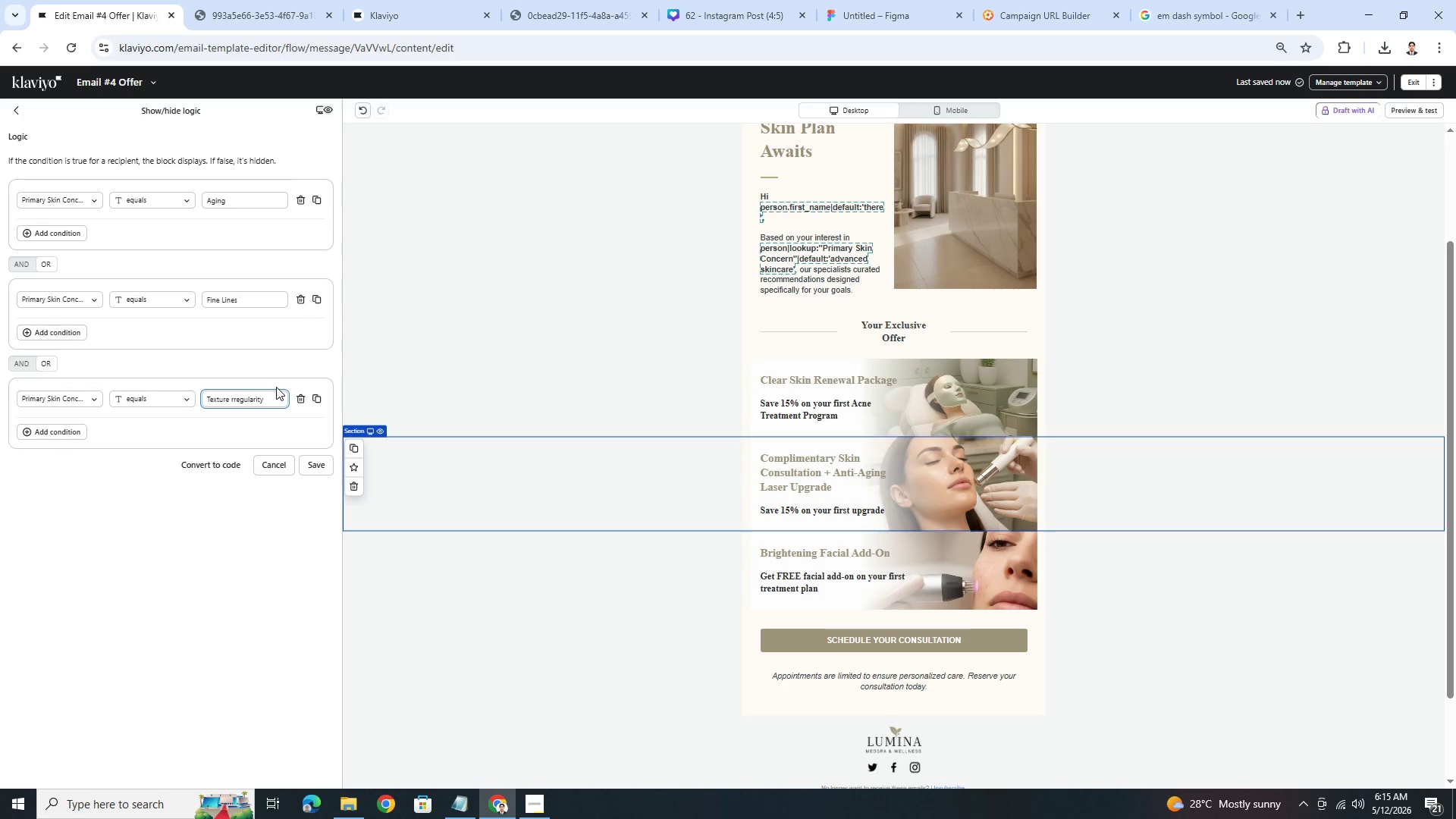 
key(Shift+I)
 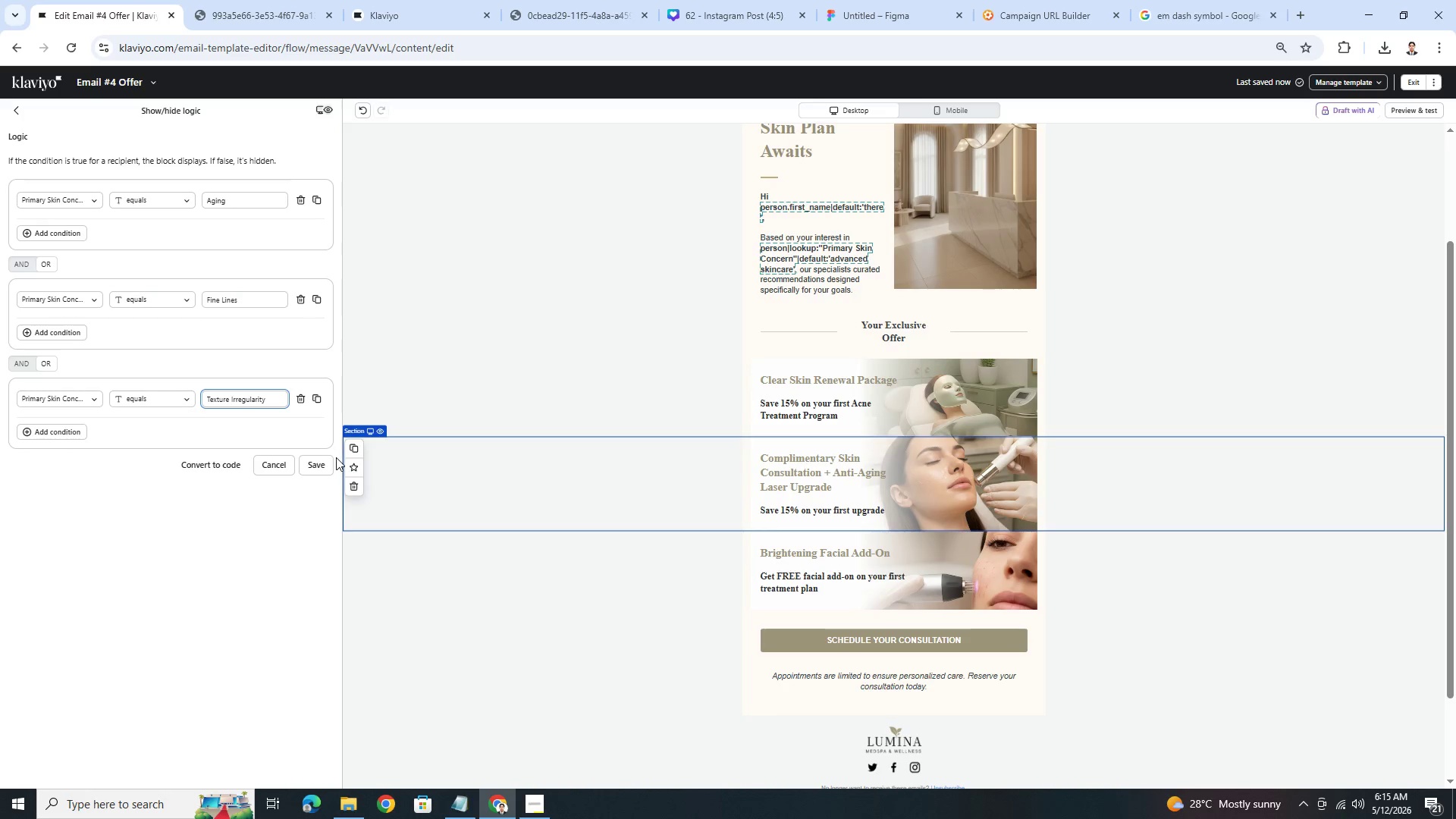 
left_click([322, 474])
 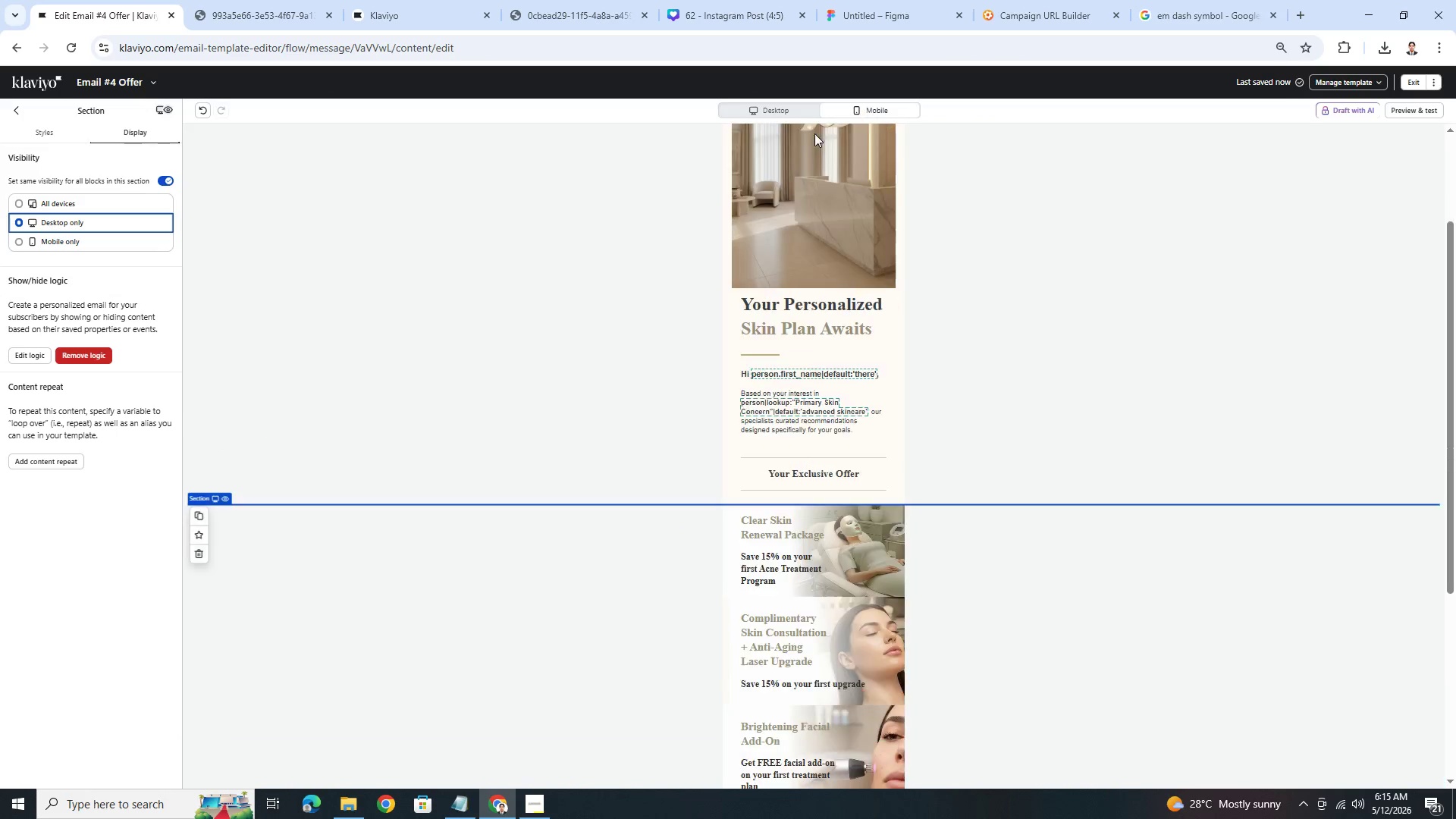 
left_click([543, 534])
 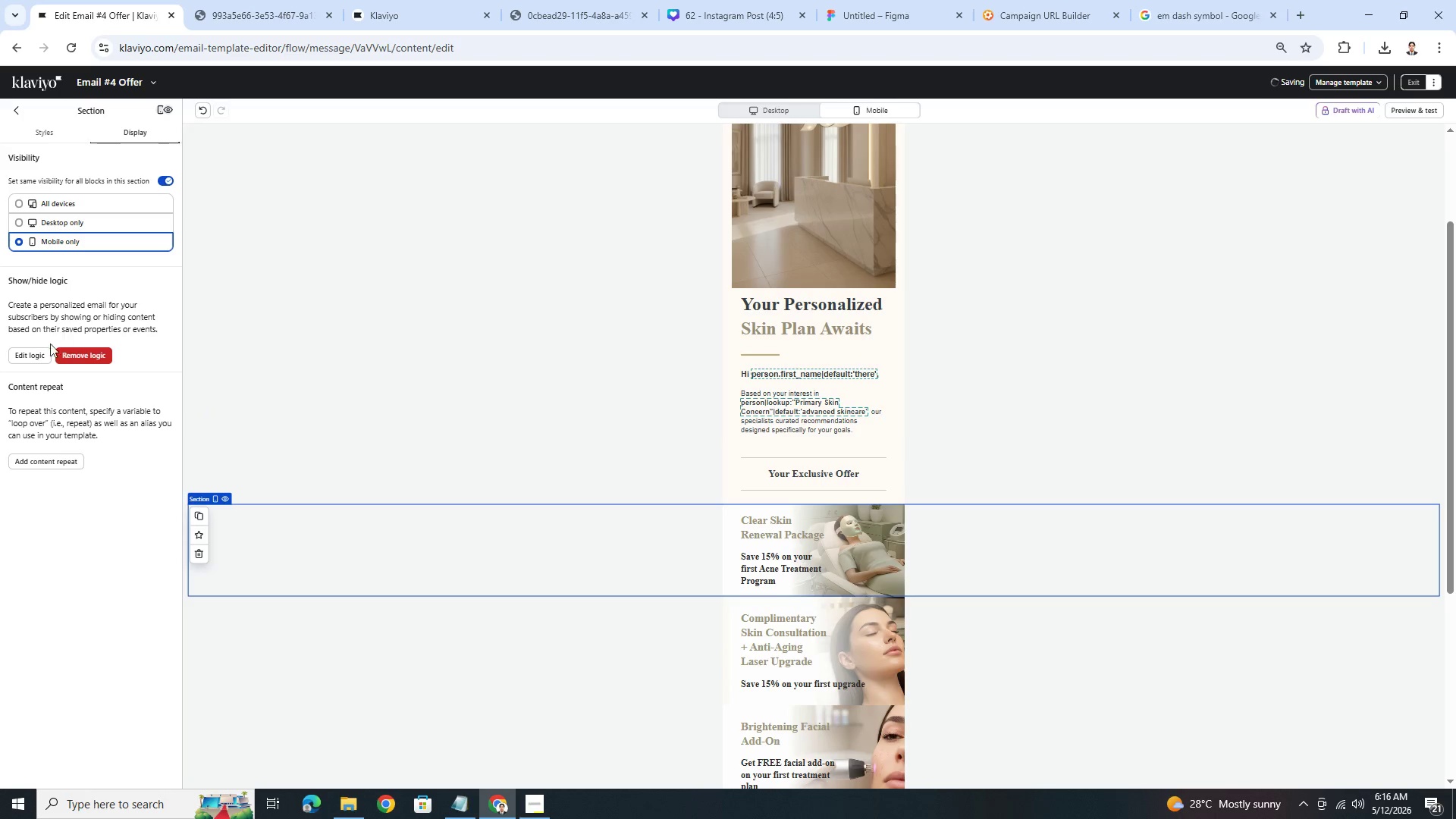 
left_click([42, 351])
 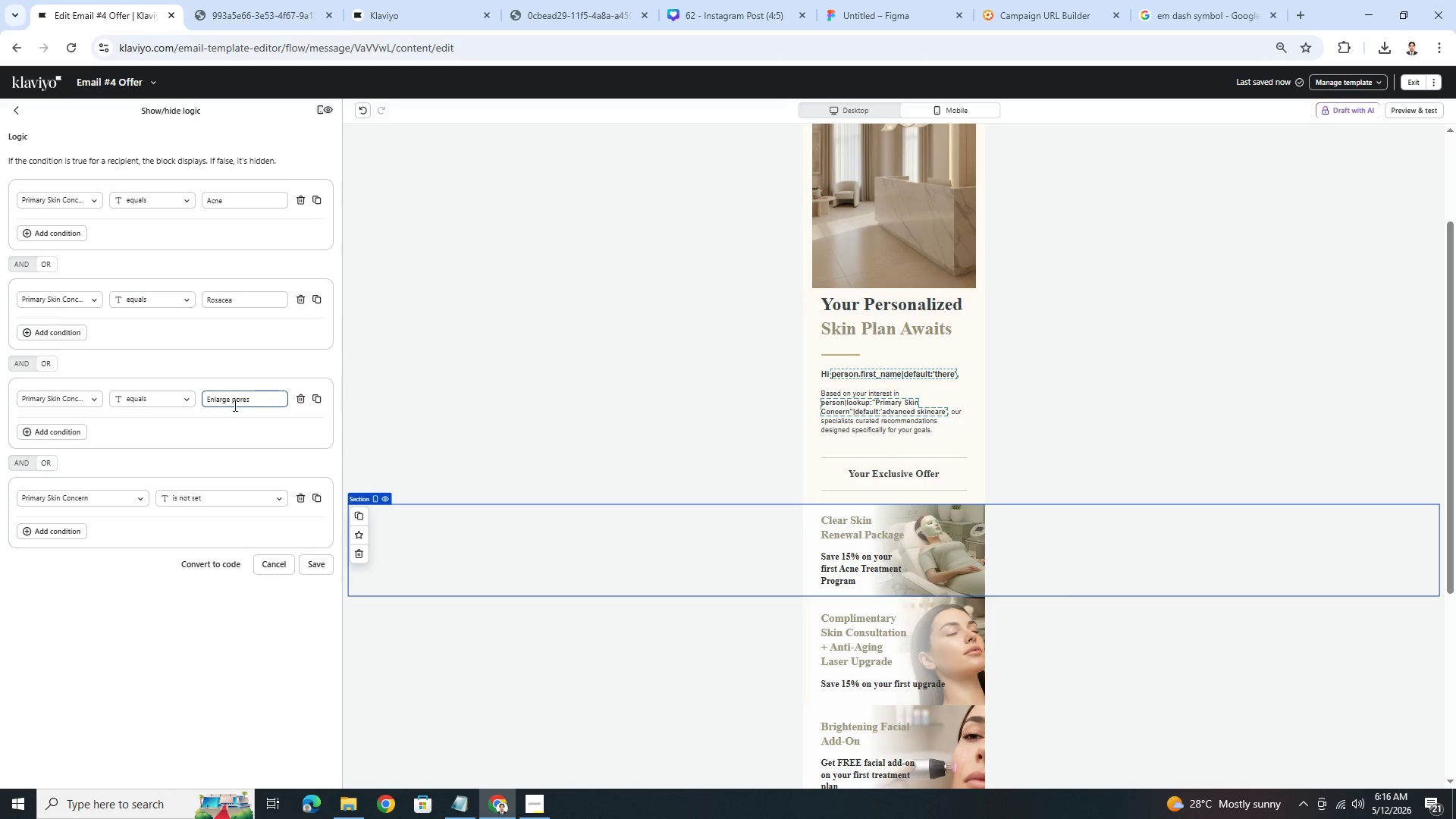 
left_click([236, 400])
 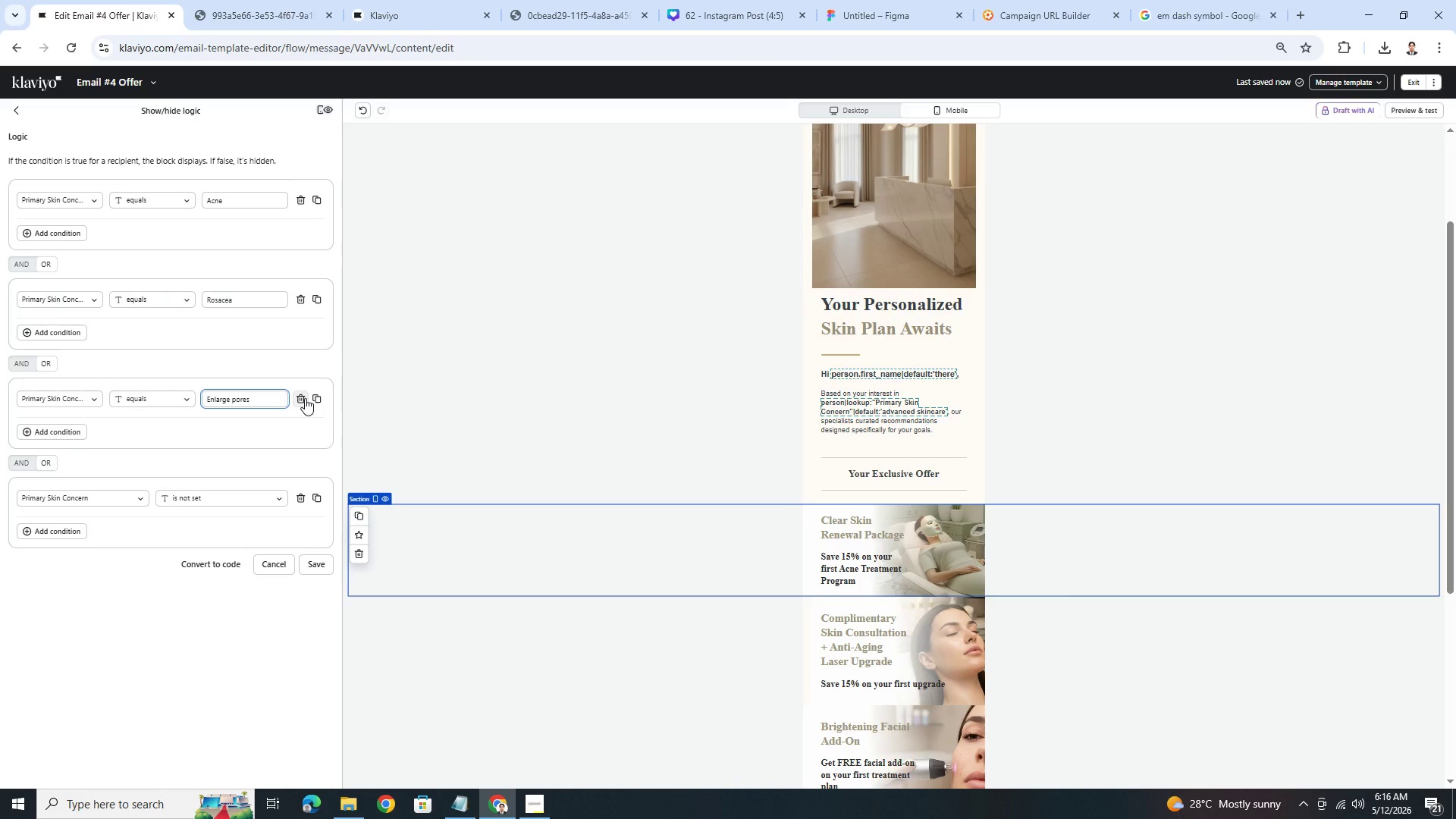 
key(Backspace)
 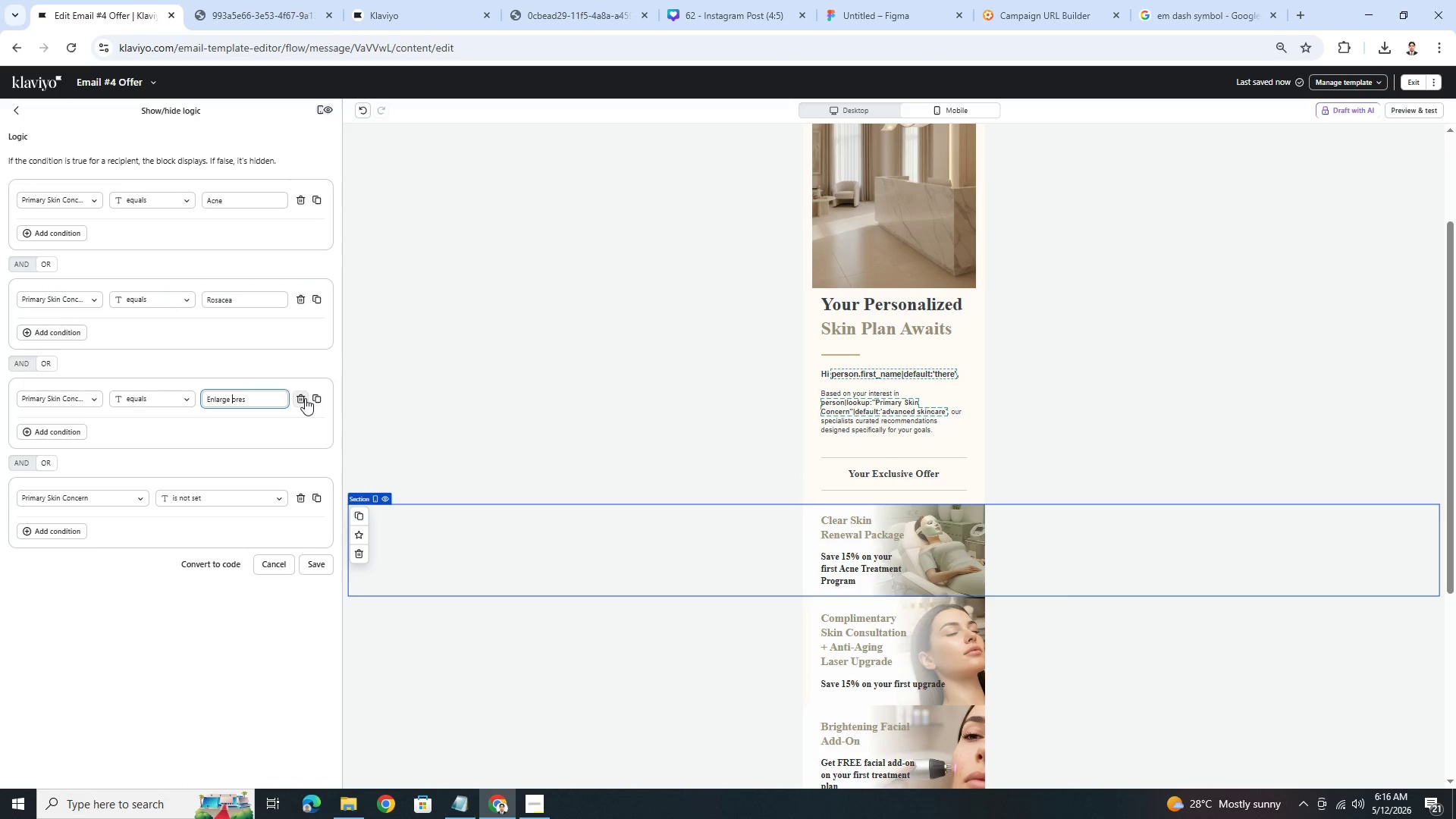 
key(Shift+ShiftLeft)
 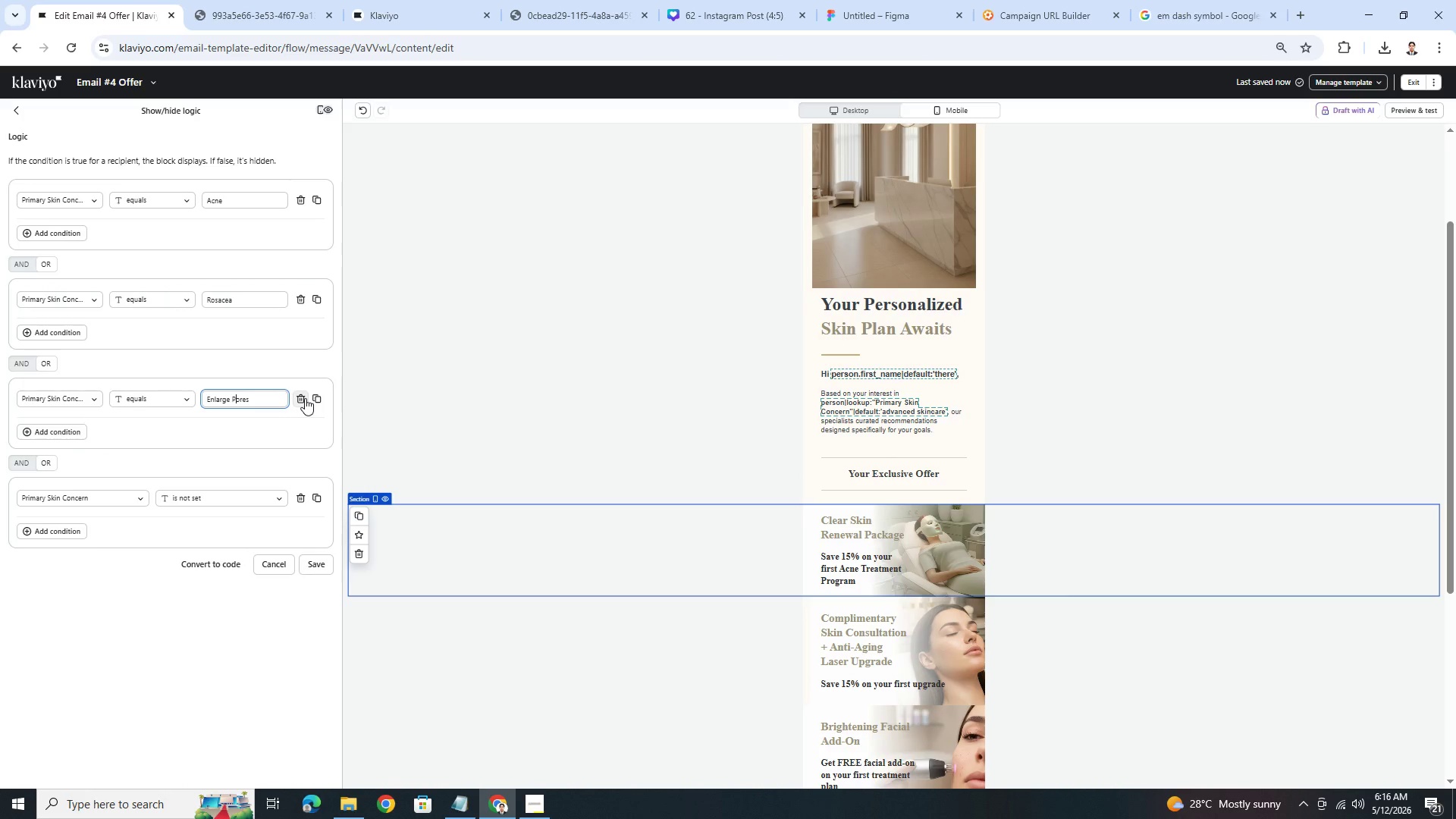 
key(Shift+P)
 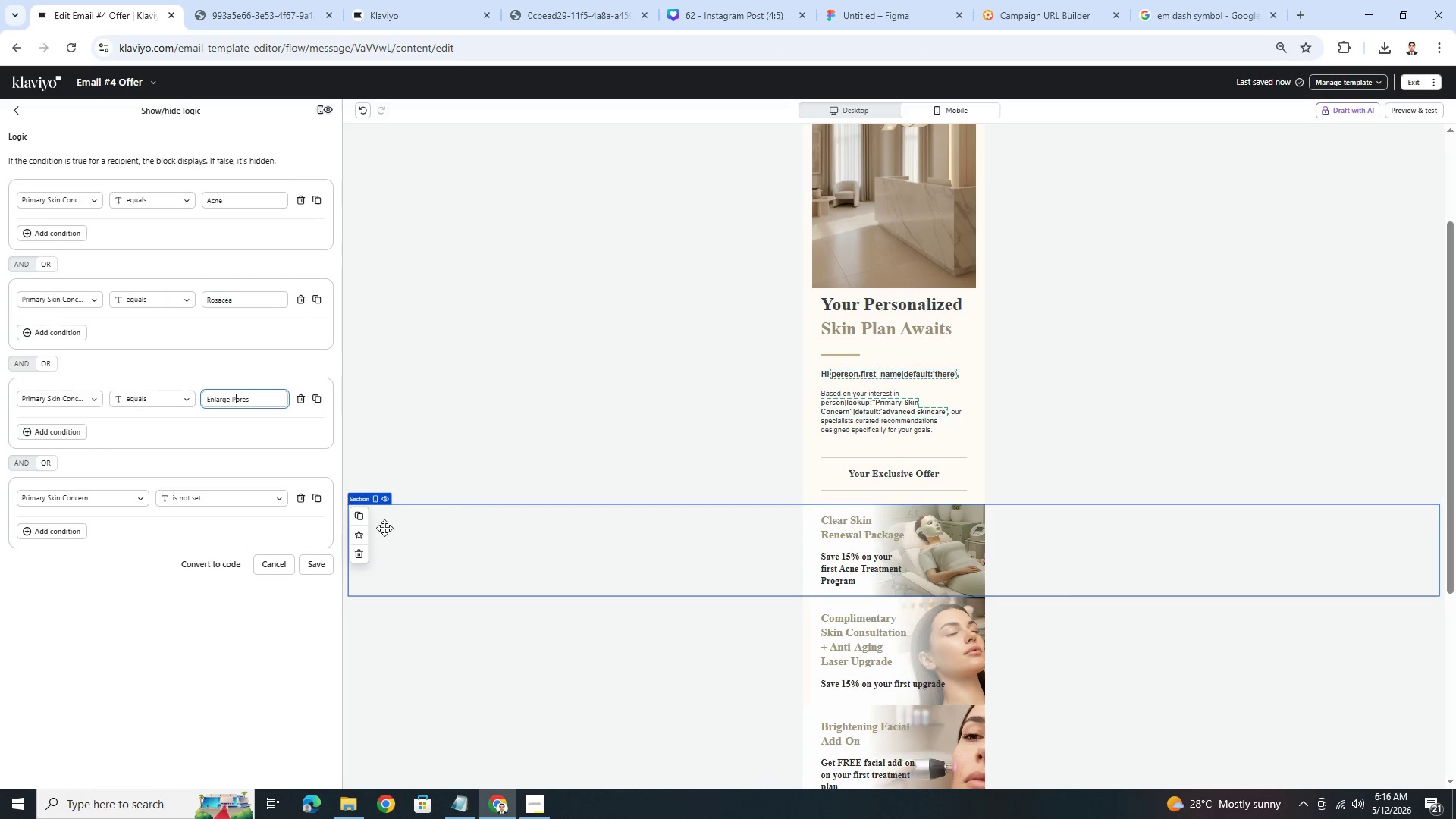 
left_click([320, 562])
 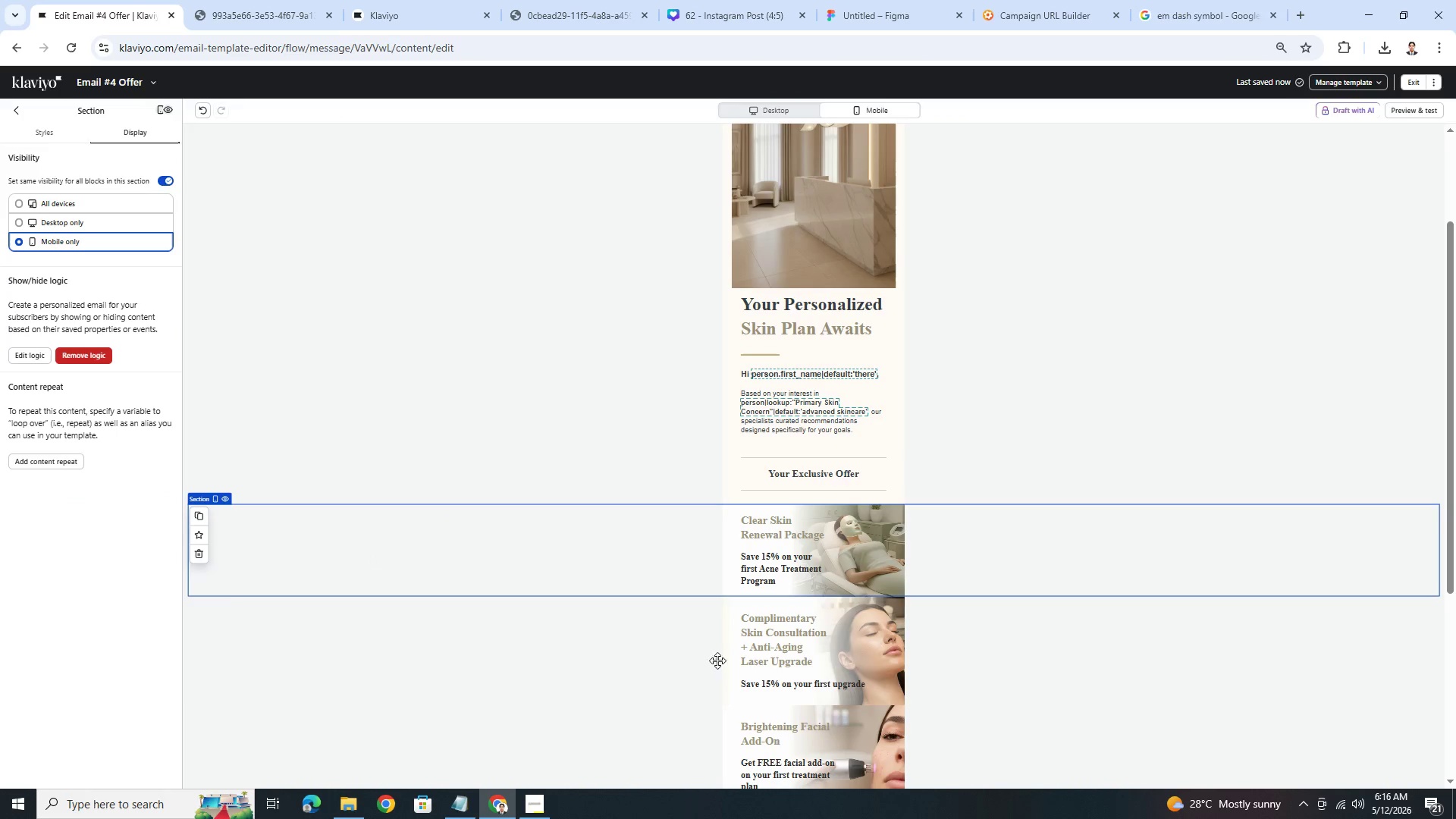 
left_click([639, 667])
 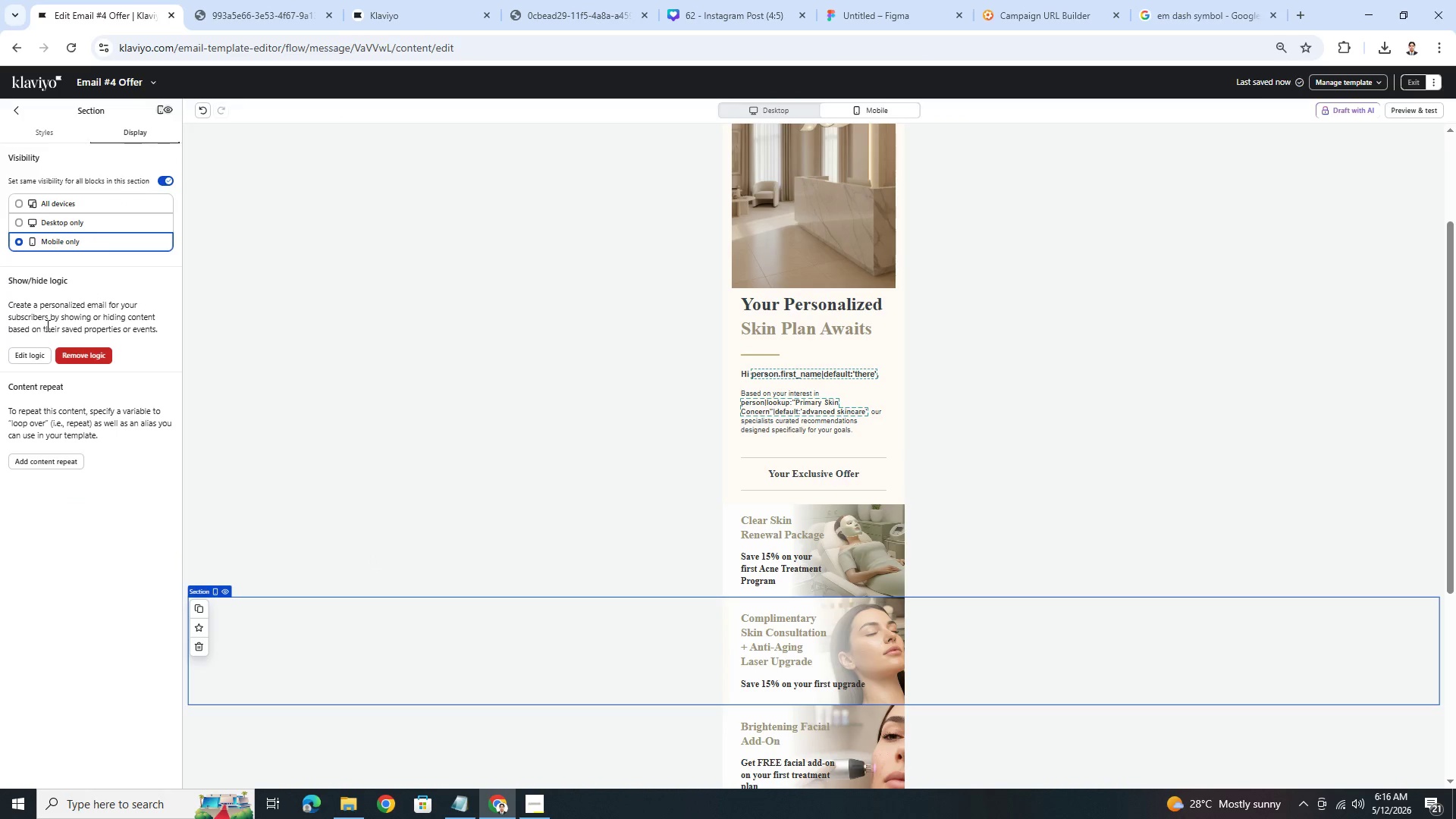 
left_click([30, 353])
 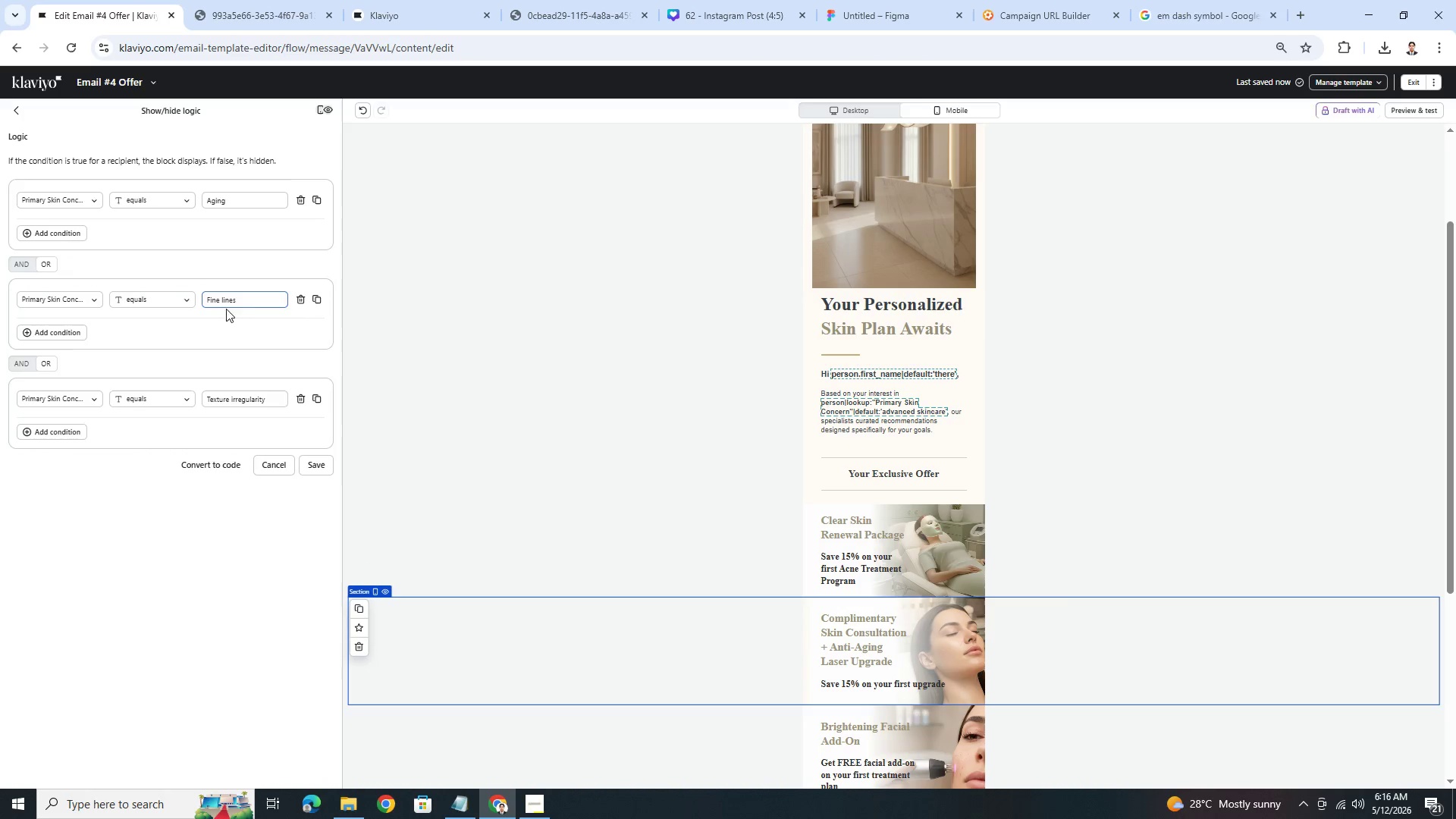 
left_click([224, 304])
 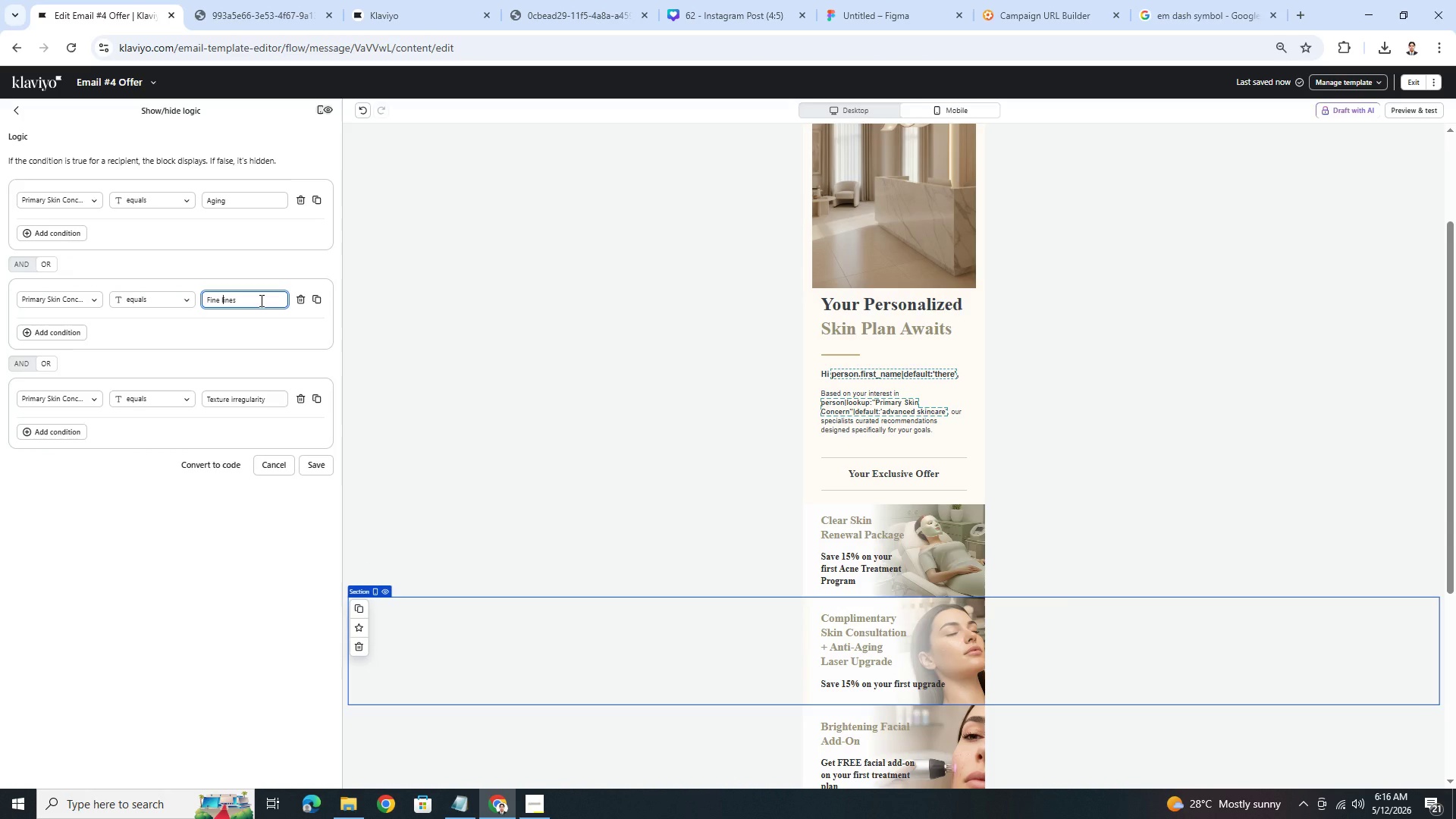 
key(ArrowRight)
 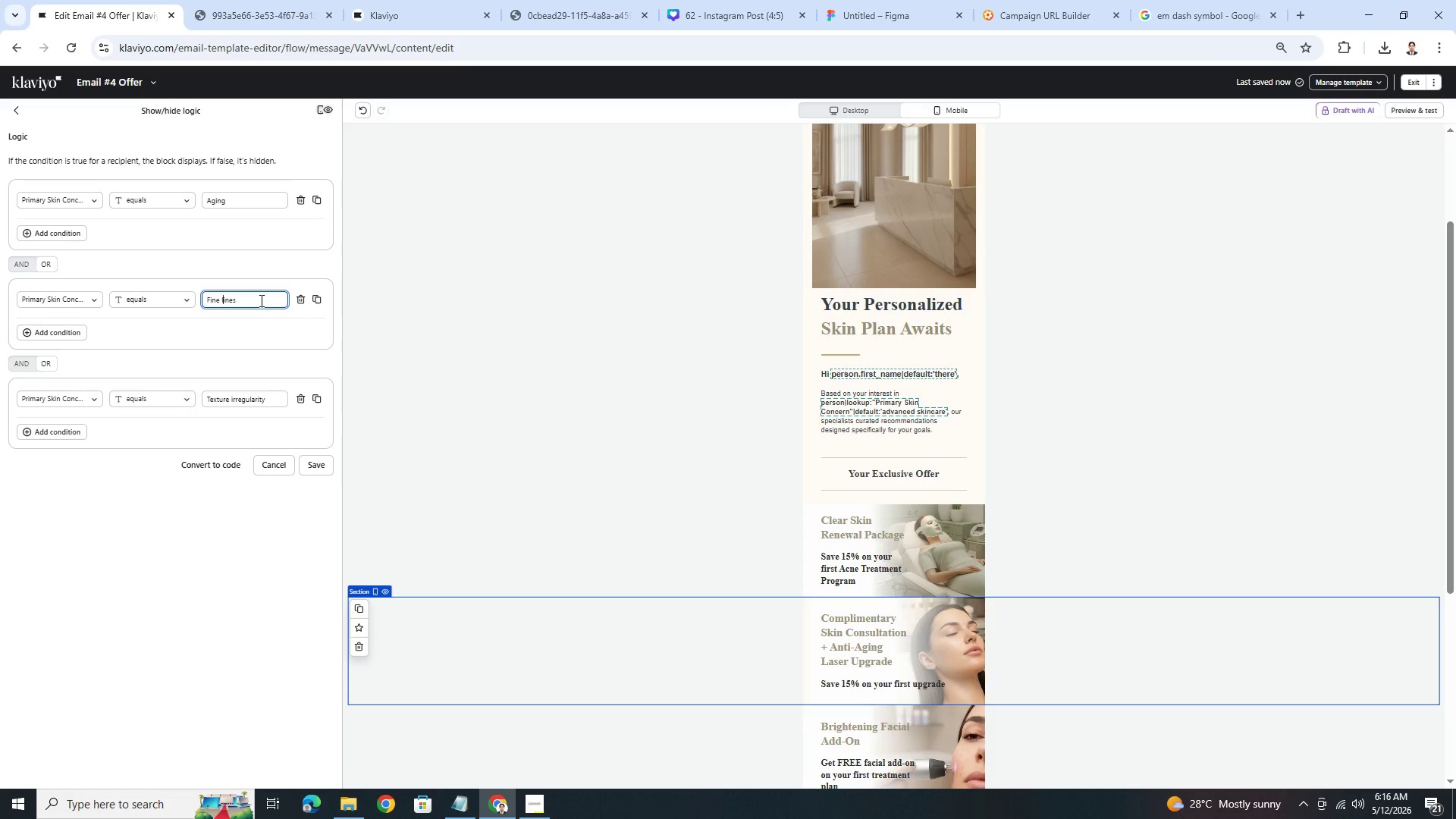 
key(ArrowLeft)
 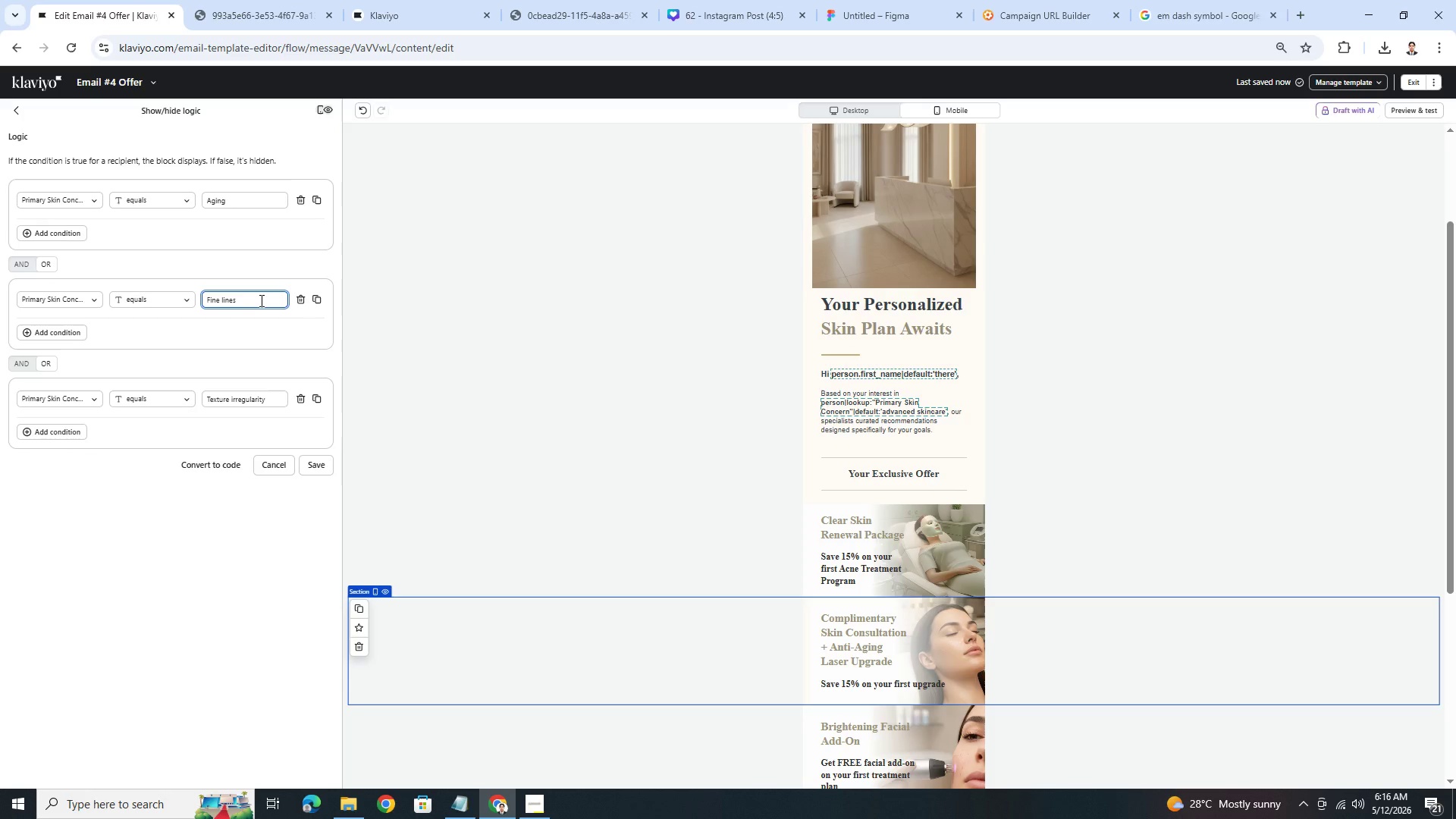 
key(Backspace)
 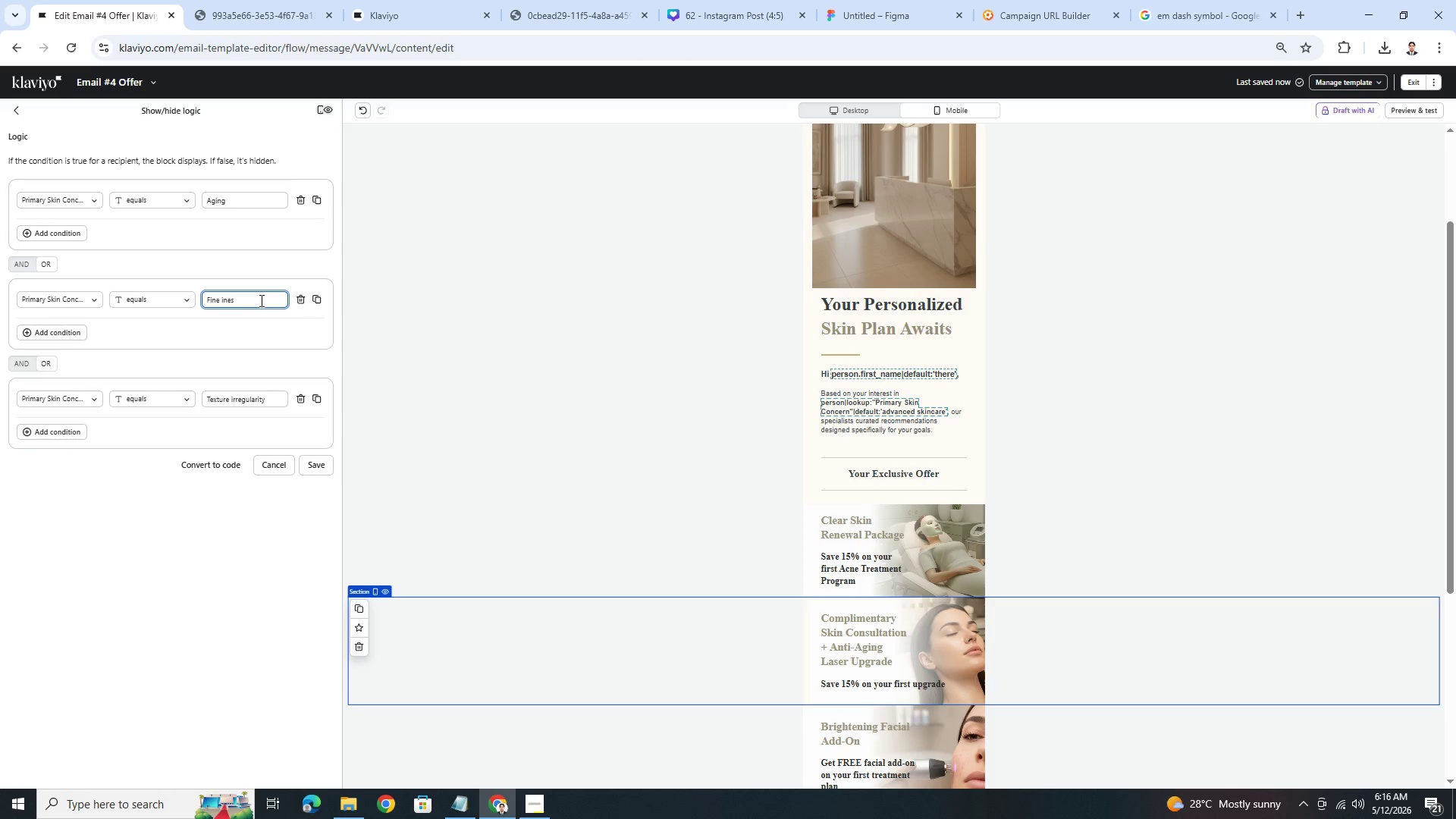 
key(Shift+ShiftLeft)
 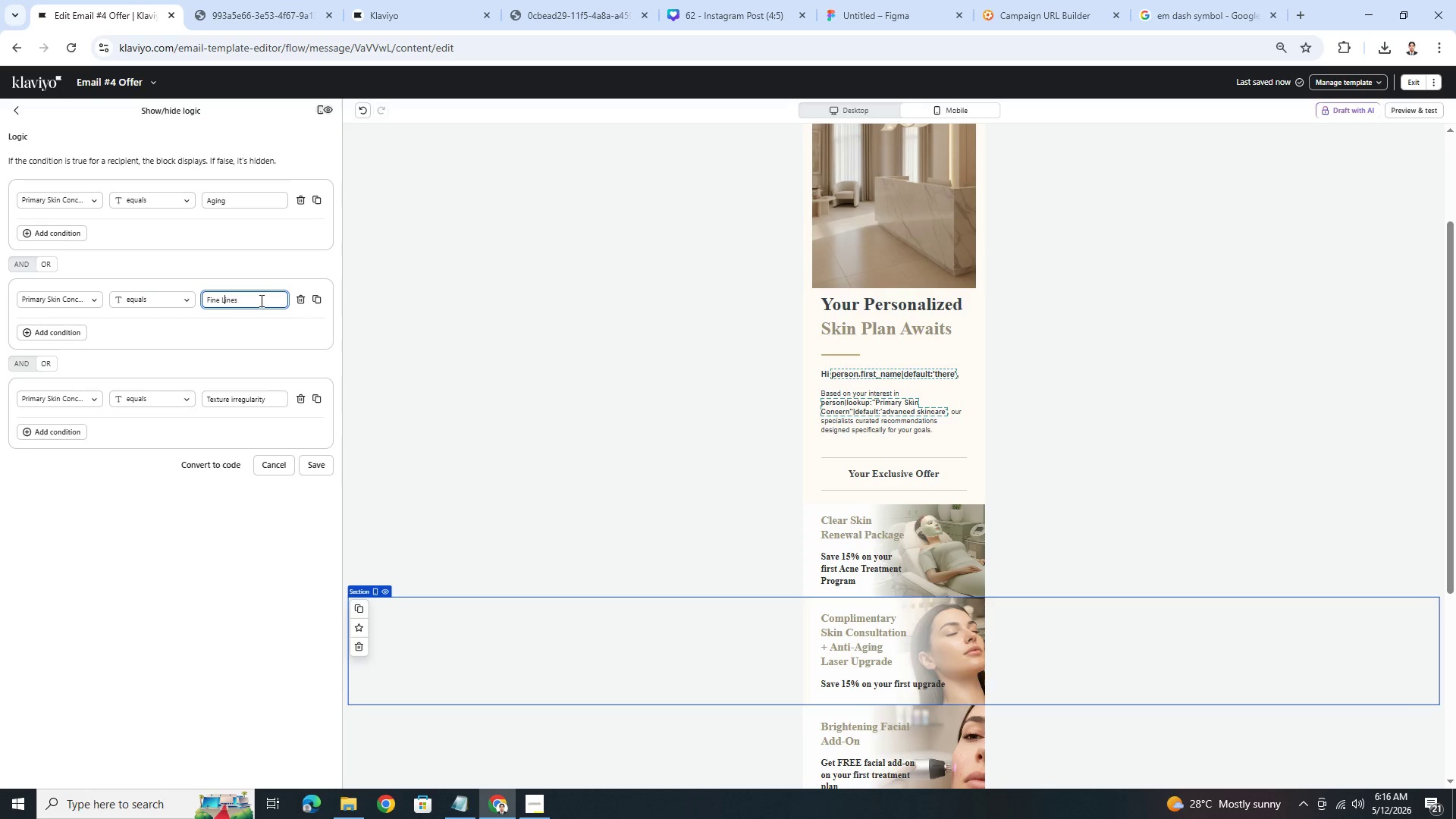 
key(Shift+L)
 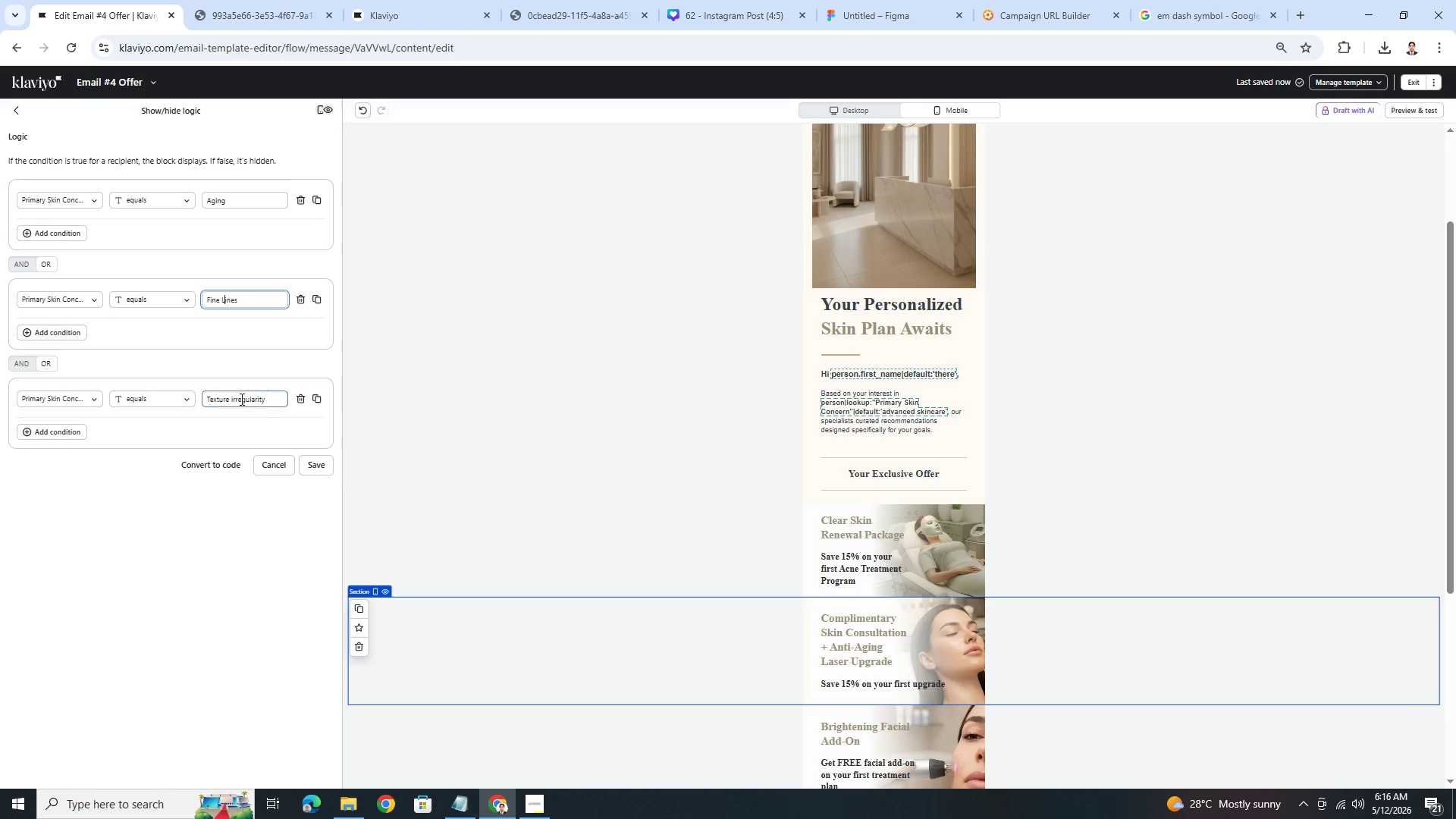 
left_click([234, 401])
 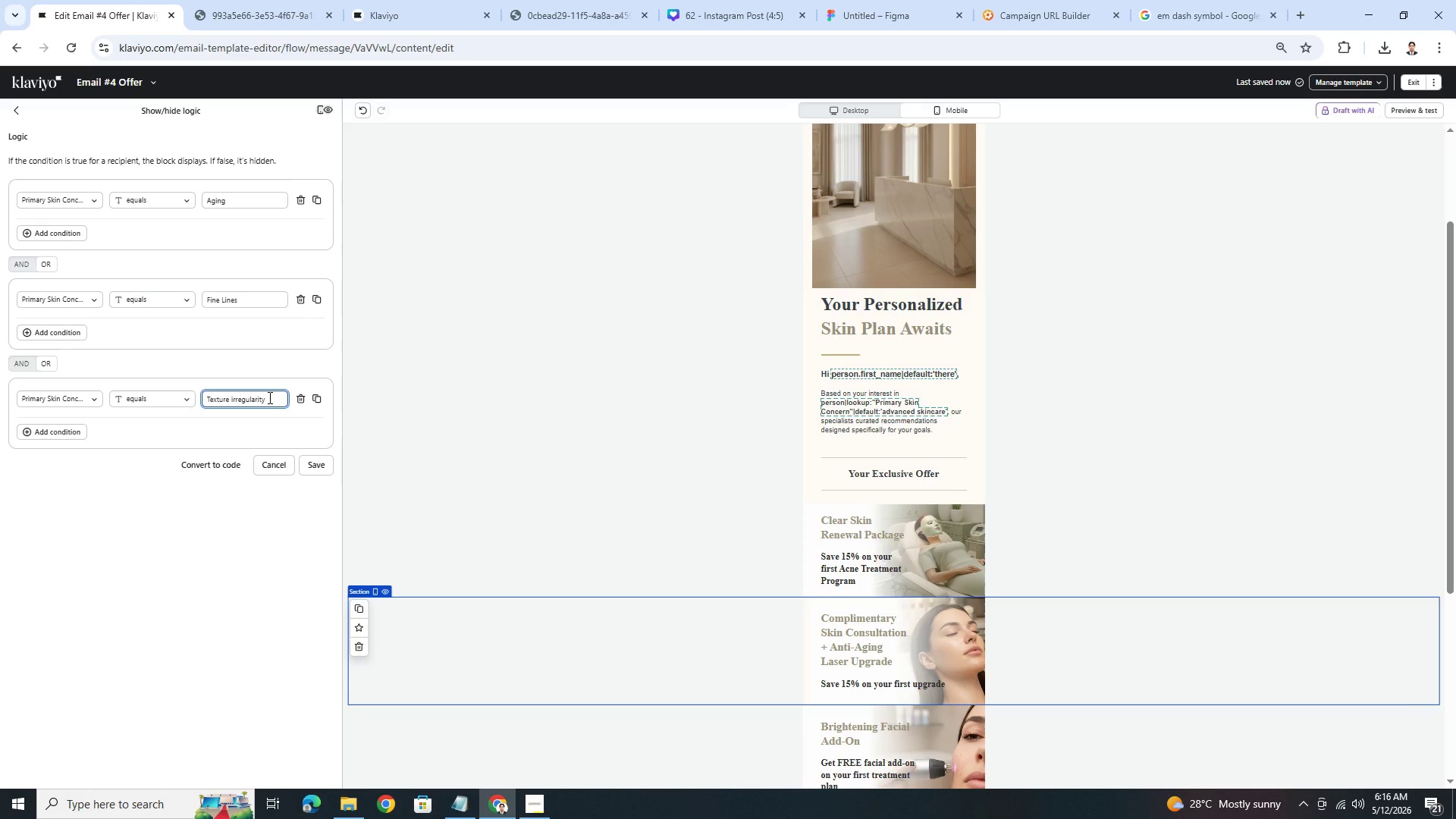 
key(ArrowLeft)
 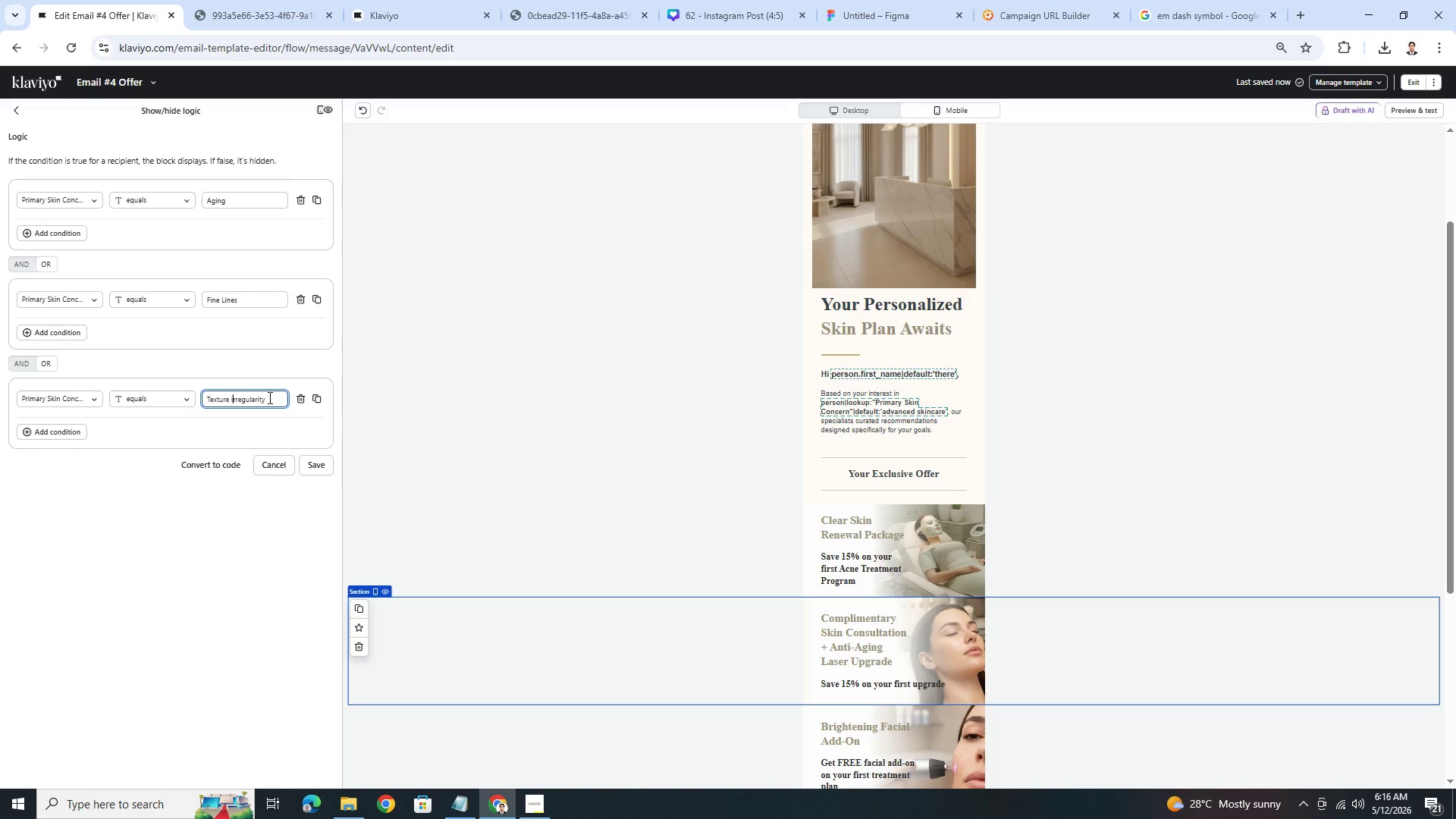 
key(Backspace)
 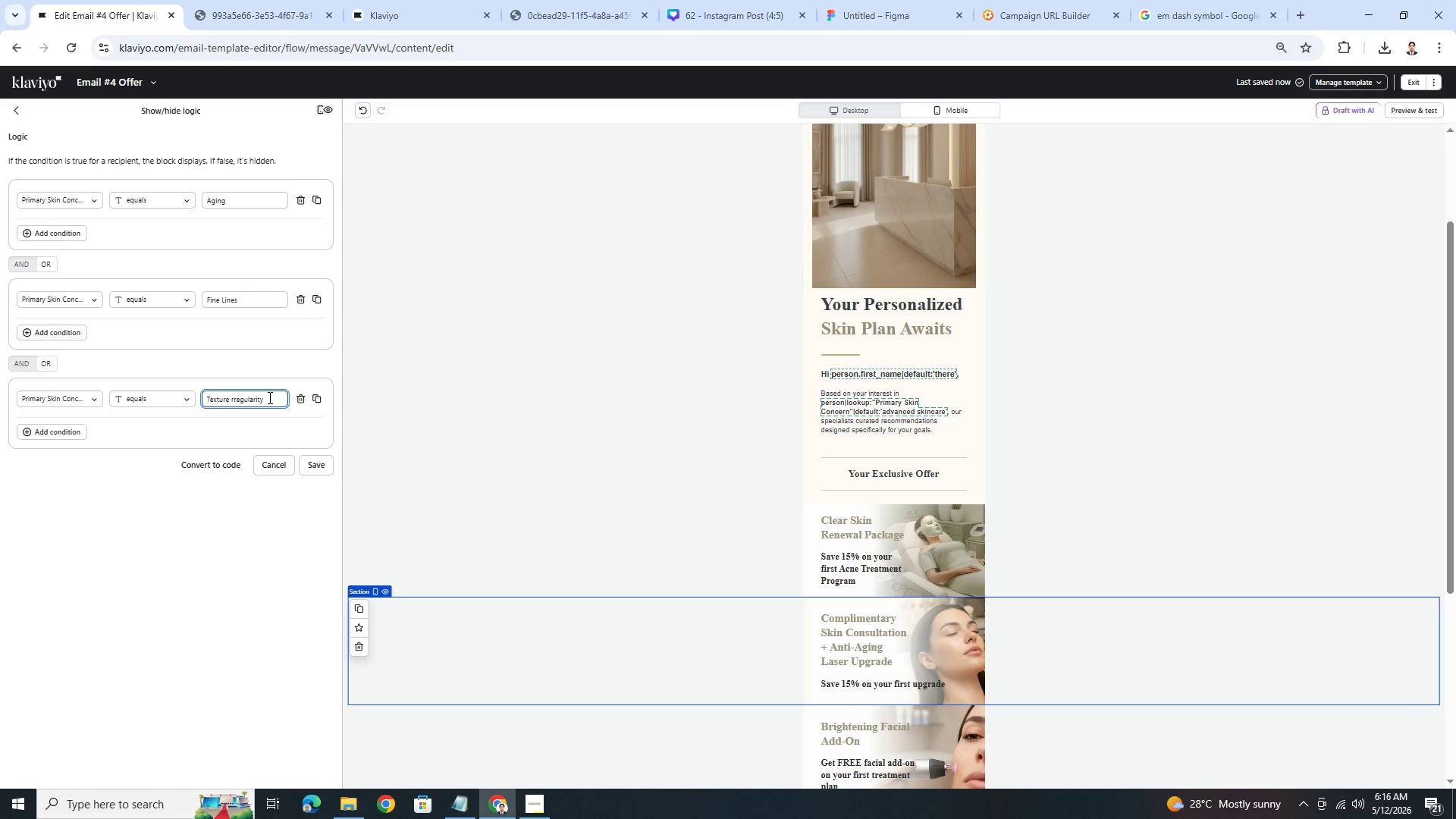 
key(Shift+I)
 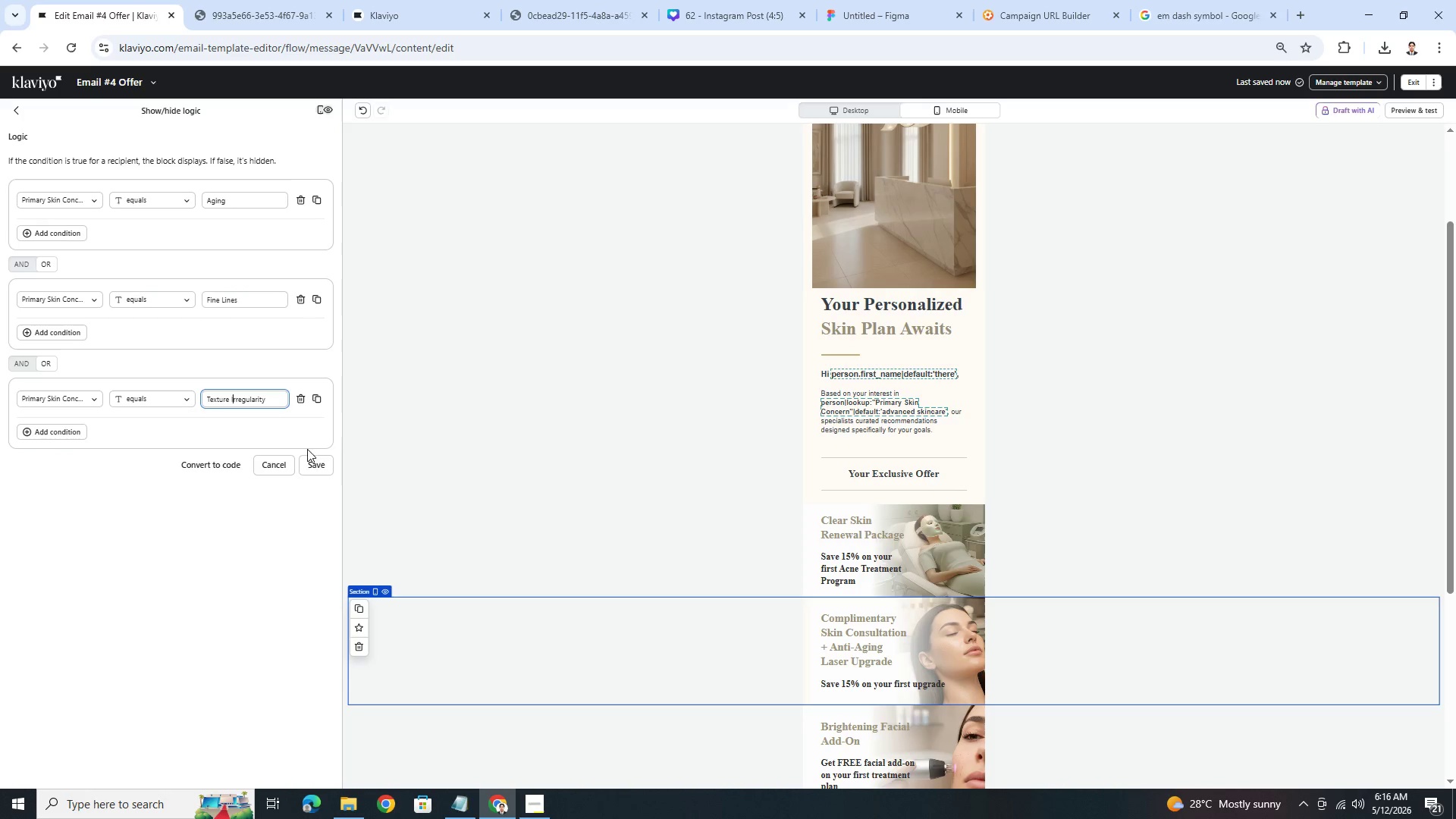 
left_click([321, 466])
 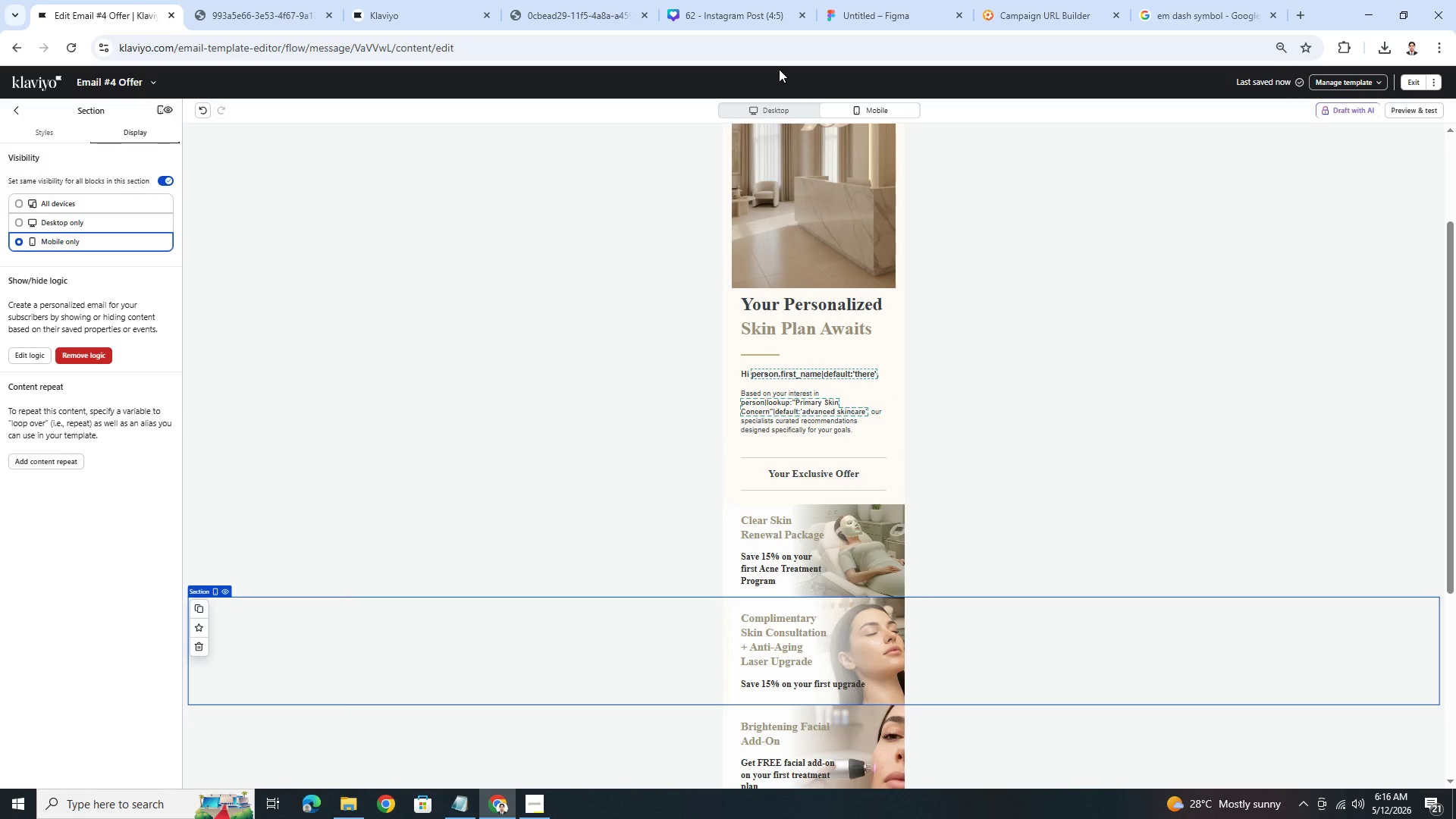 
left_click([779, 104])
 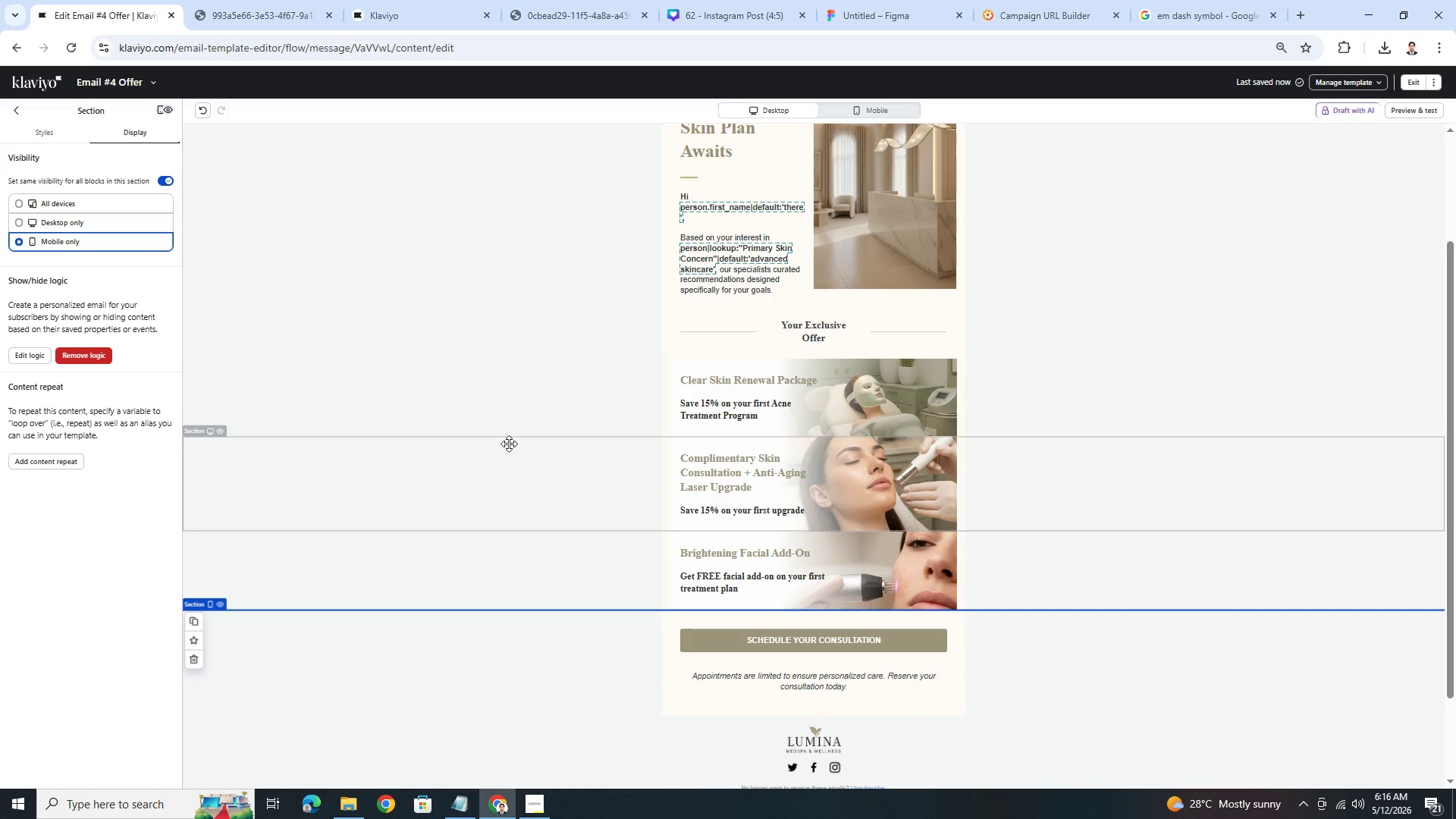 
left_click([507, 458])
 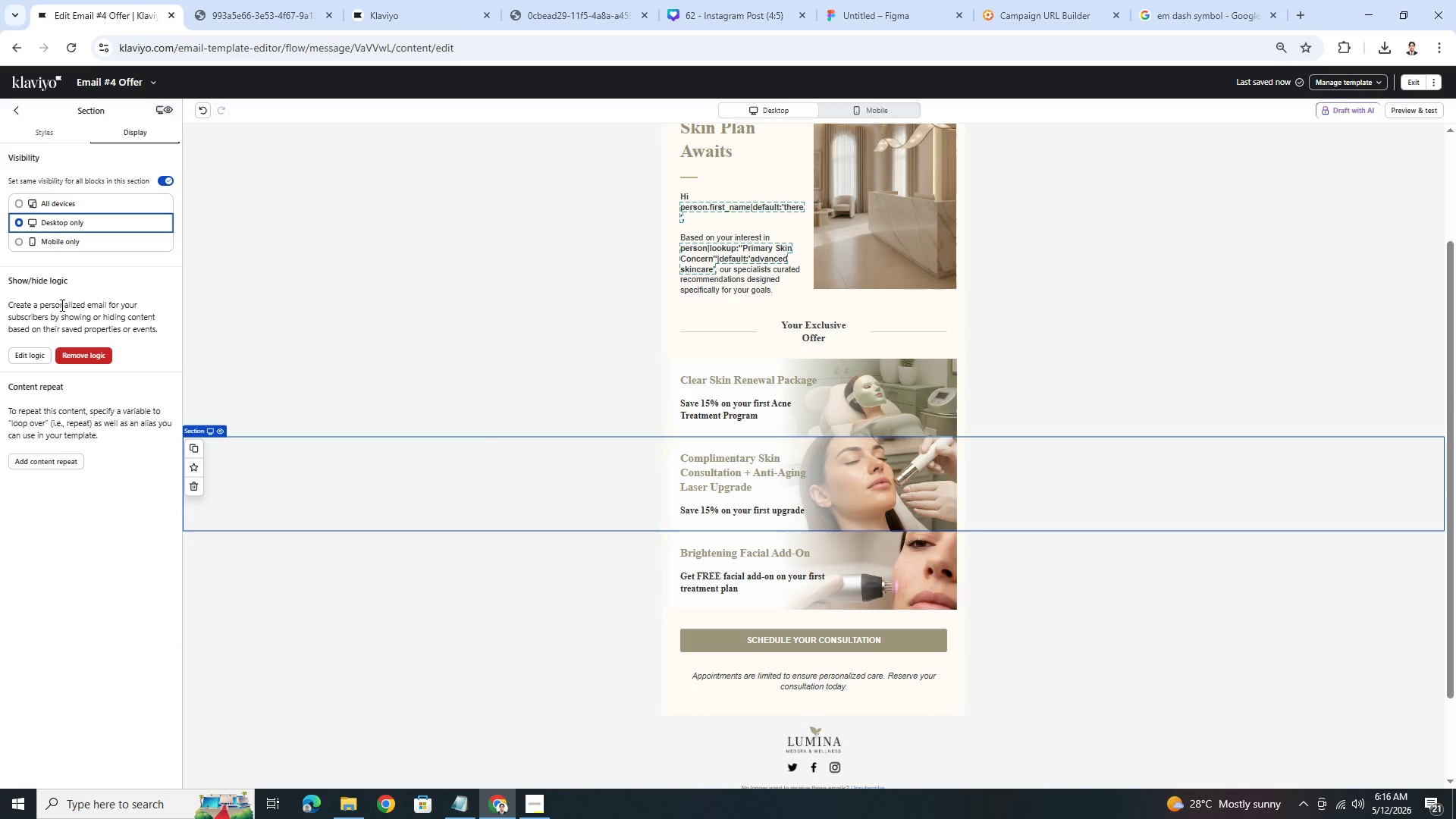 
left_click([40, 350])
 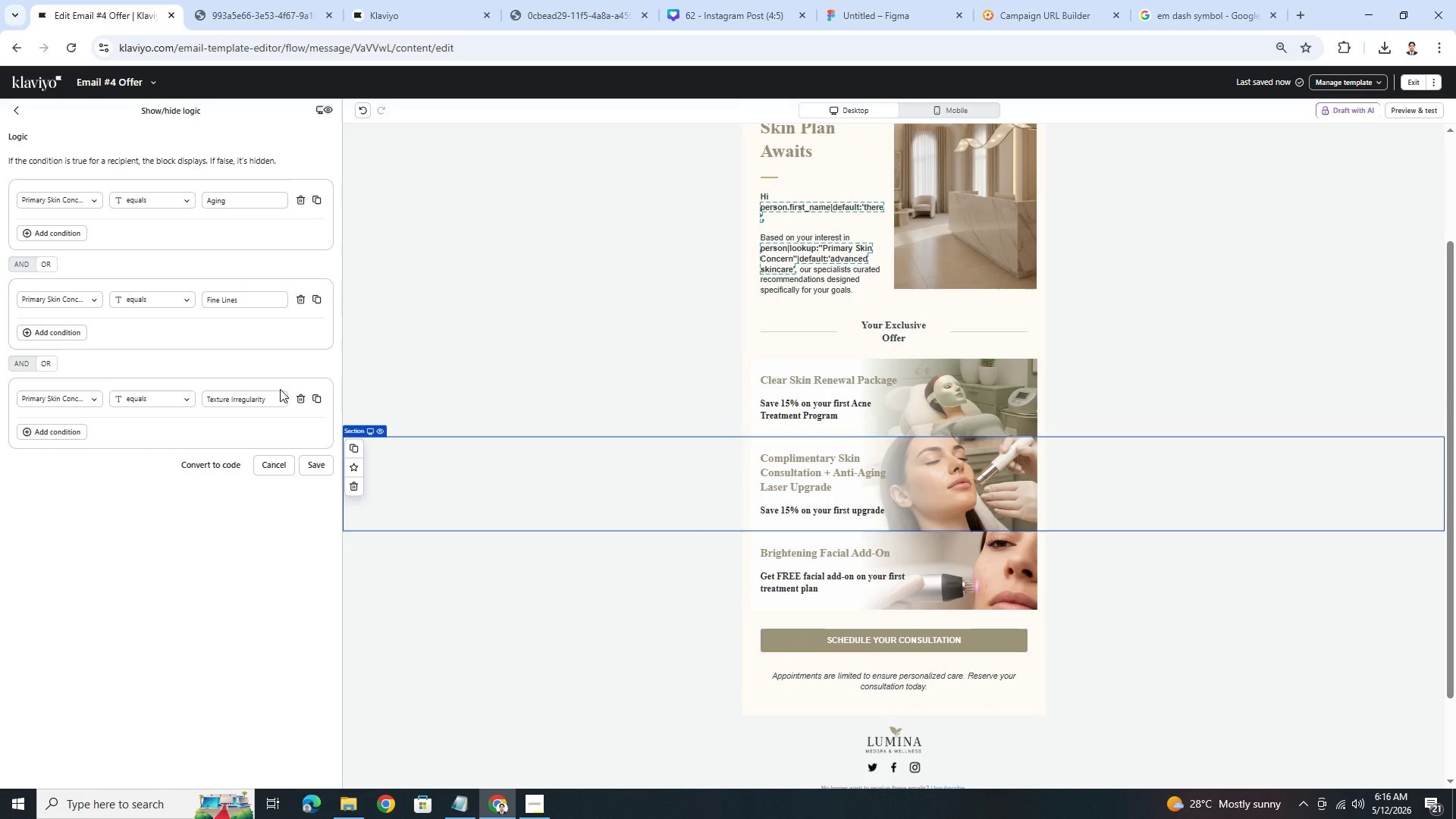 
left_click([450, 394])
 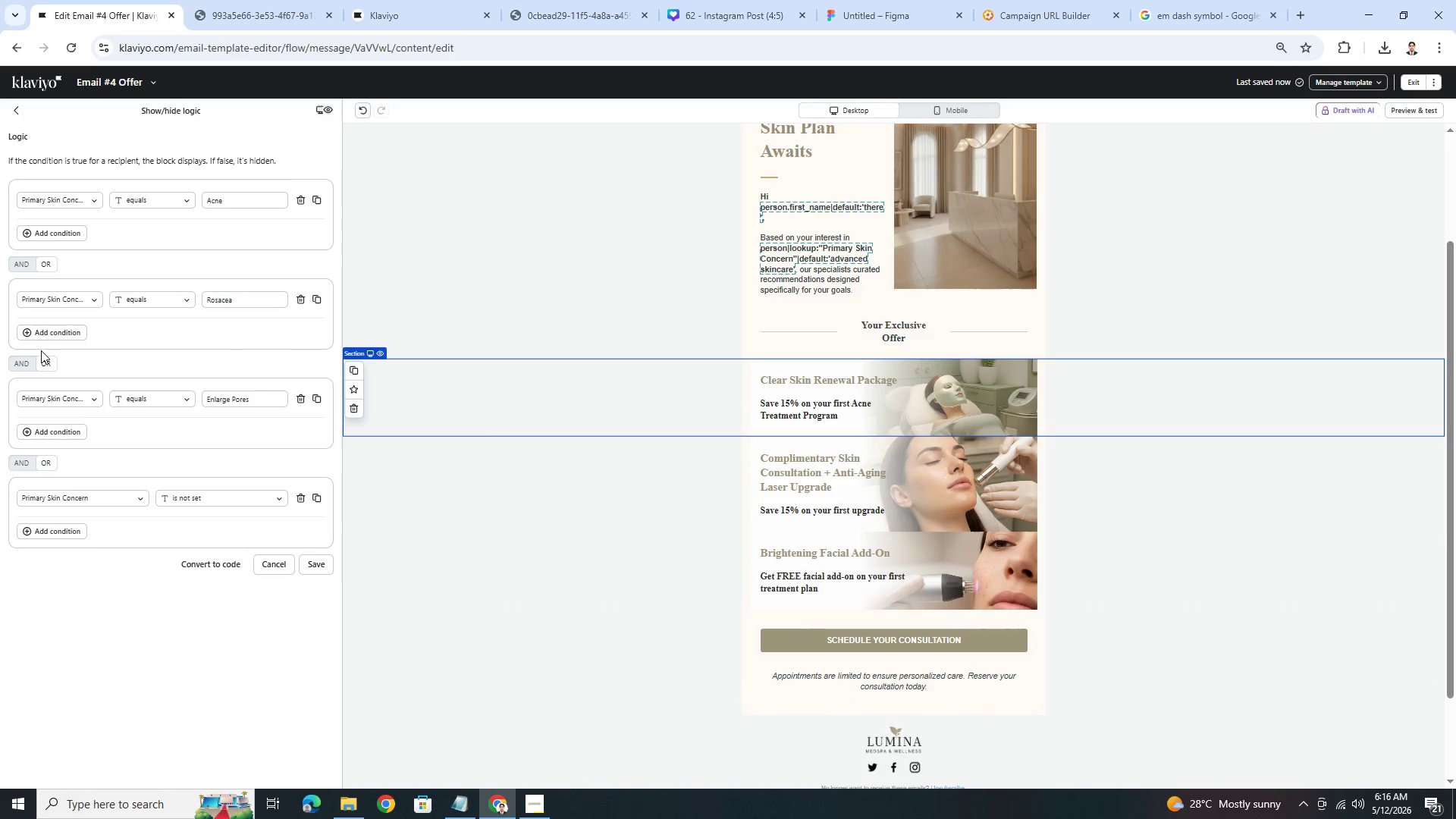 
left_click([662, 514])
 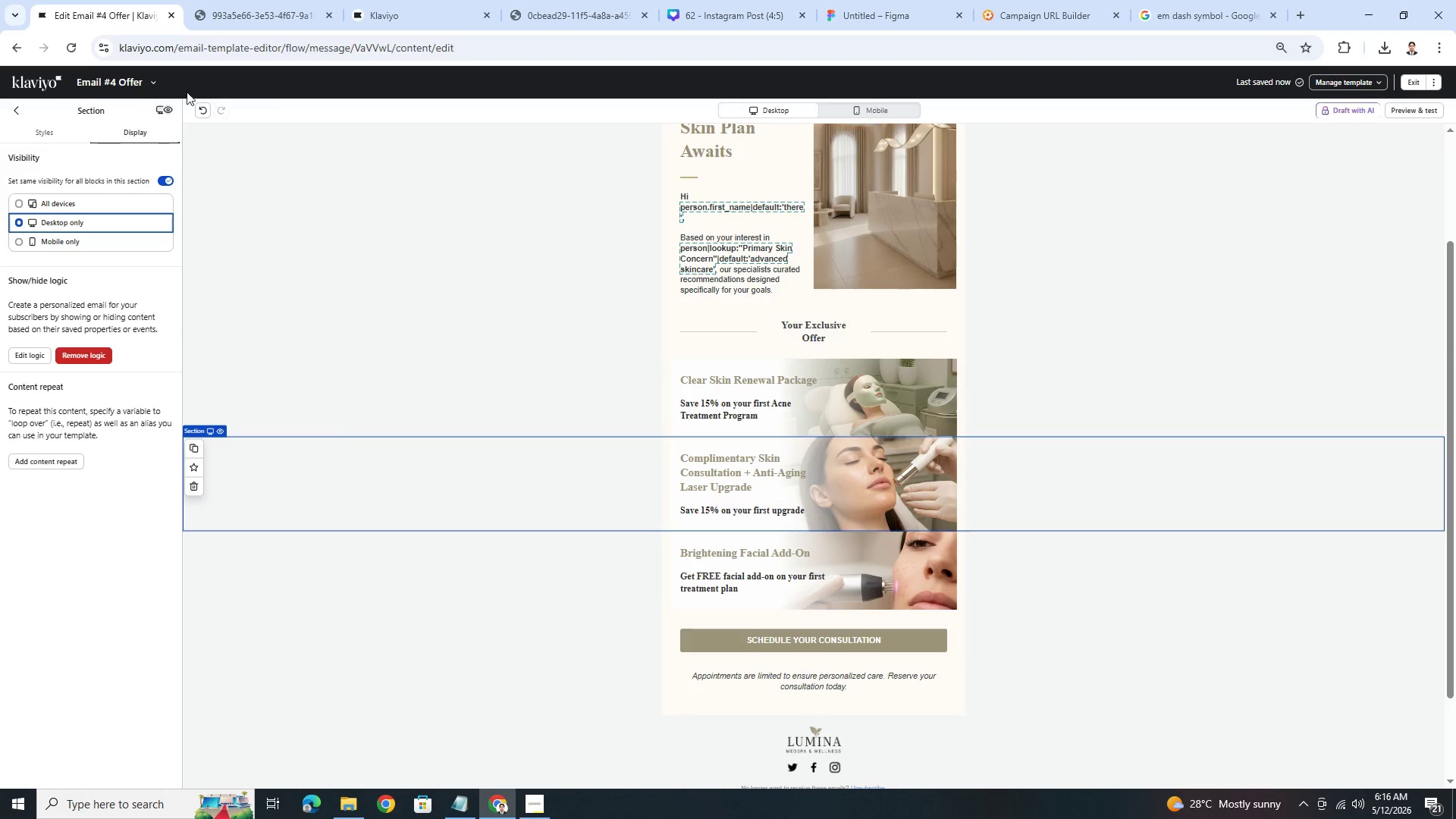 
left_click([155, 80])
 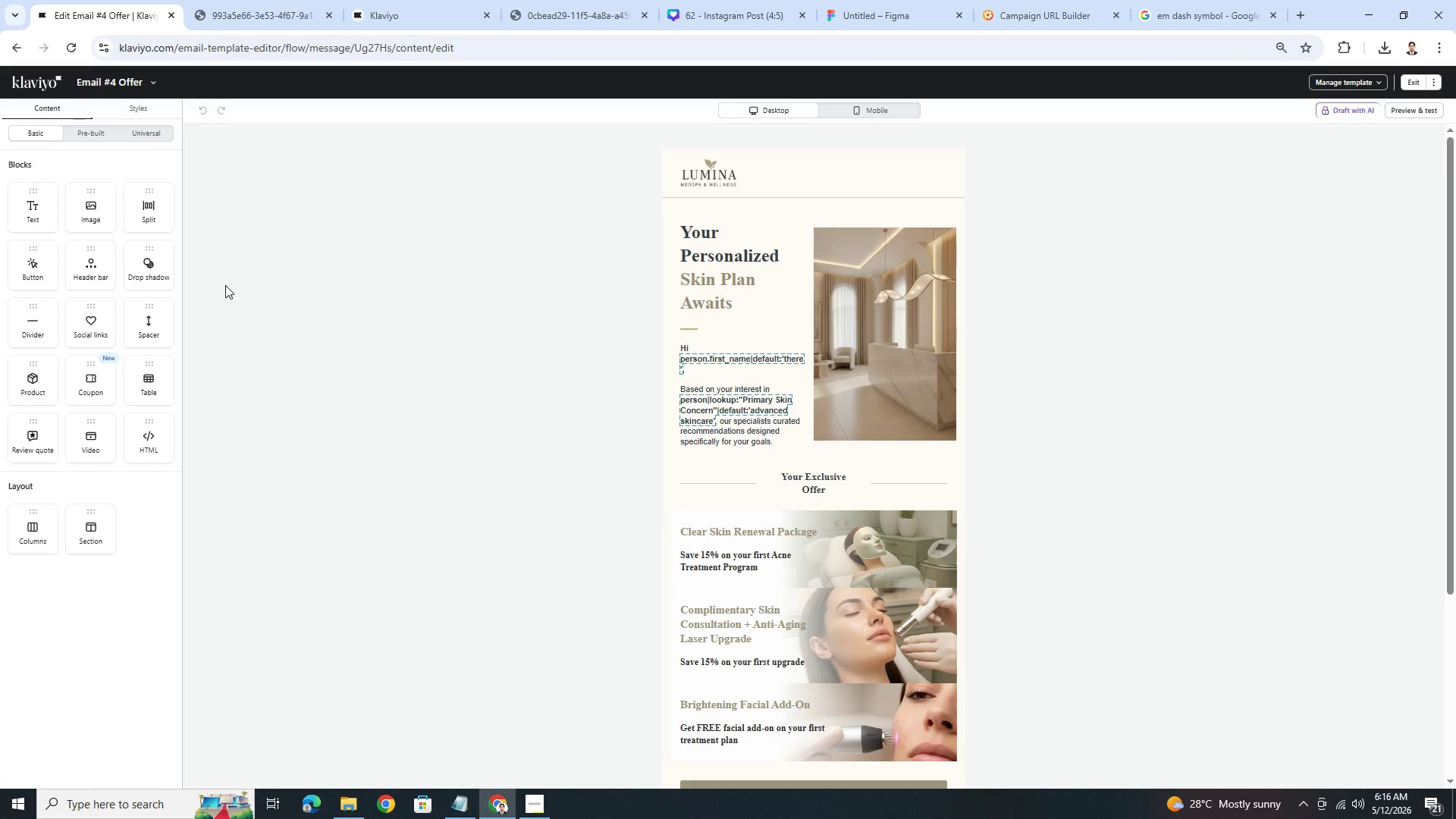 
wait(16.83)
 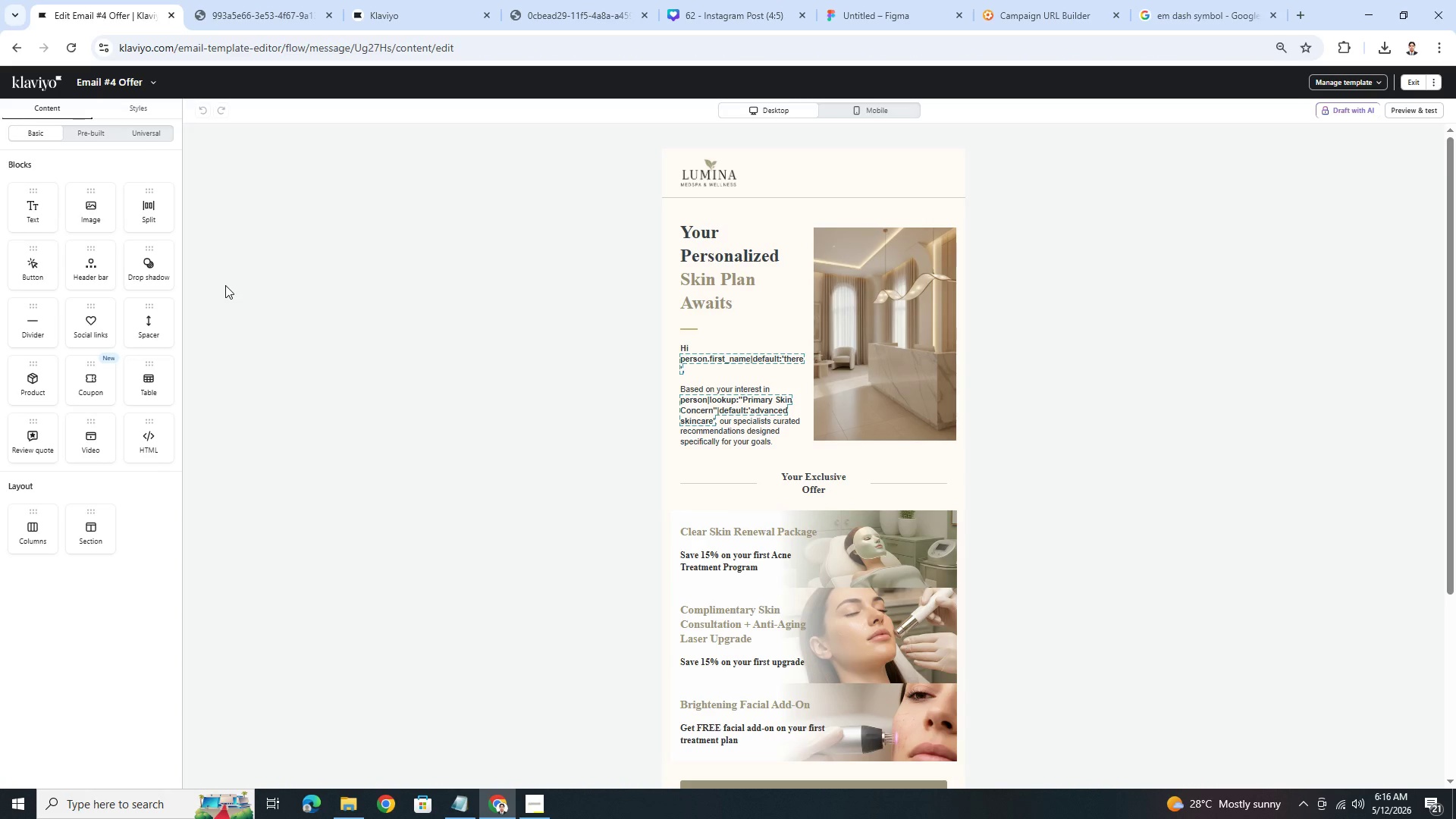 
left_click([554, 539])
 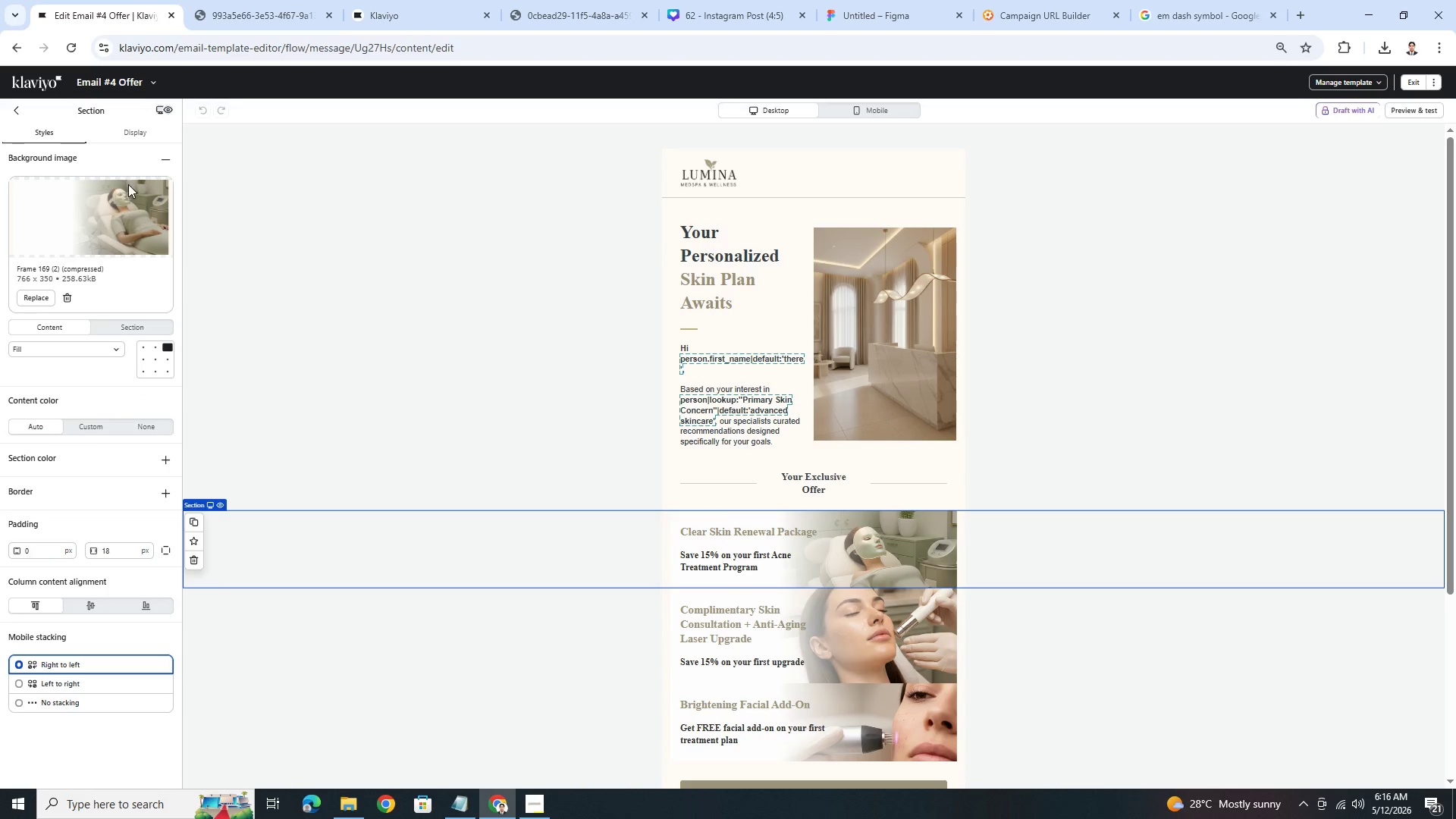 
left_click([136, 134])
 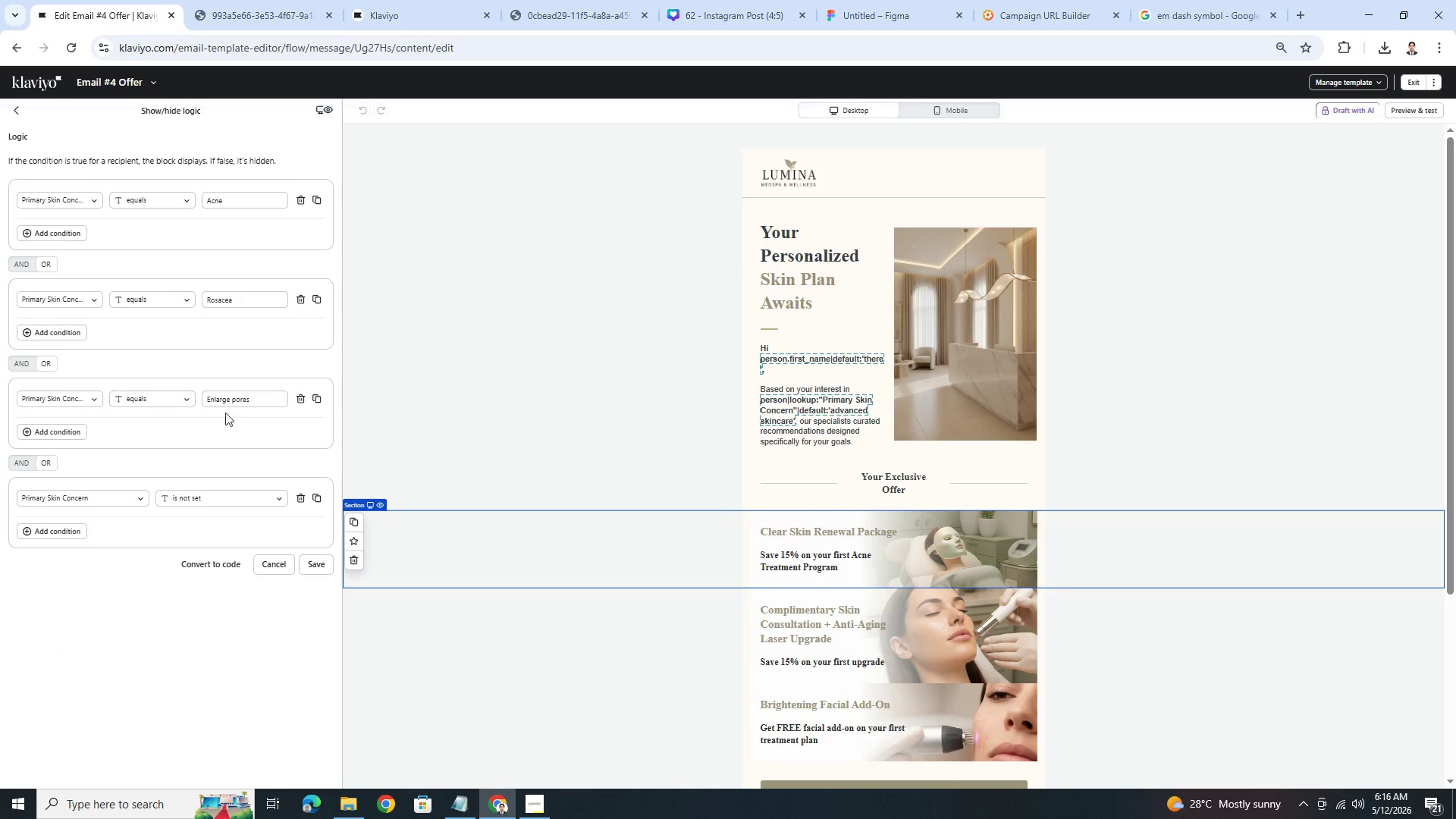 
left_click([237, 401])
 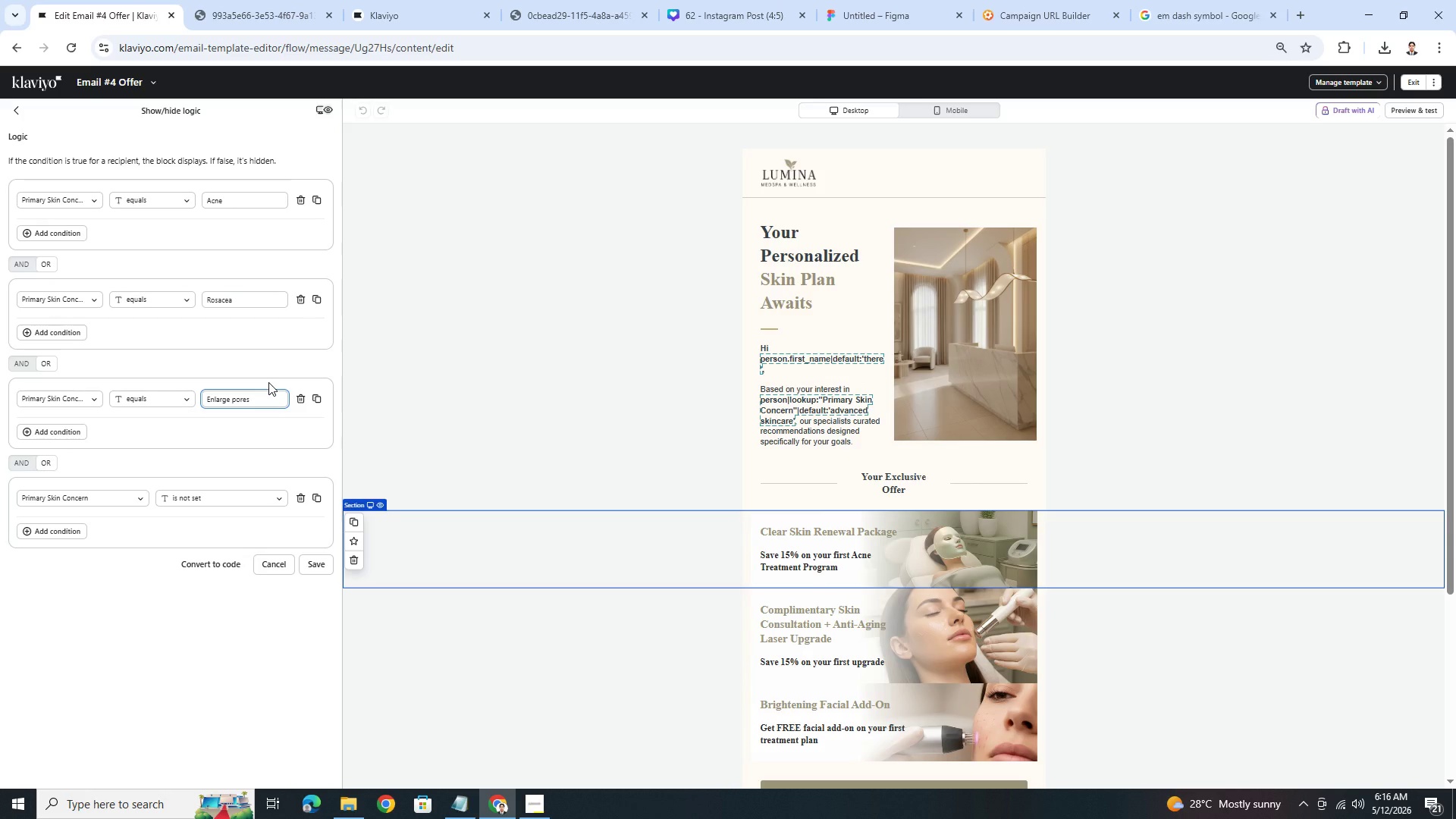 
key(Backspace)
 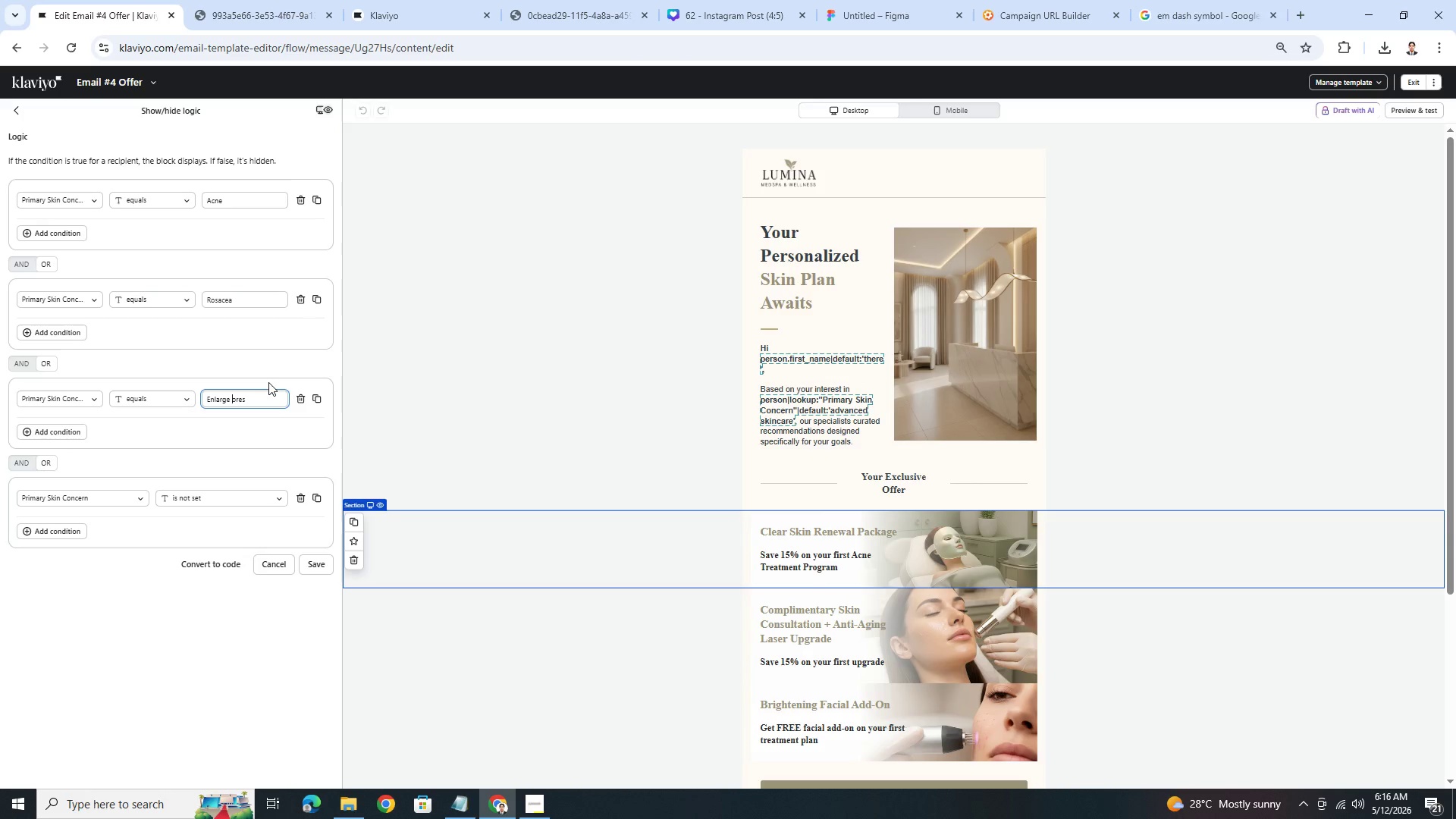 
key(Shift+ShiftLeft)
 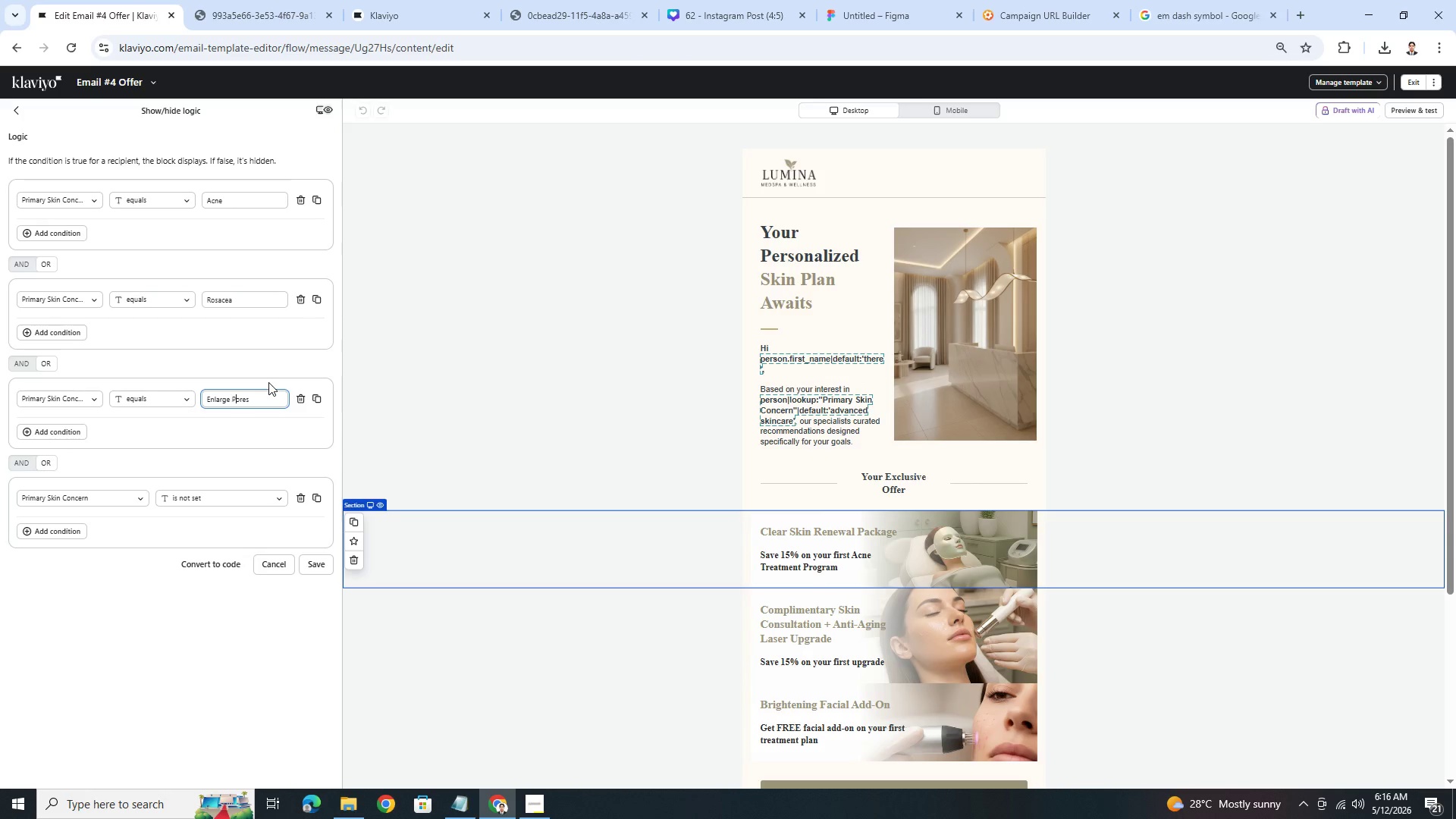 
key(Shift+P)
 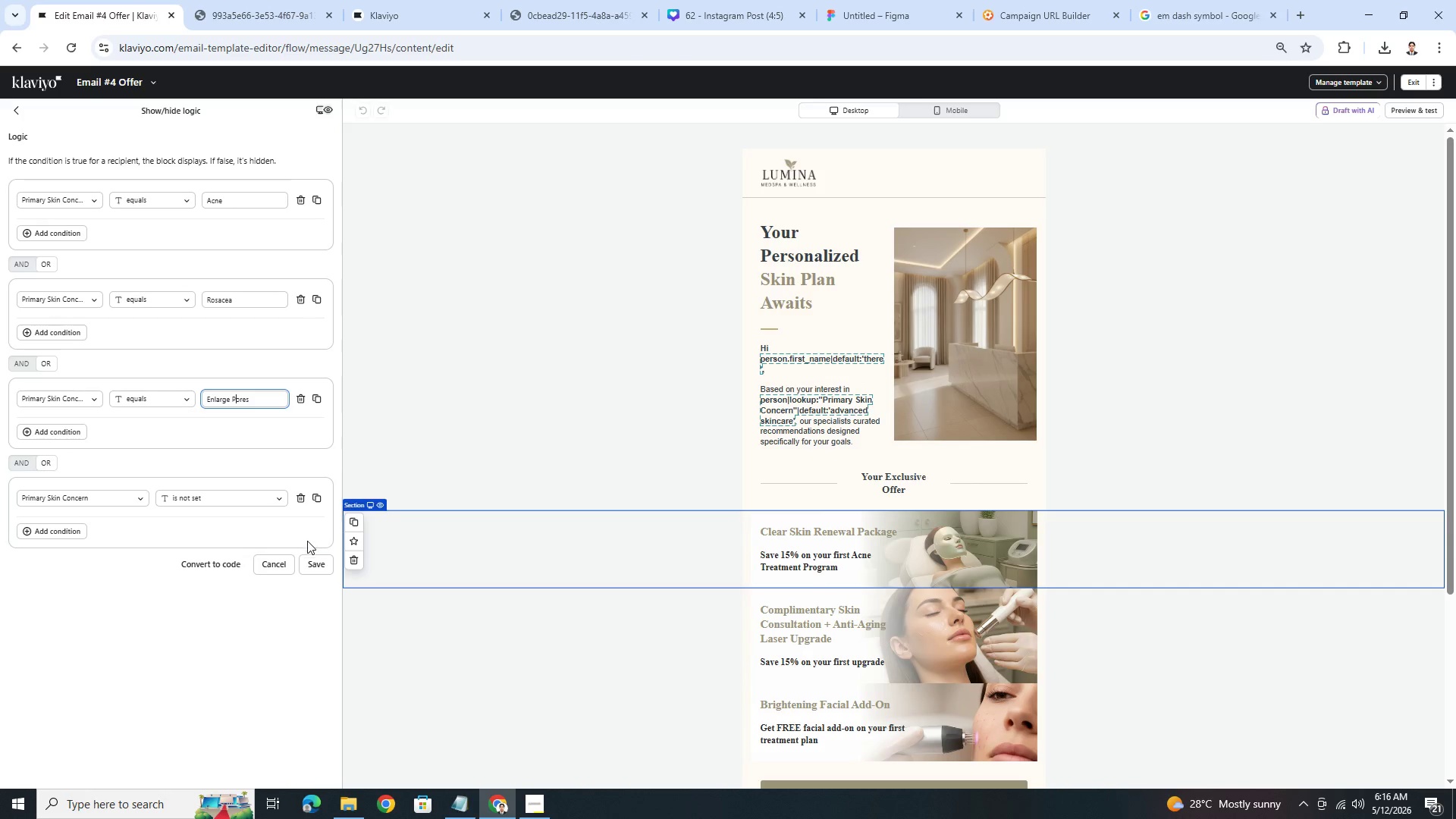 
left_click([316, 559])
 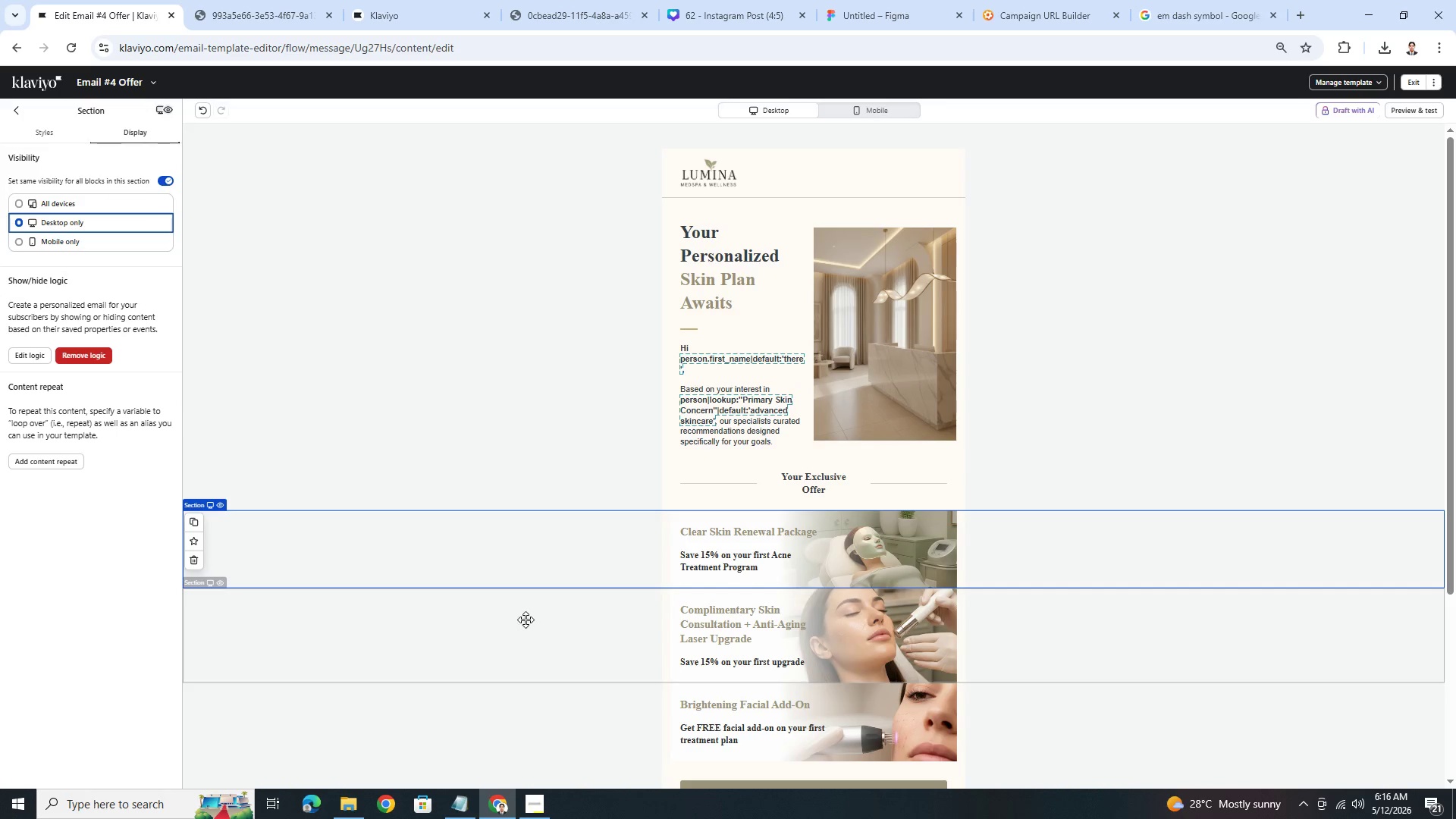 
left_click([514, 623])
 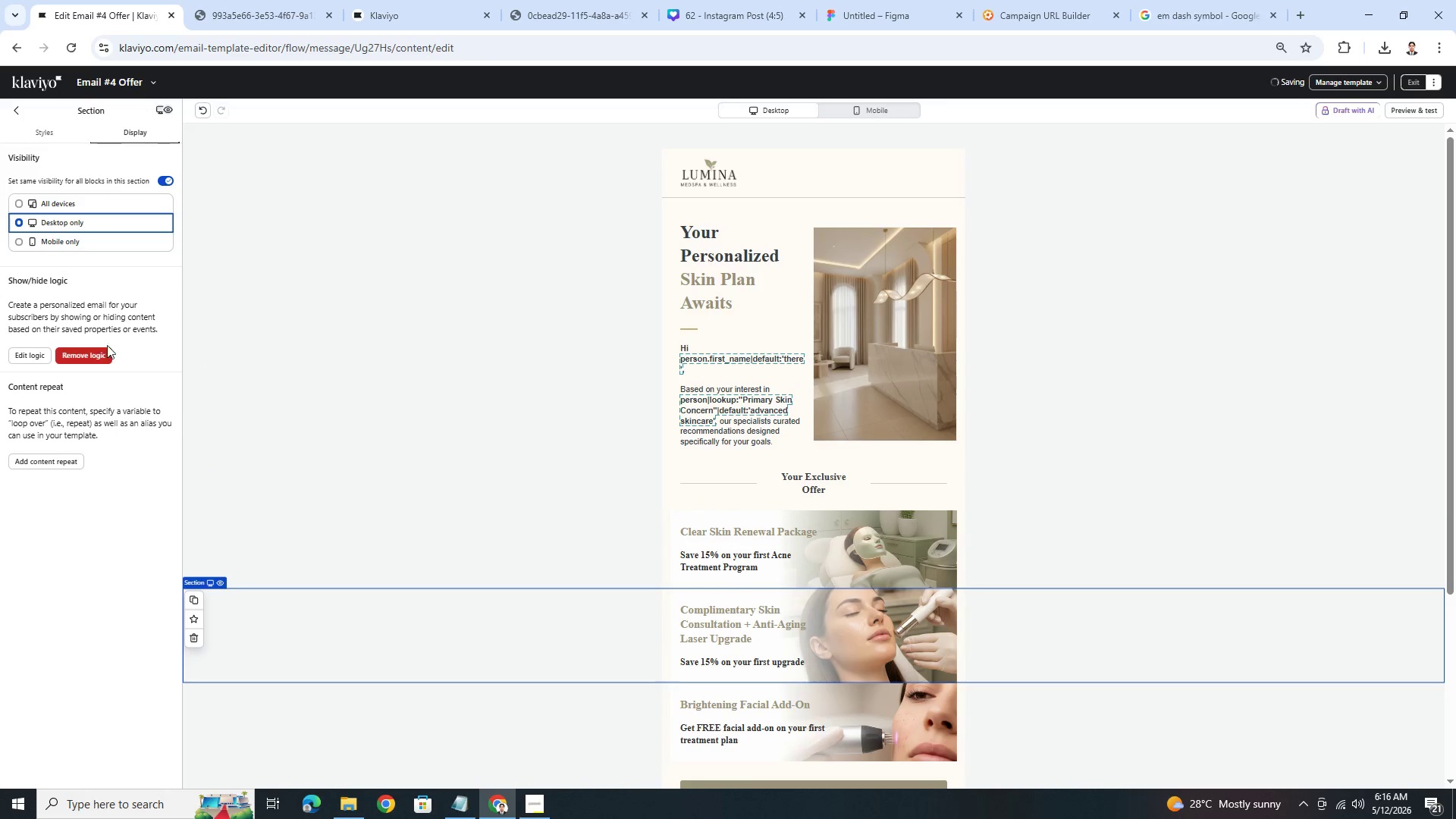 
left_click([41, 357])
 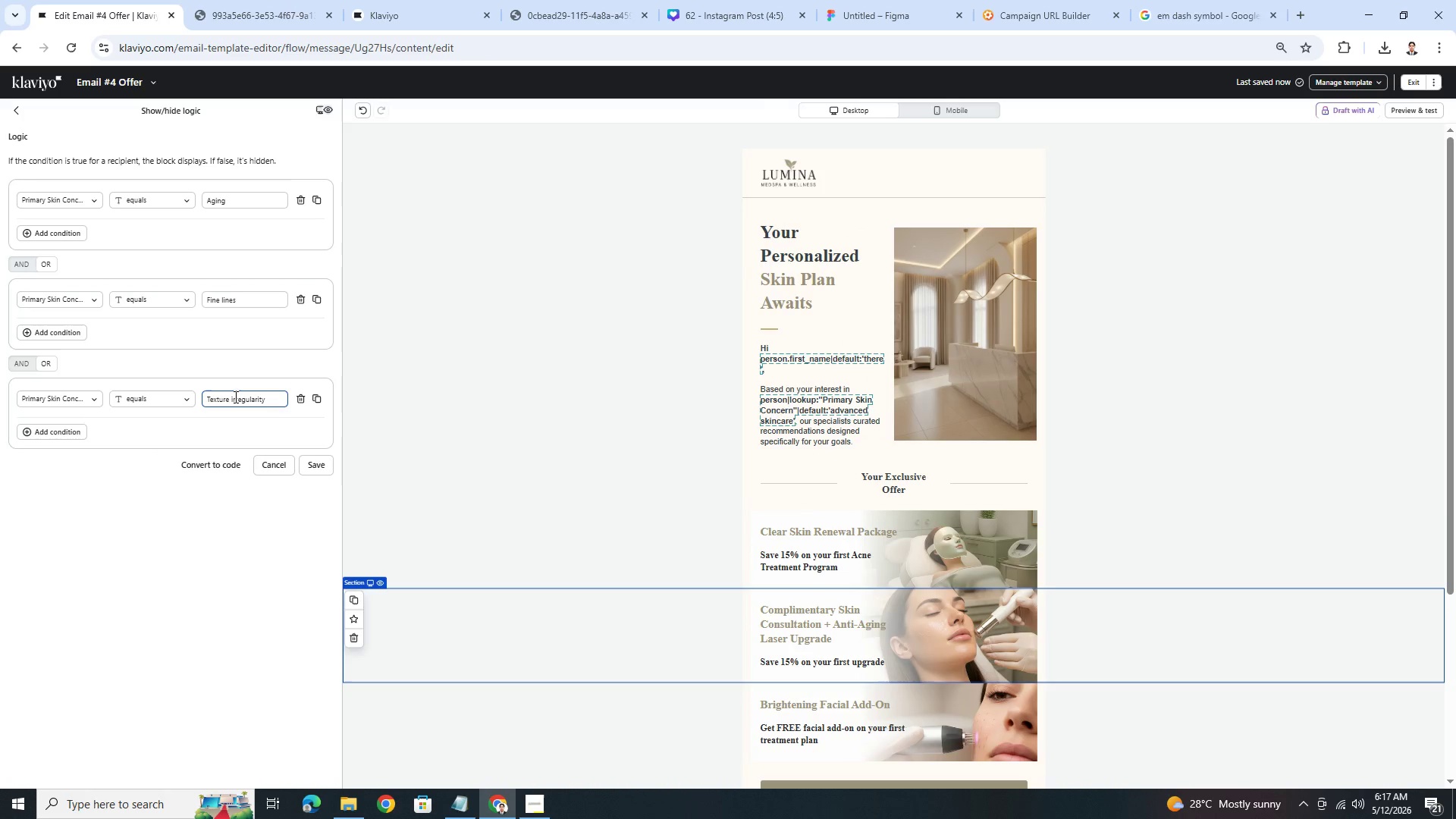 
left_click([233, 397])
 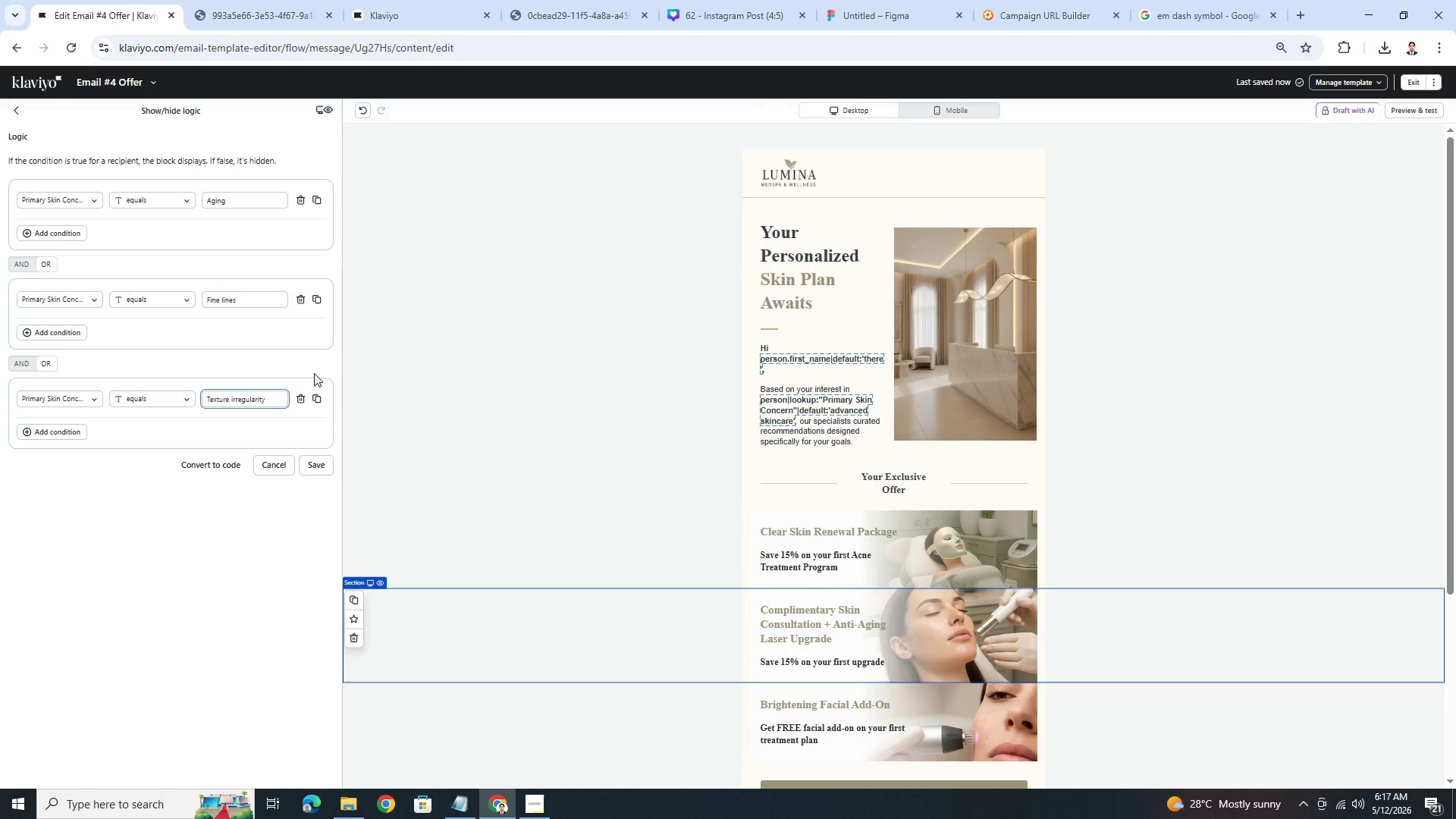 
key(Backspace)
 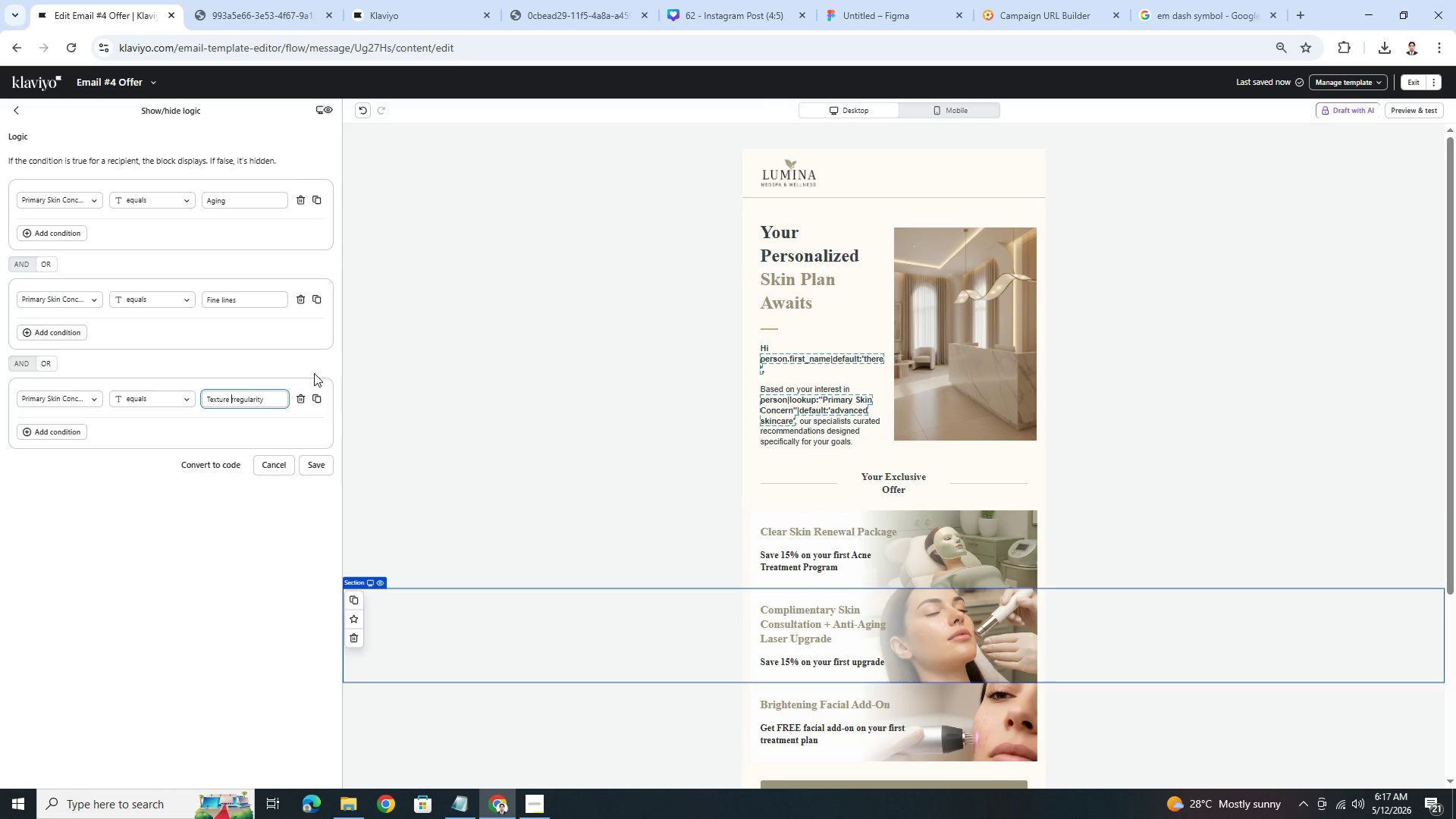 
key(Shift+I)
 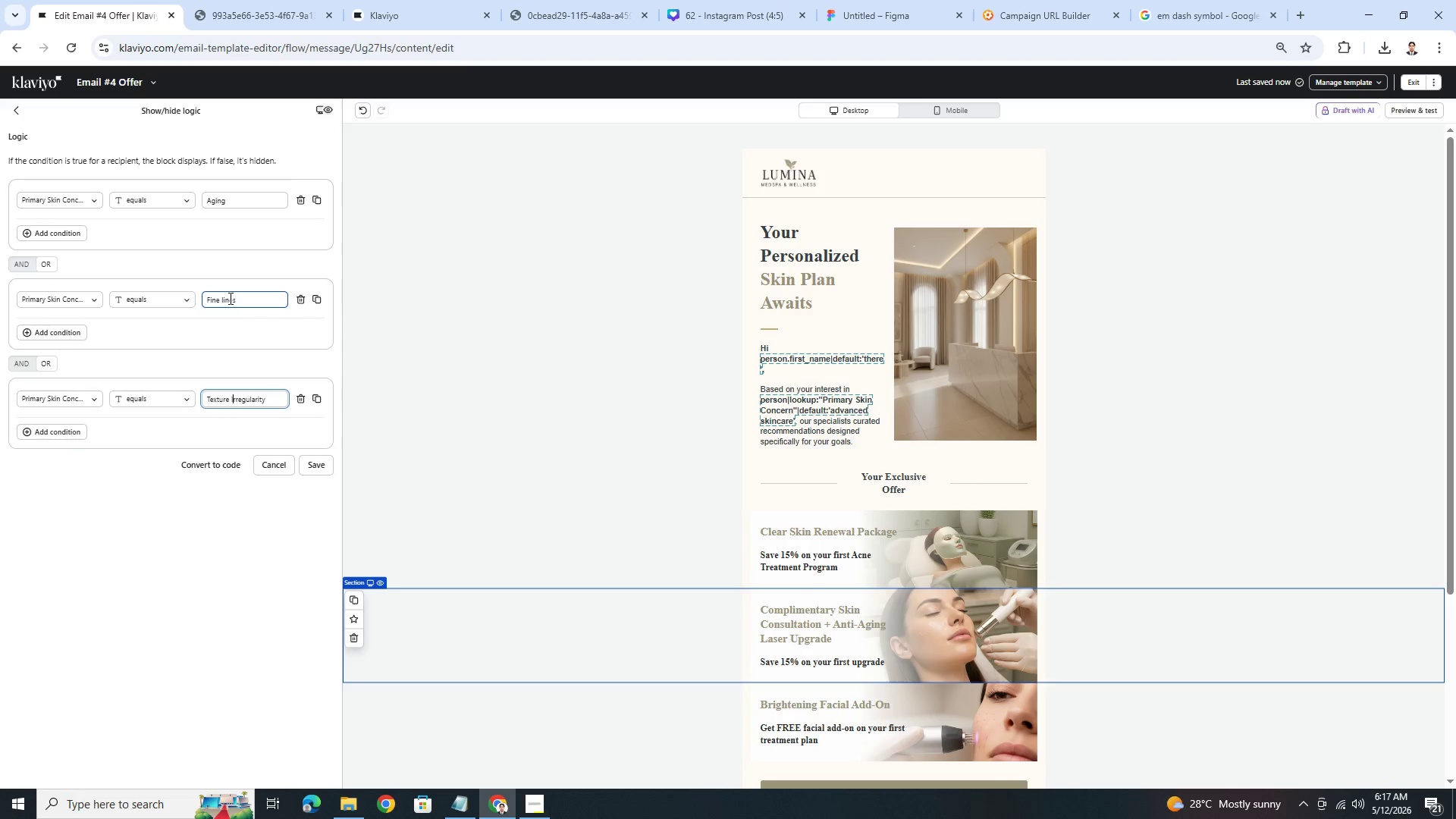 
left_click([223, 297])
 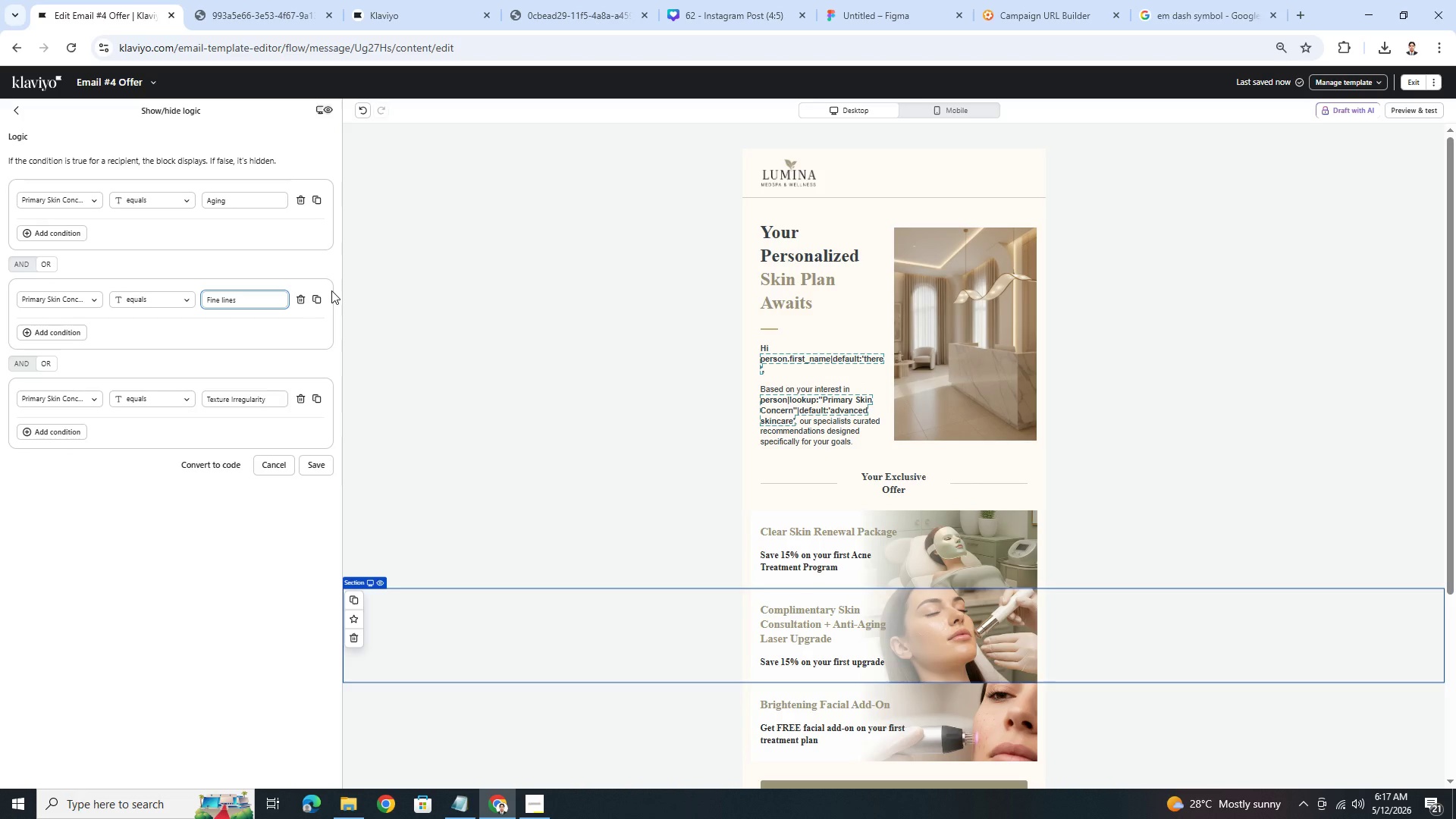 
key(Backspace)
 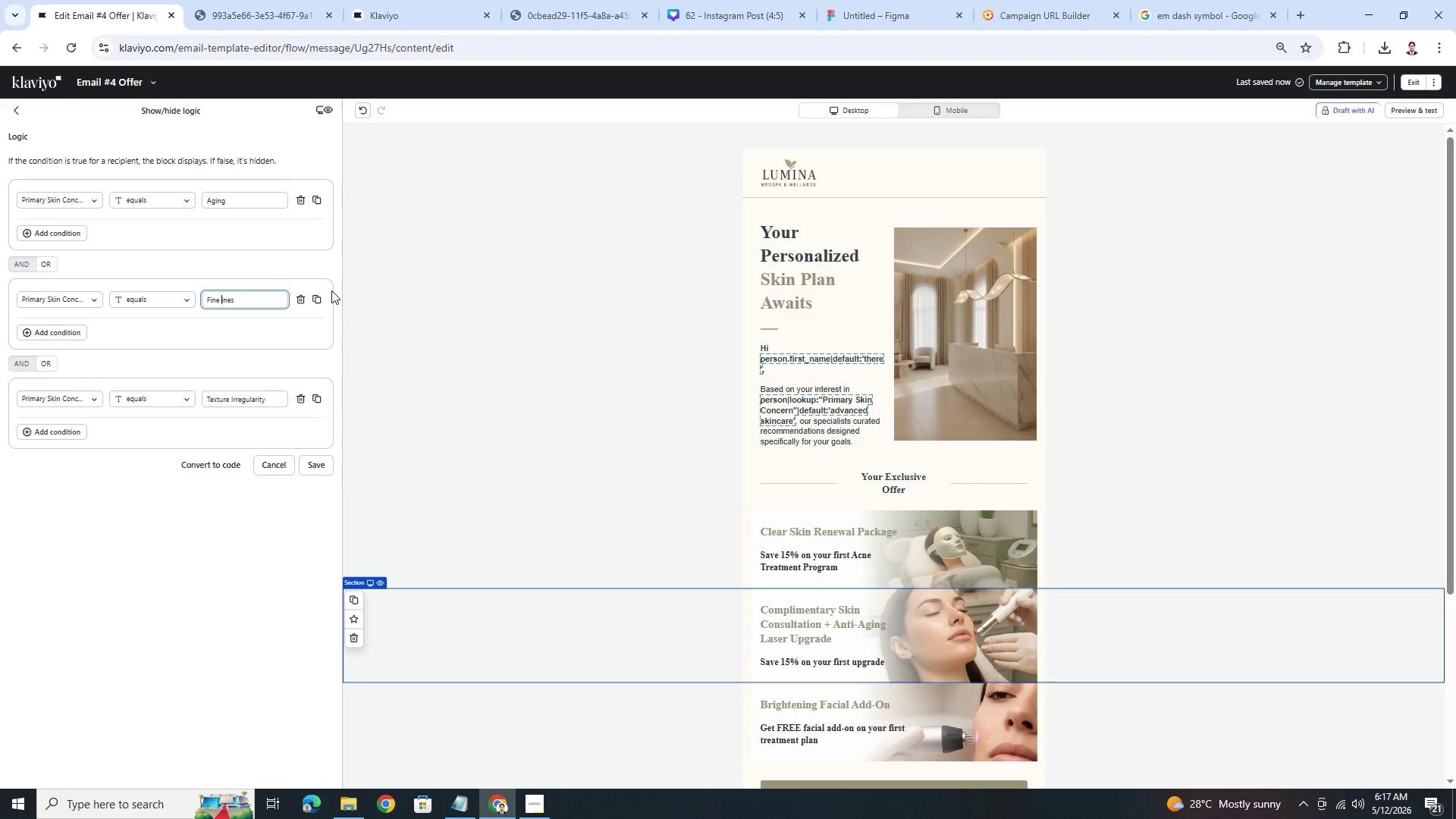 
key(Shift+ShiftLeft)
 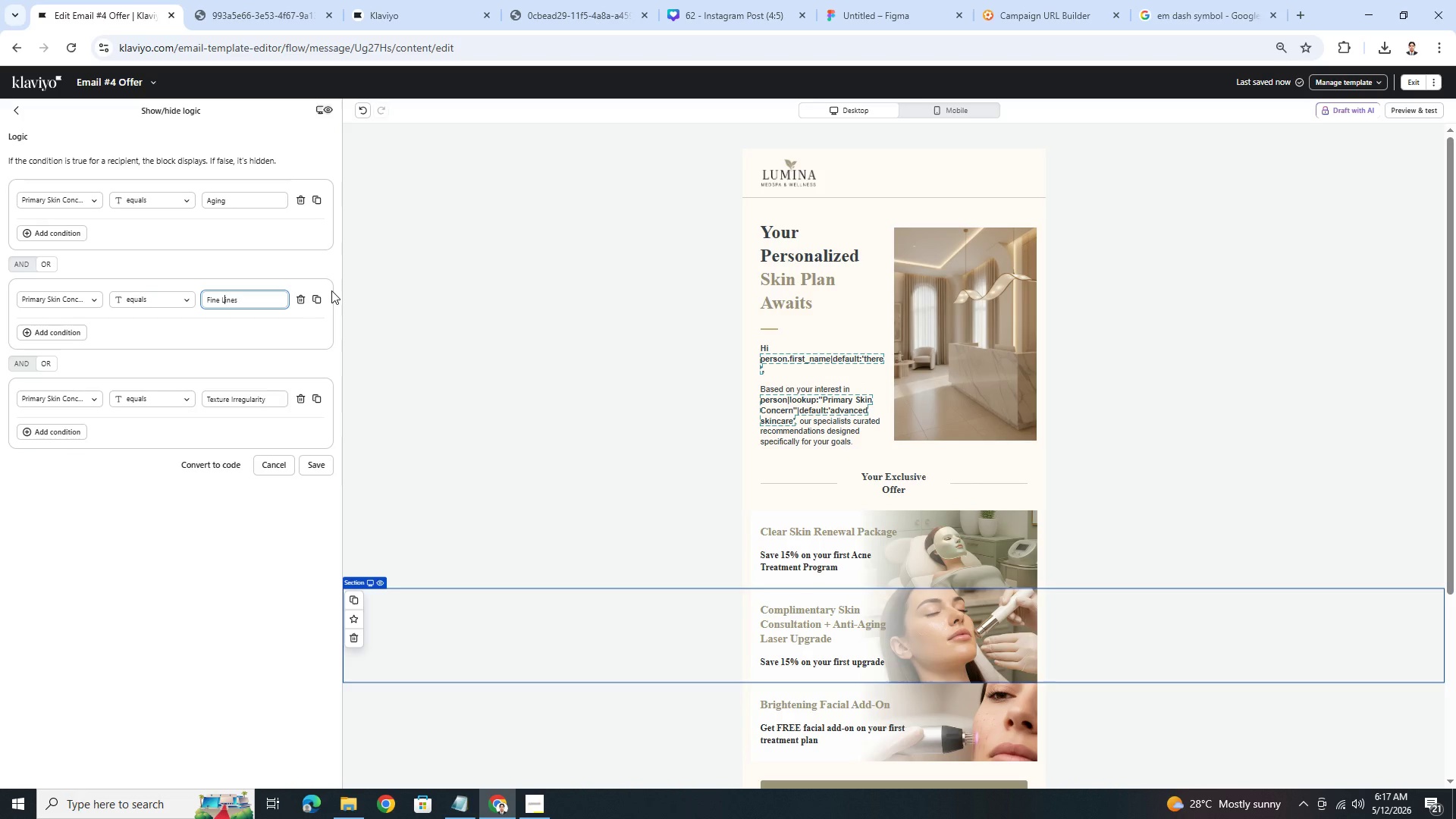 
key(Shift+L)
 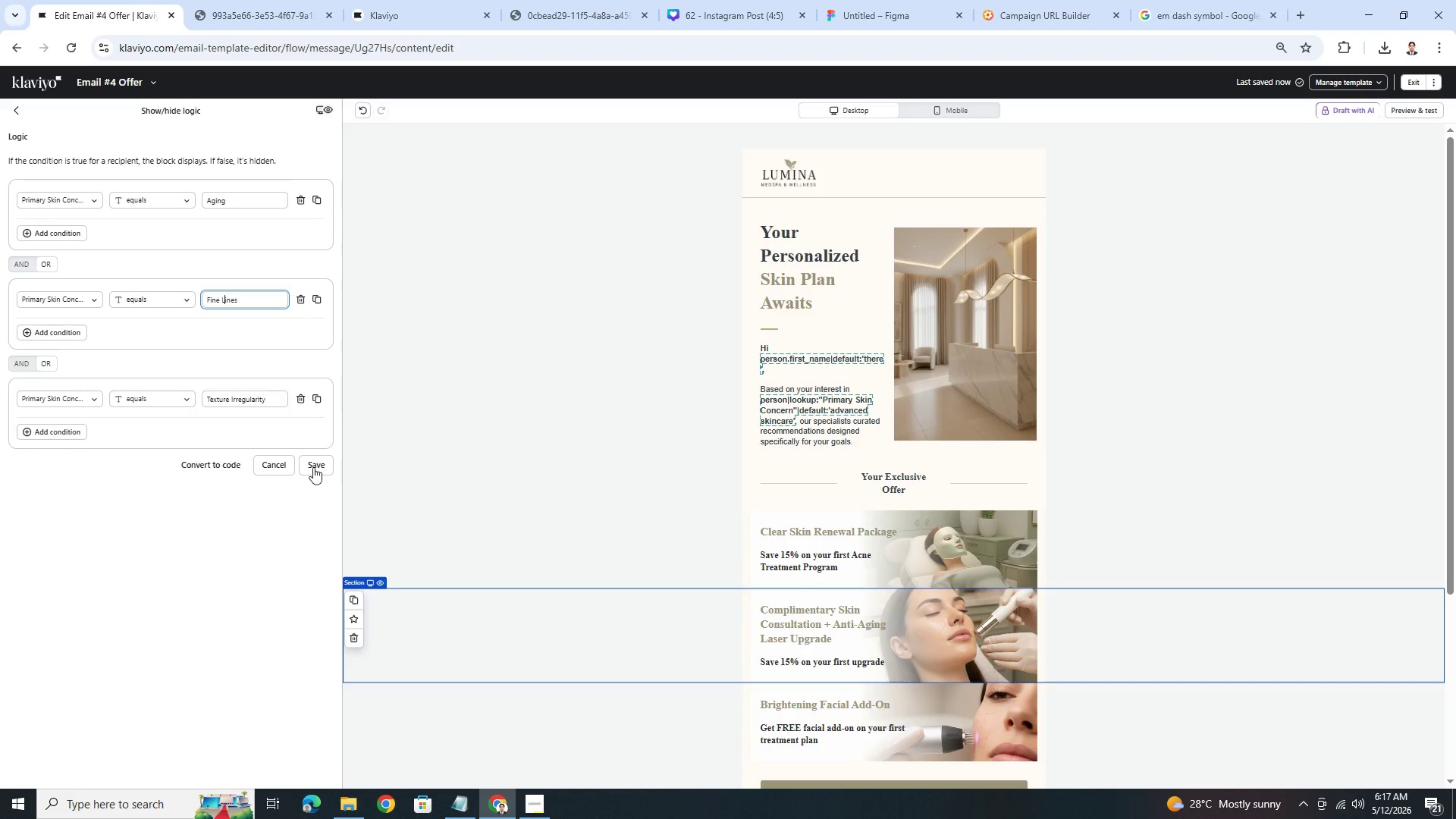 
left_click([315, 459])
 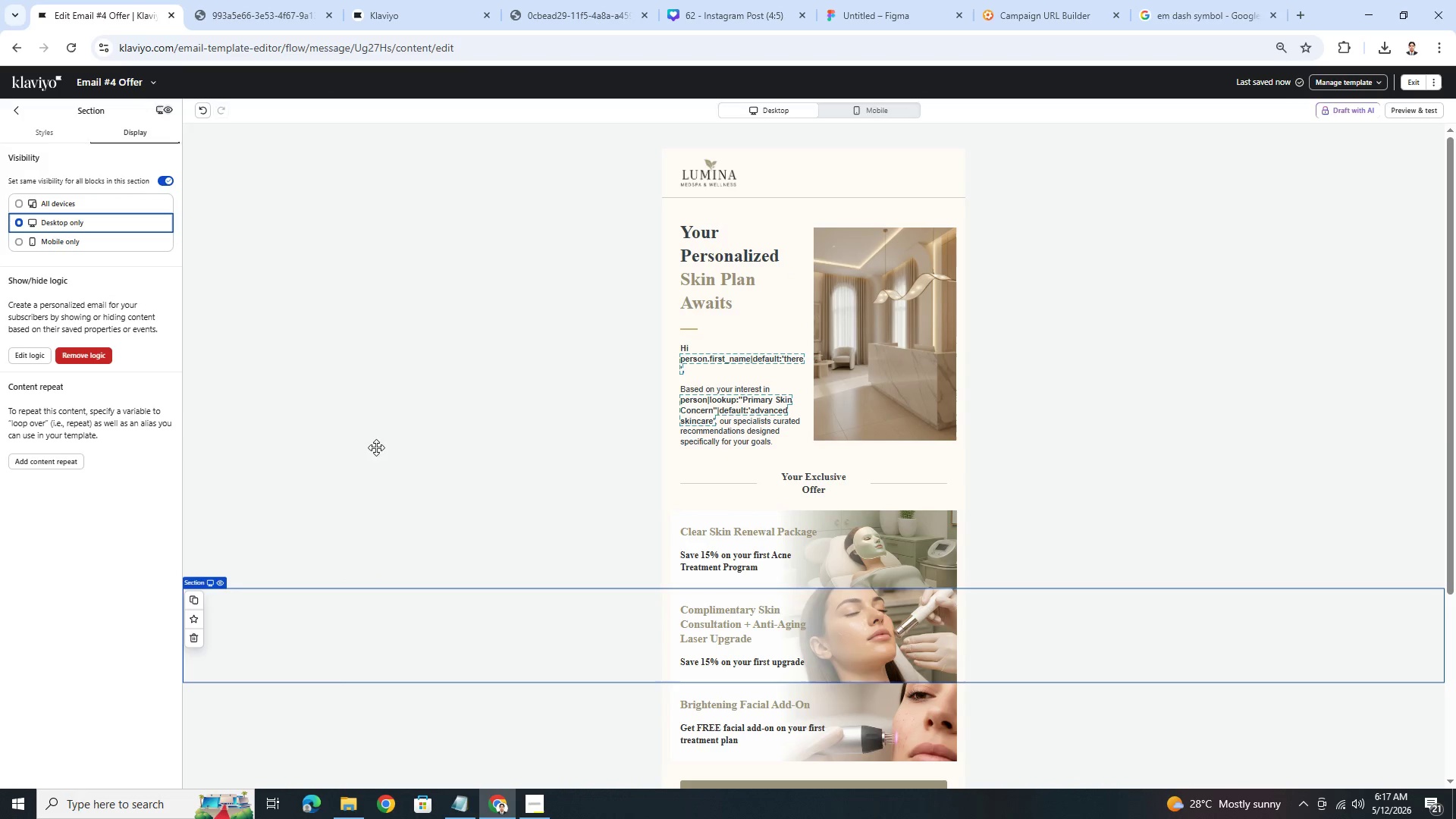 
scroll: coordinate [517, 551], scroll_direction: down, amount: 3.0
 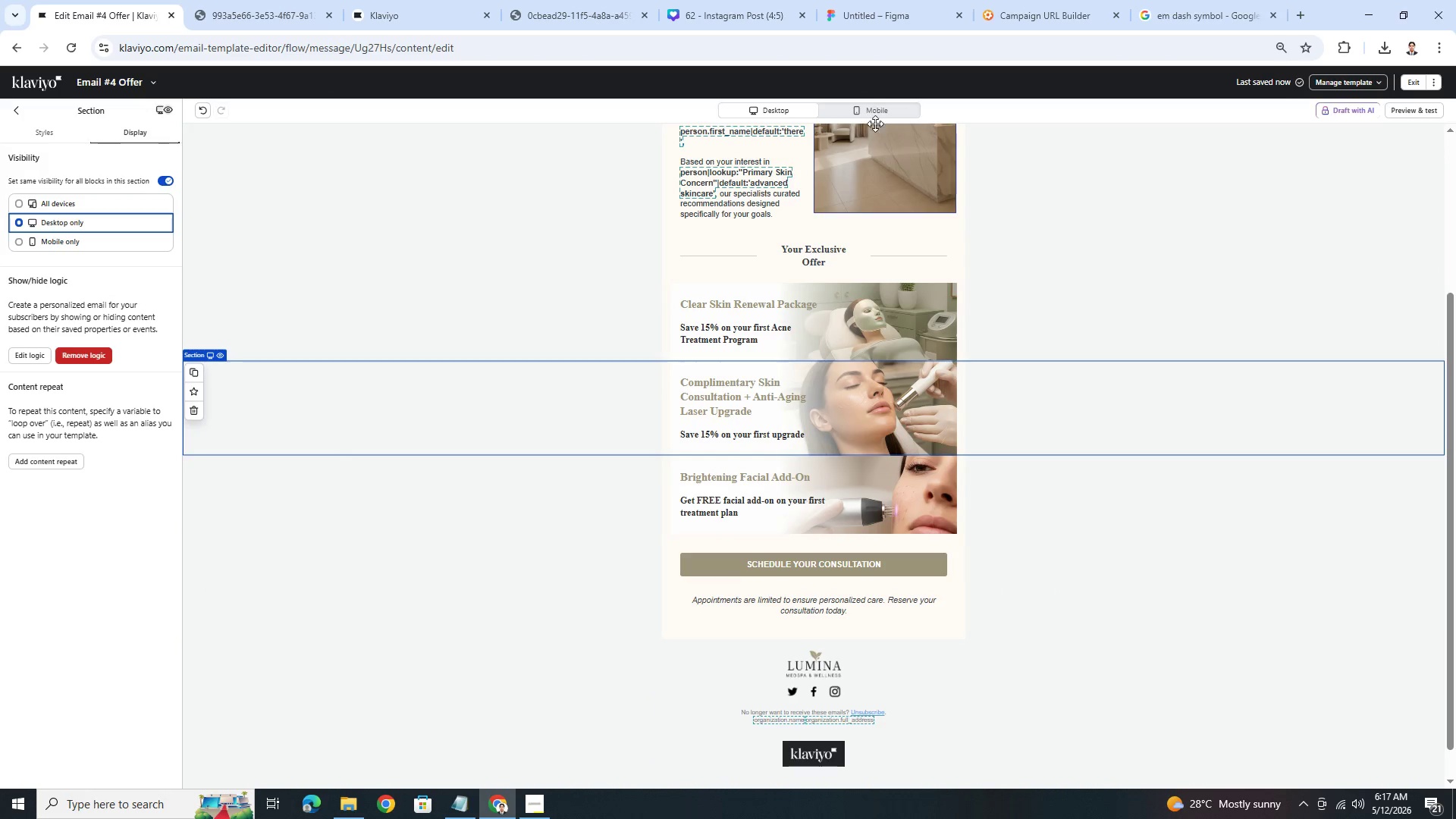 
left_click([882, 111])
 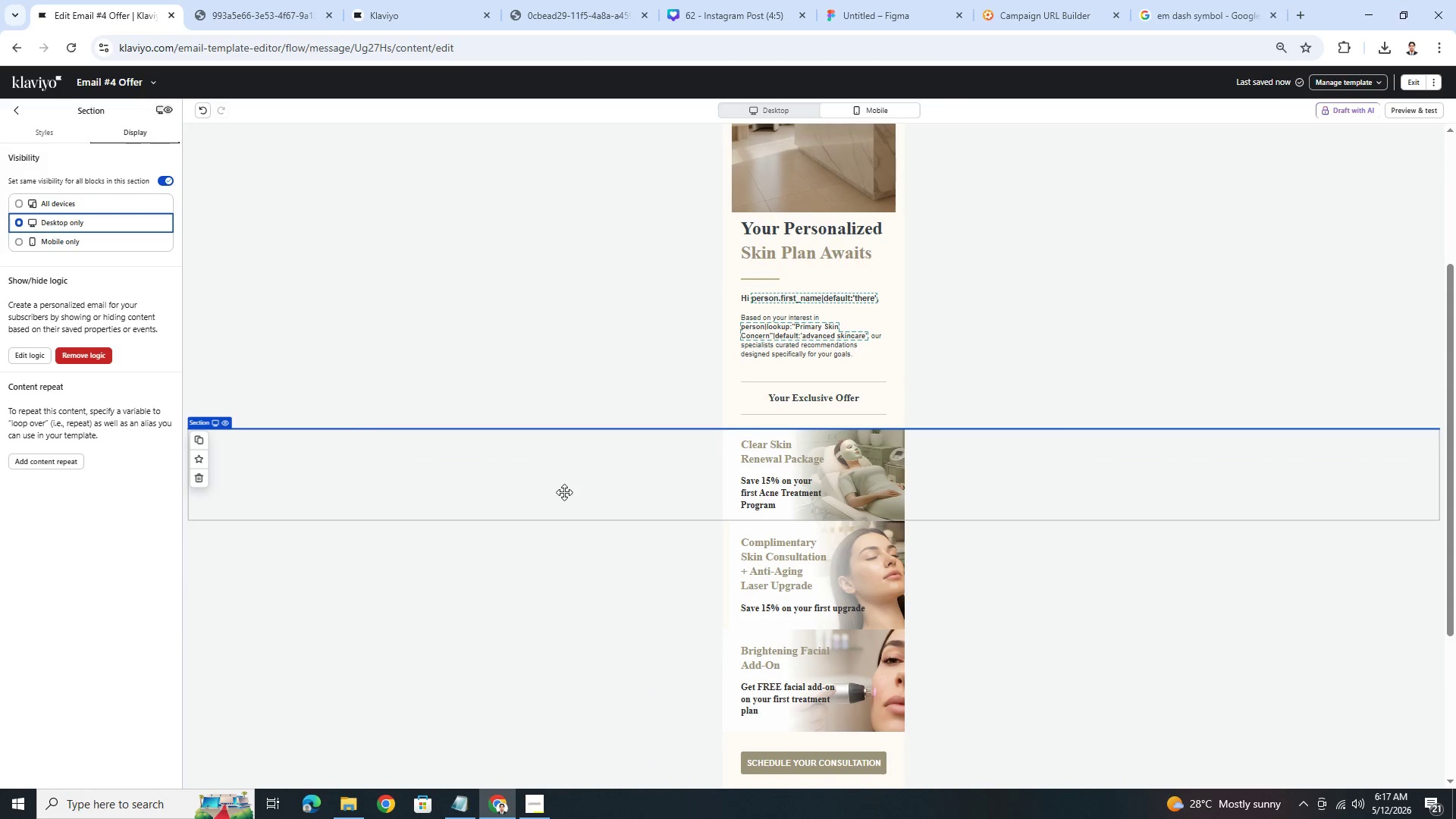 
left_click([542, 466])
 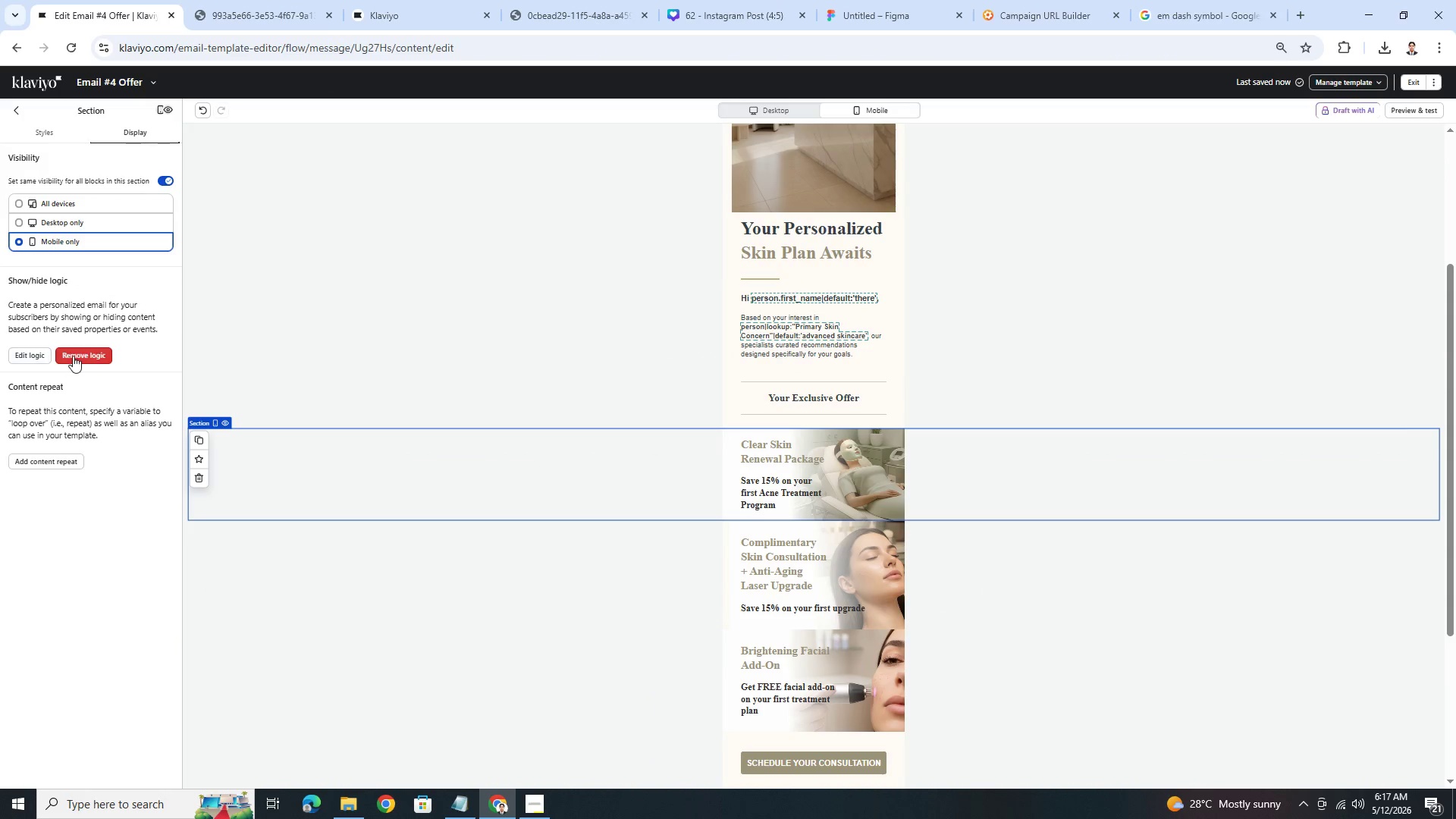 
left_click([43, 354])
 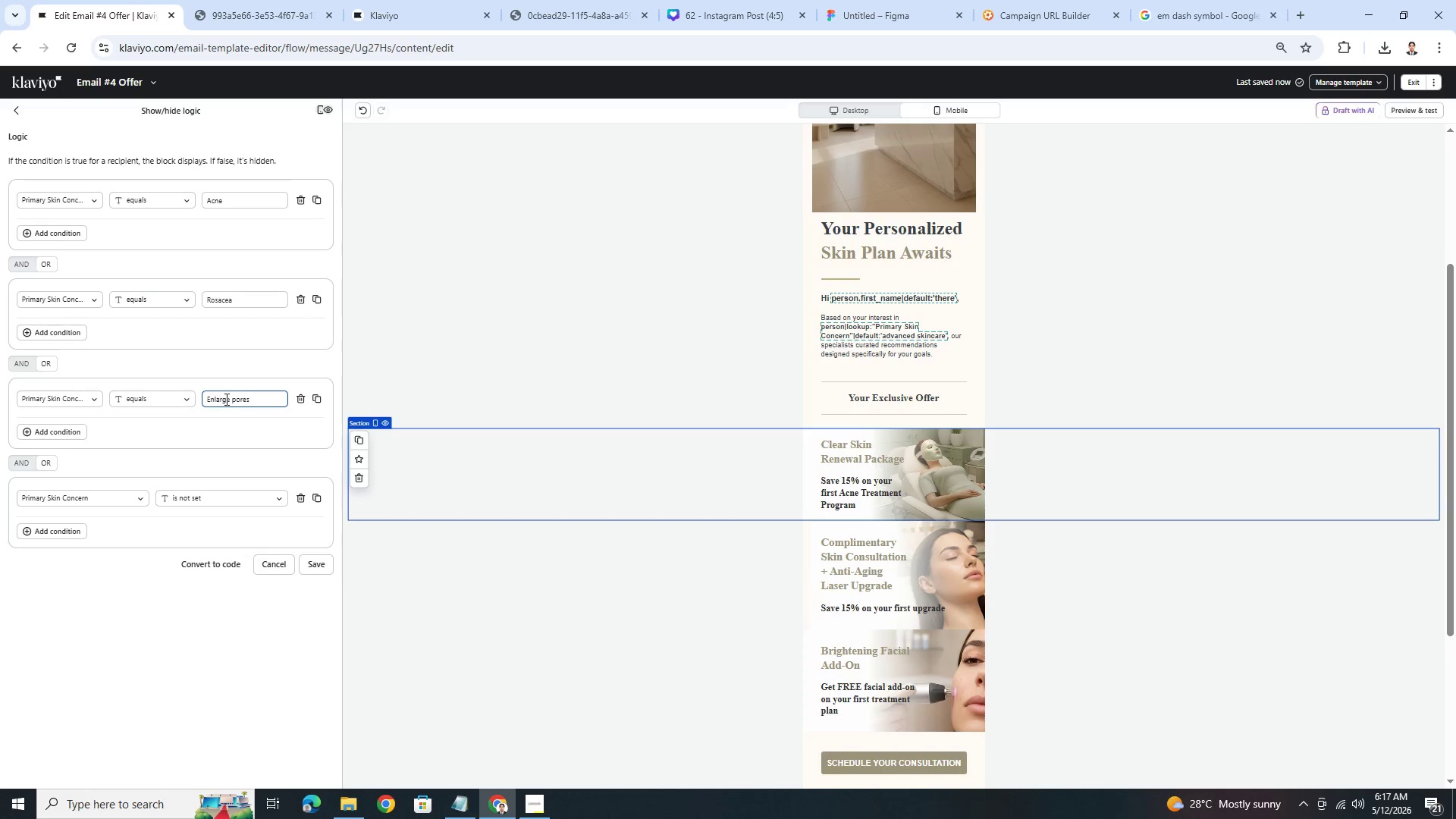 
left_click([235, 400])
 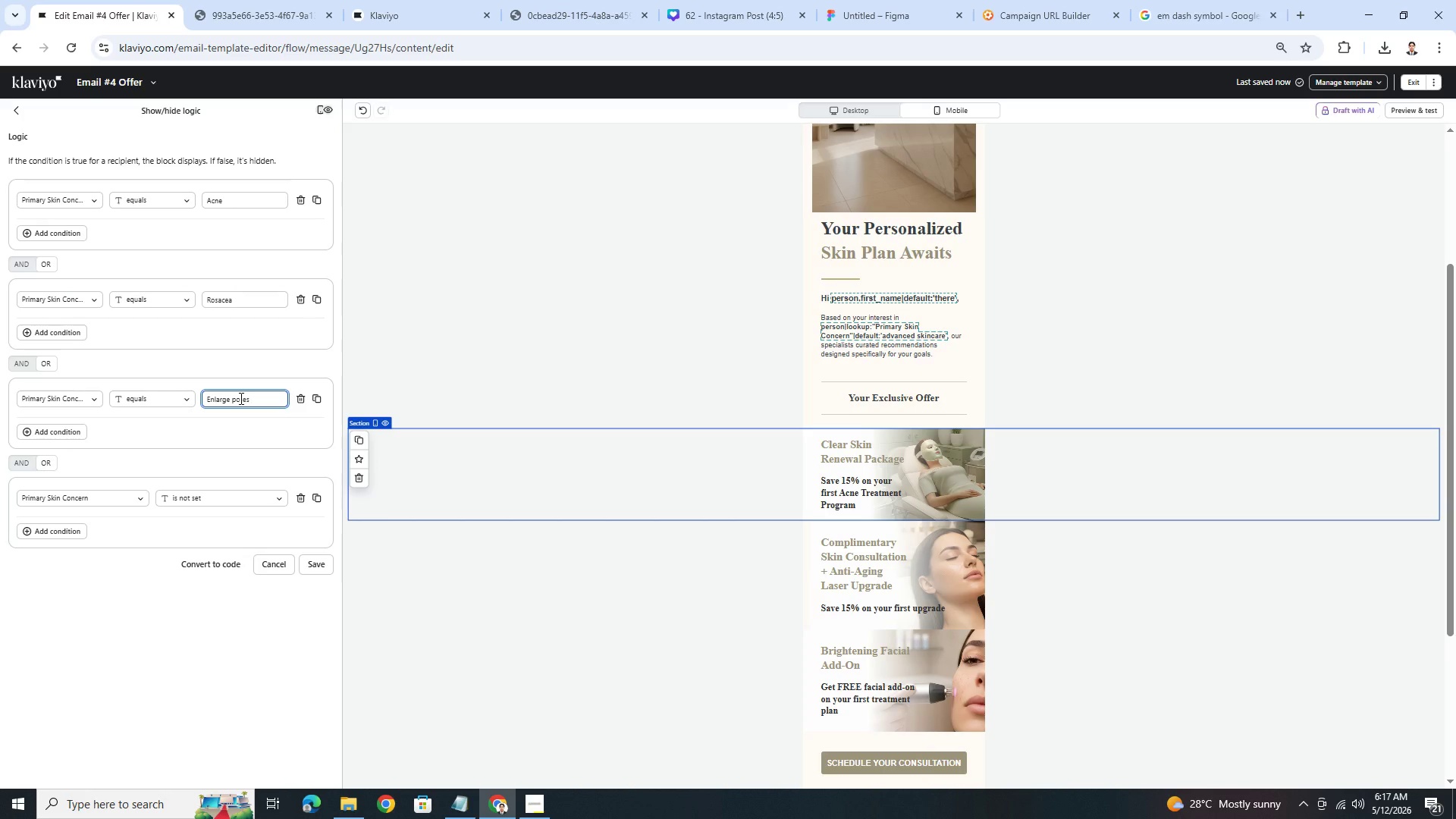 
key(Backspace)
 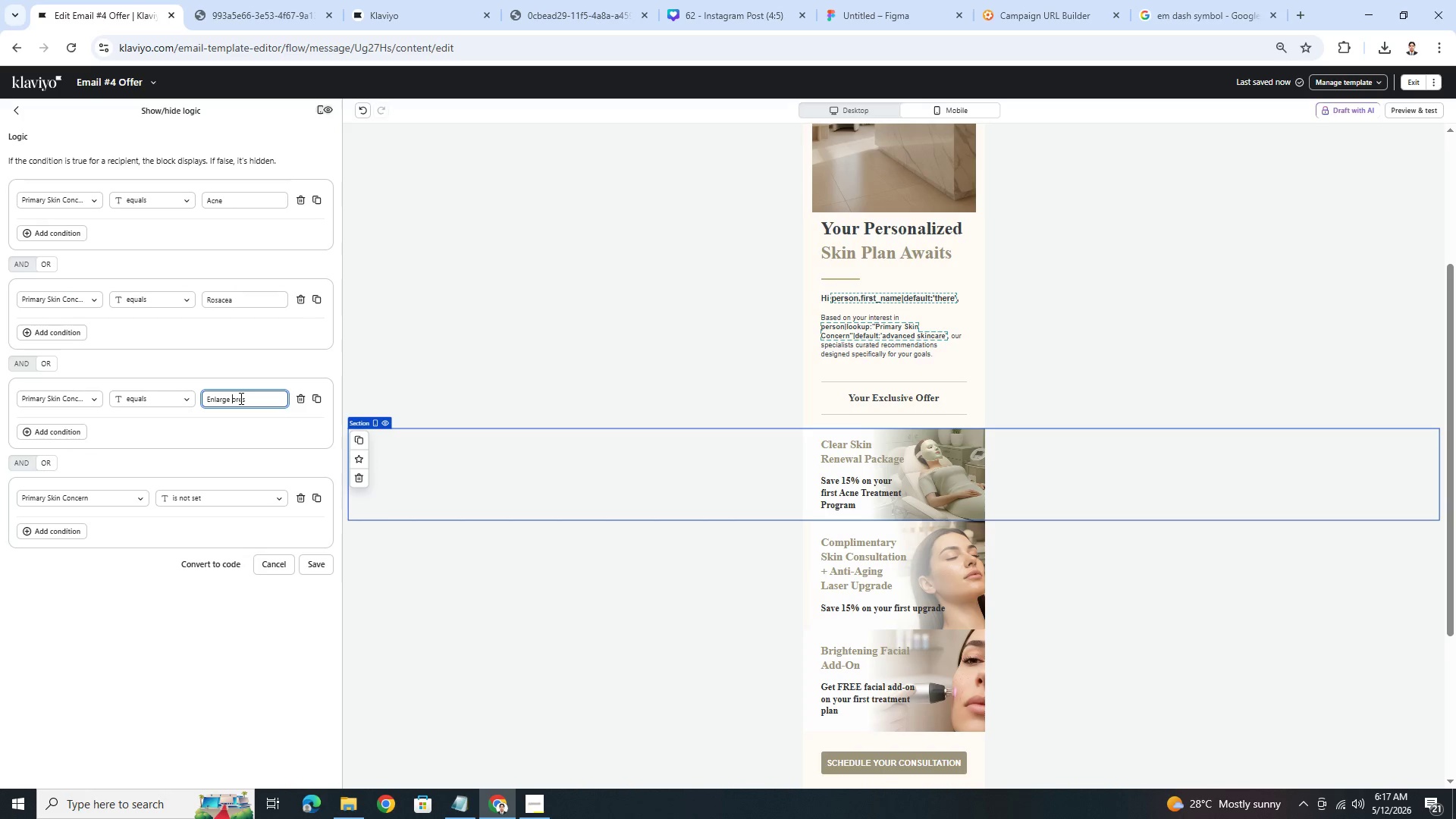 
key(Shift+ShiftLeft)
 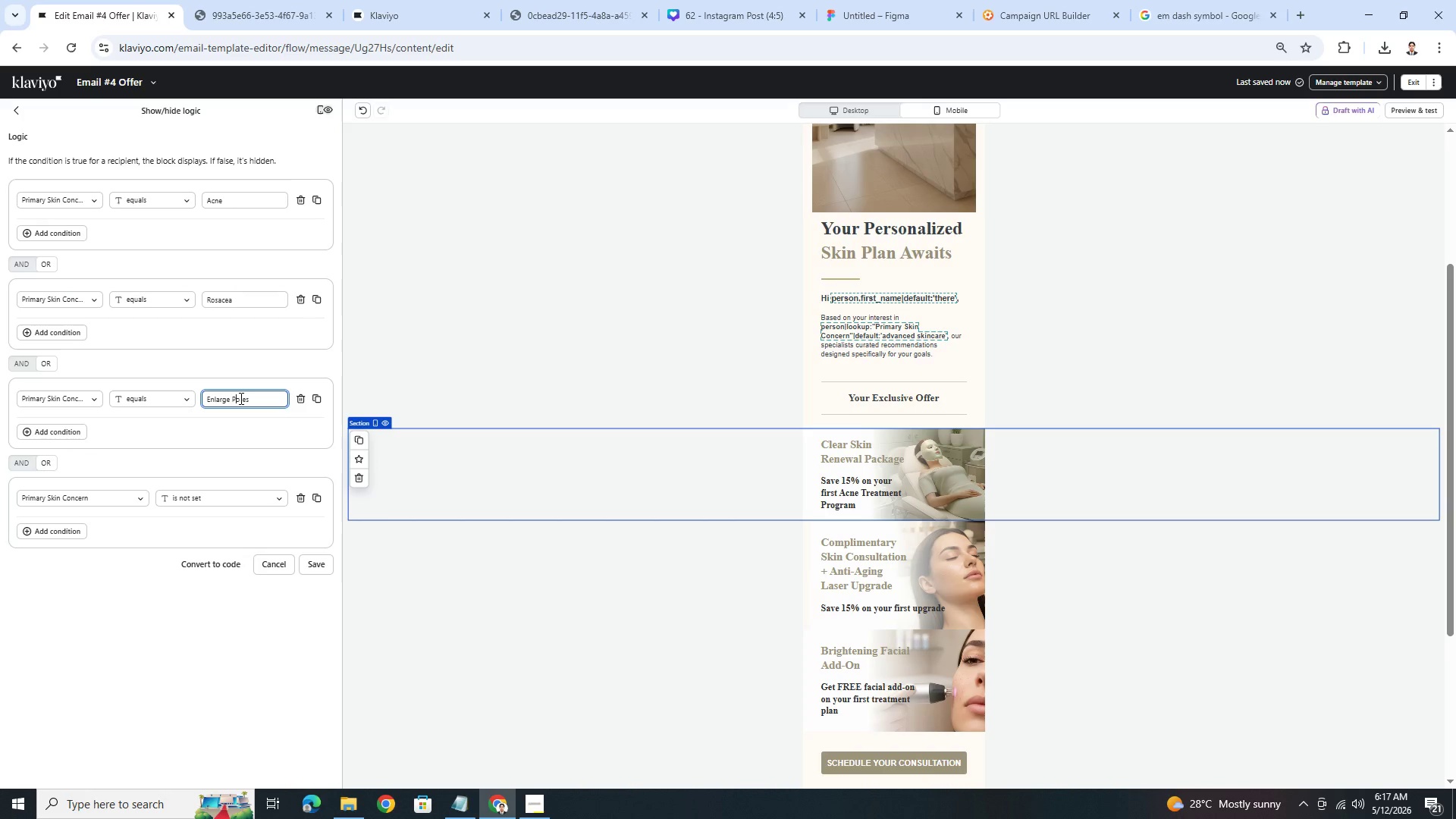 
key(Shift+P)
 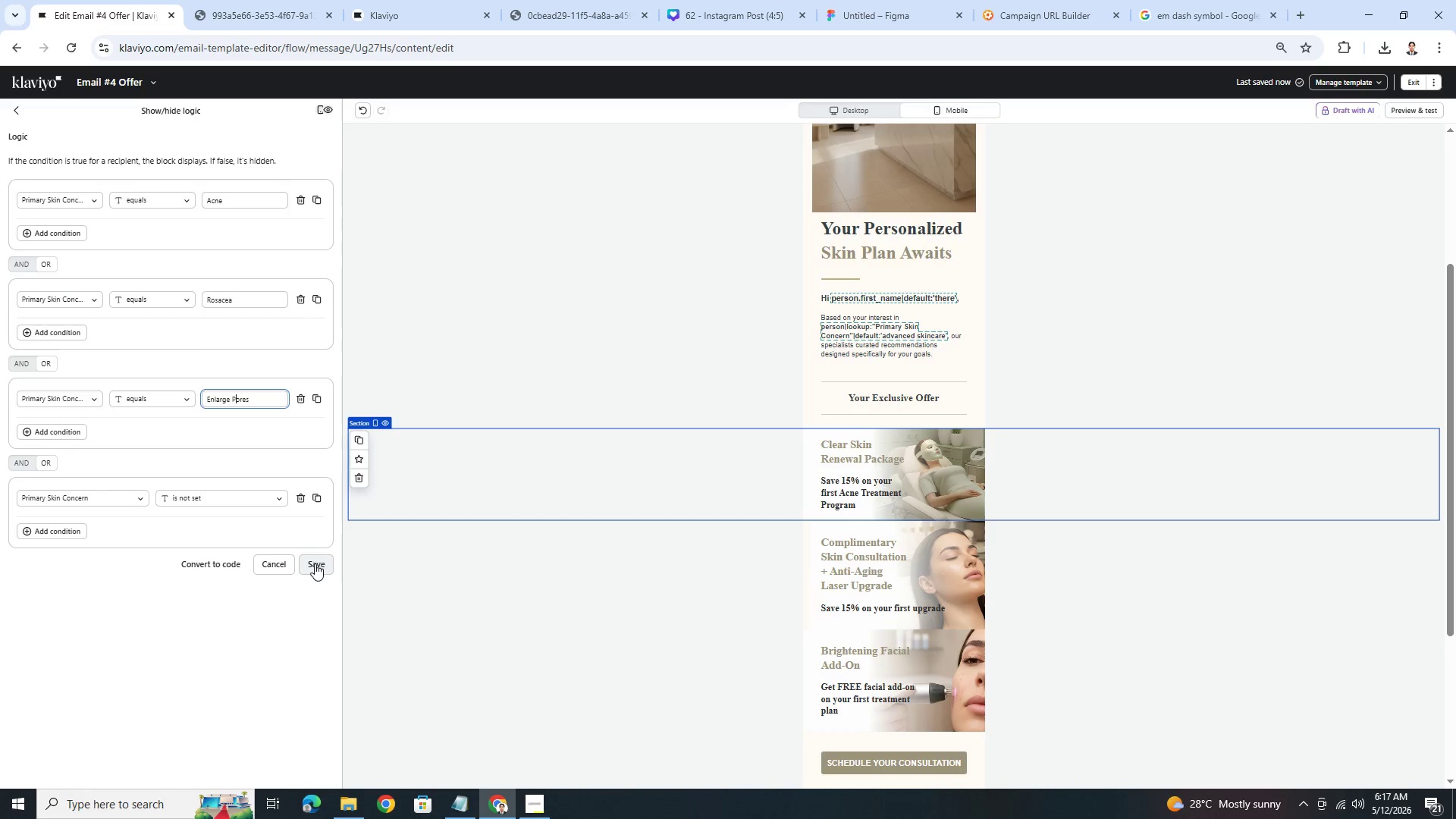 
double_click([546, 569])
 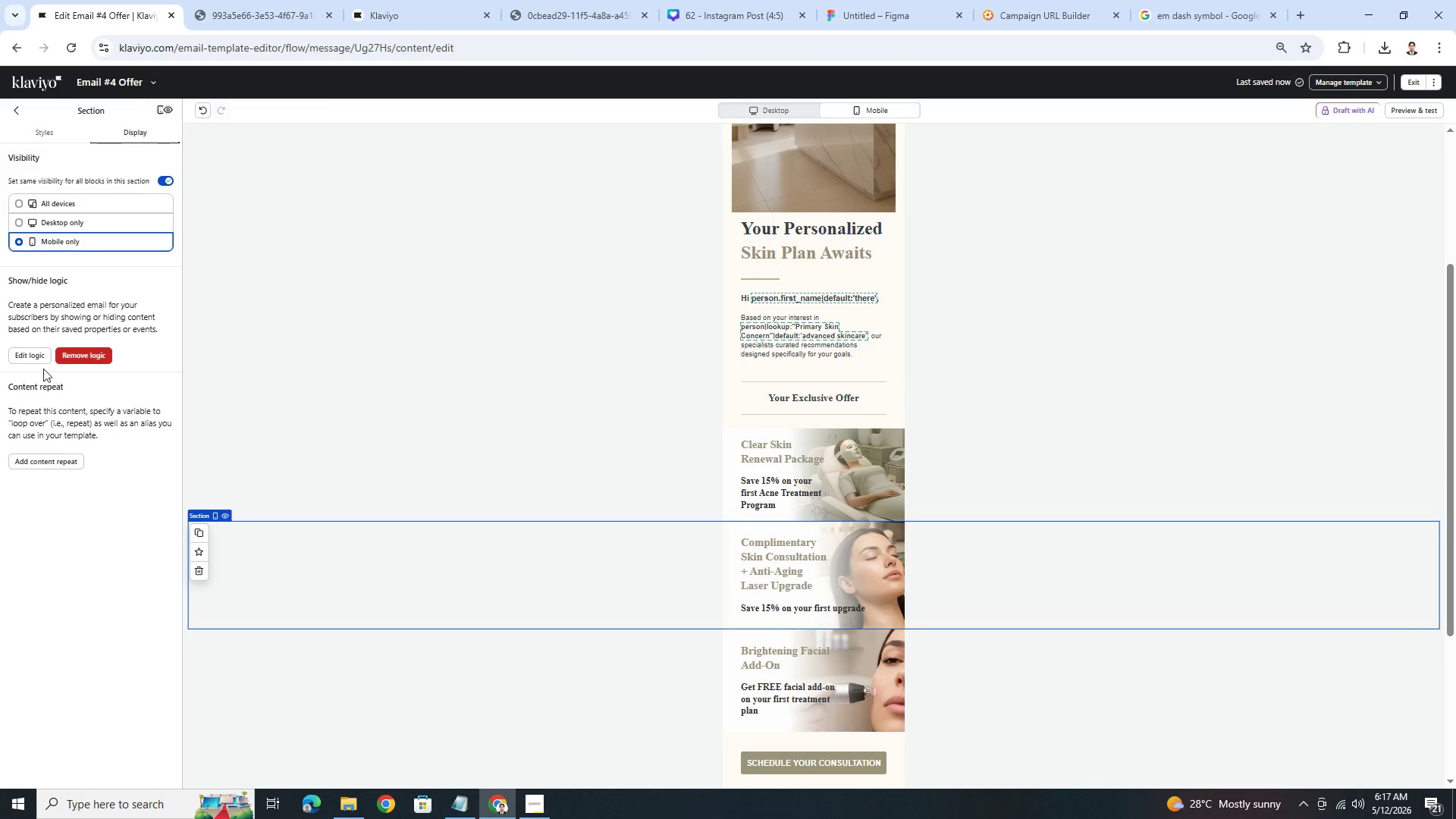 
left_click([30, 358])
 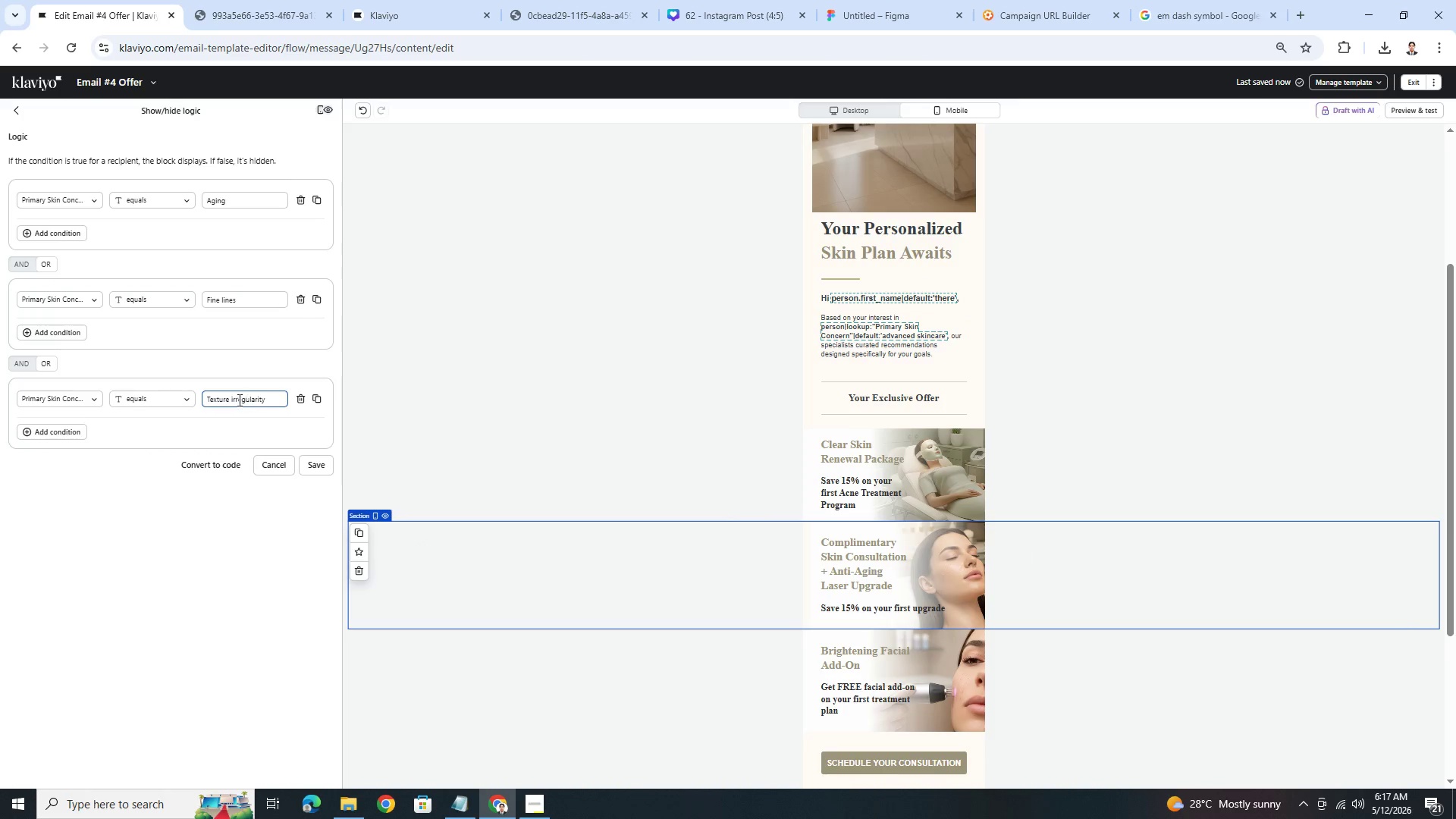 
left_click([232, 397])
 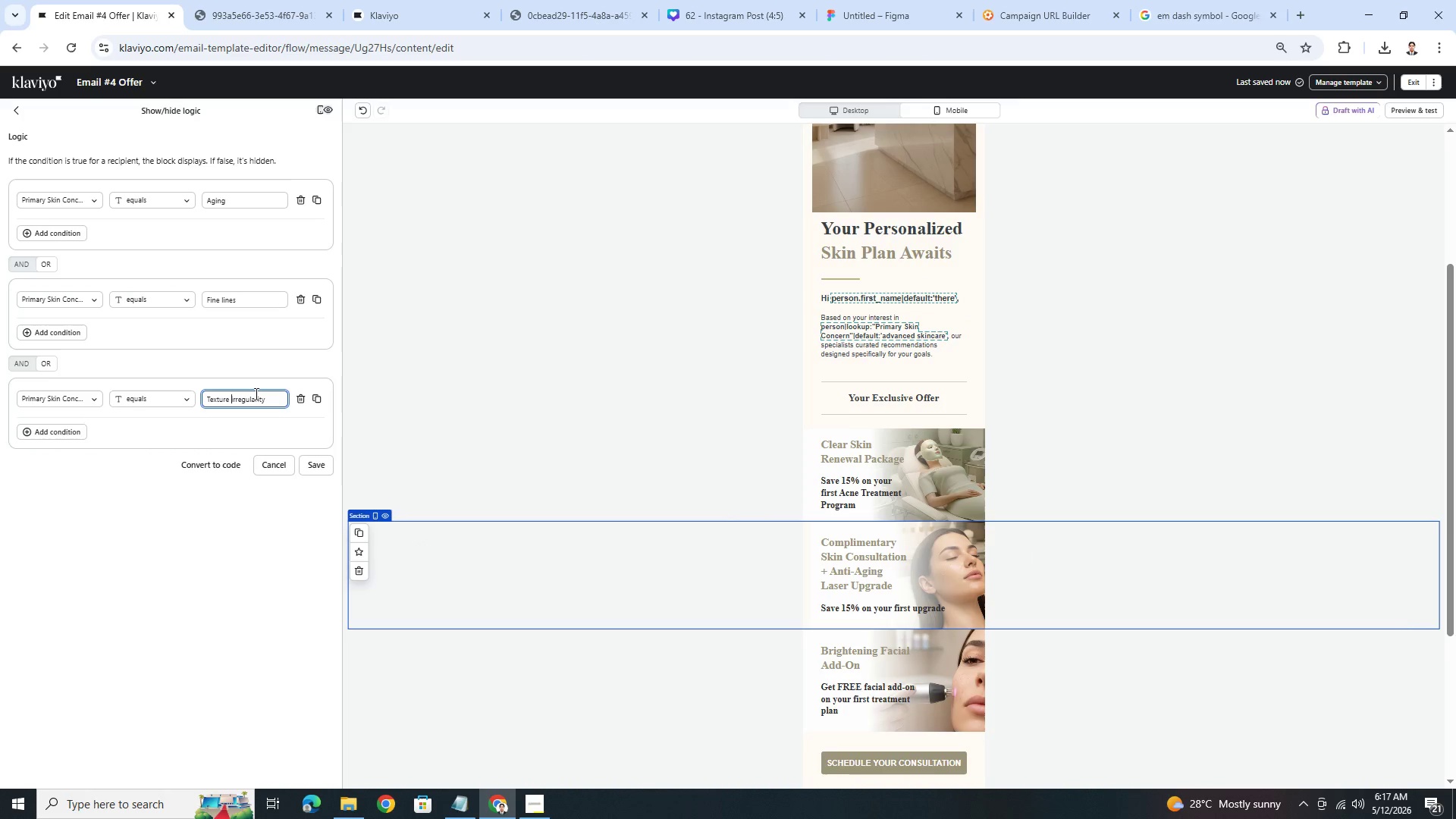 
key(ArrowRight)
 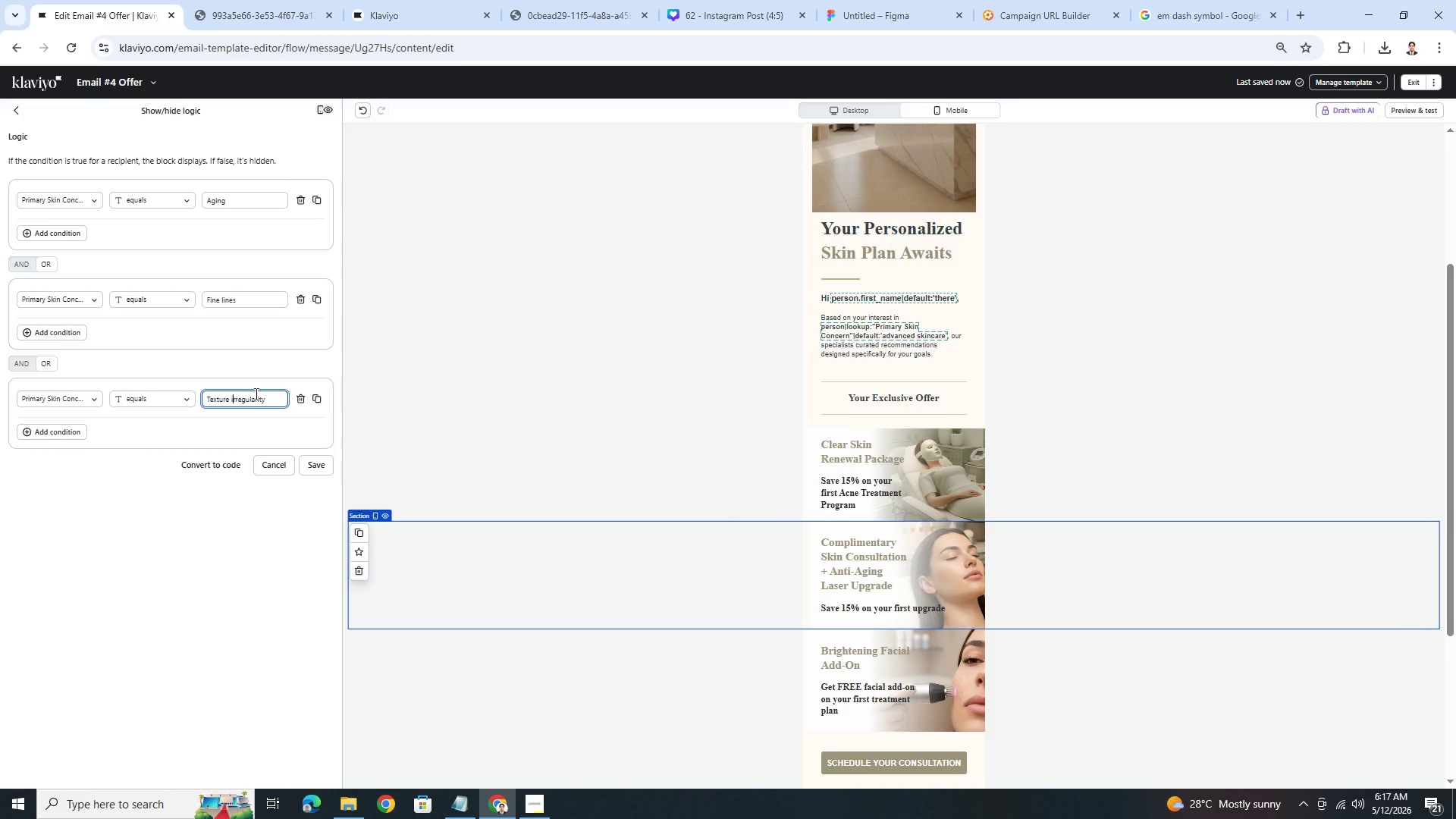 
key(Backspace)
 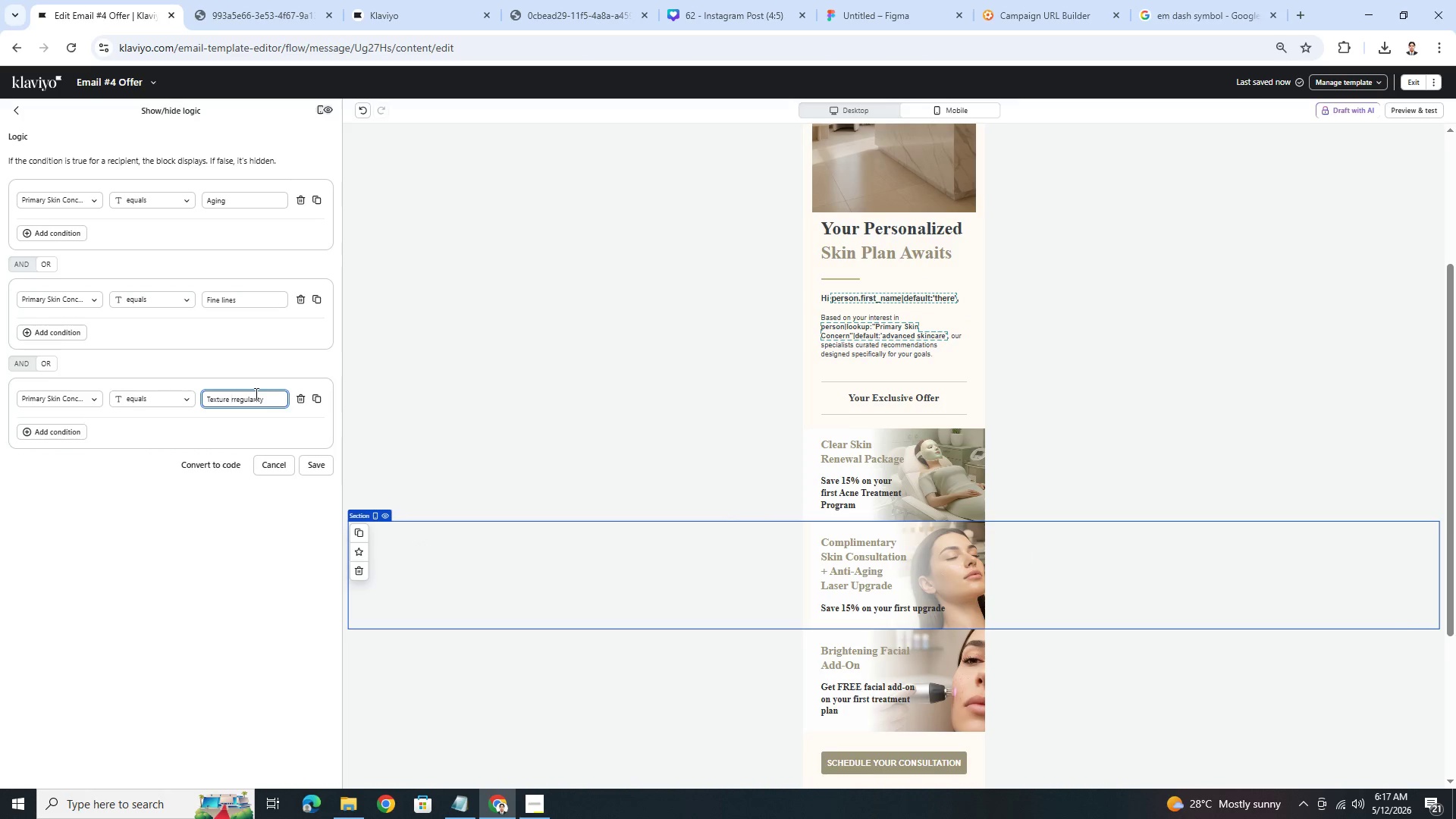 
key(Shift+ShiftLeft)
 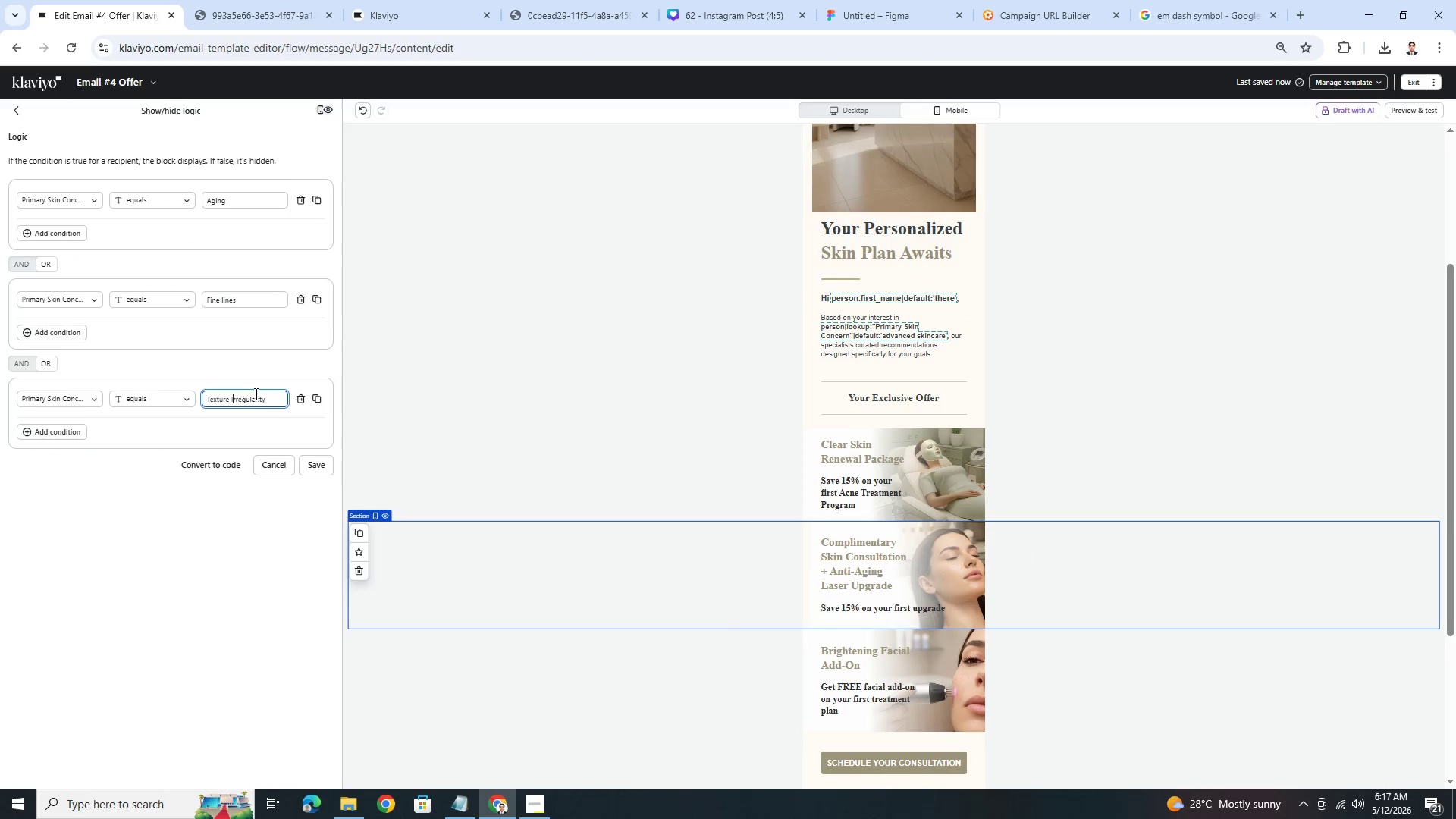 
key(Shift+I)
 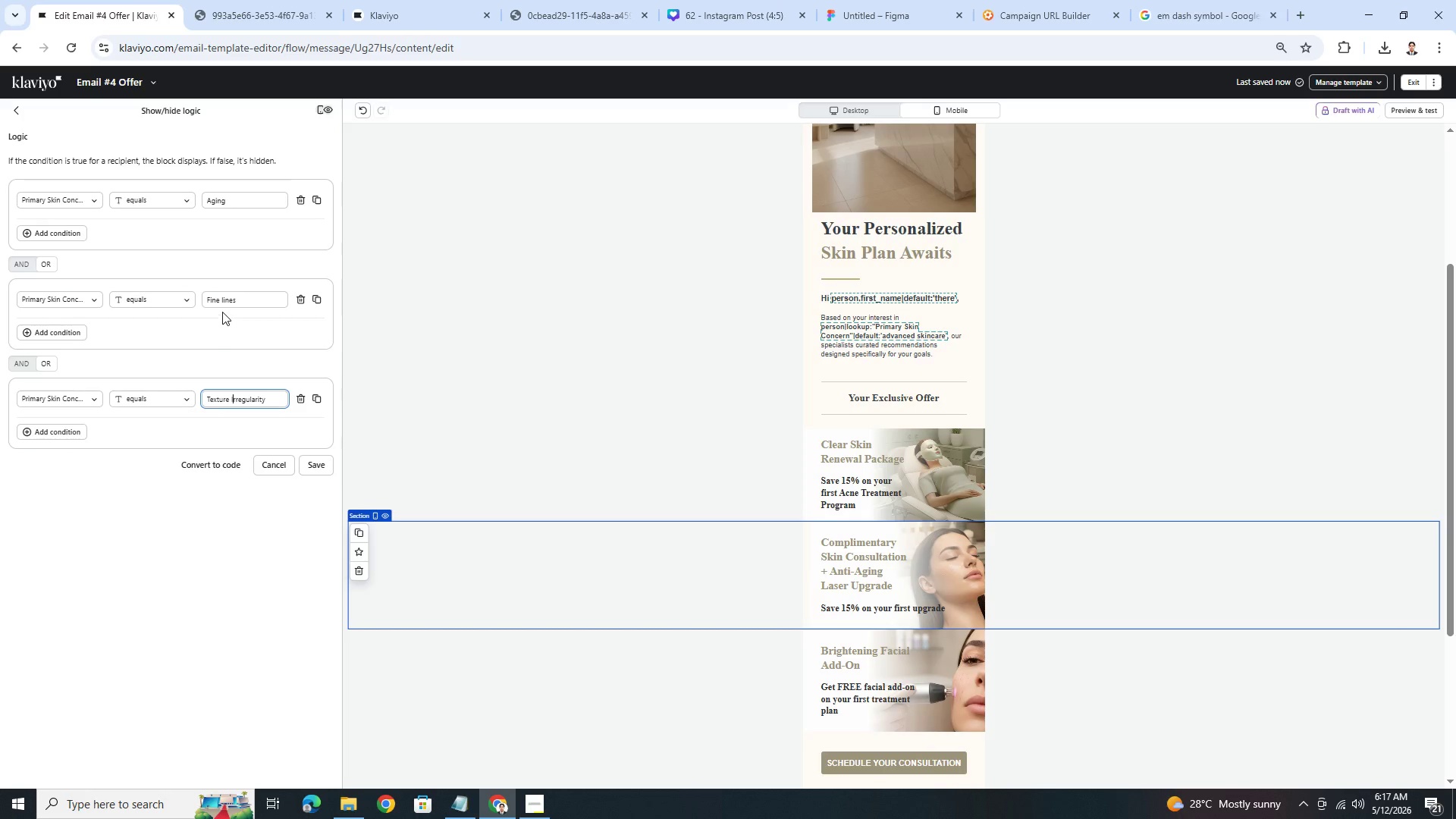 
left_click([224, 302])
 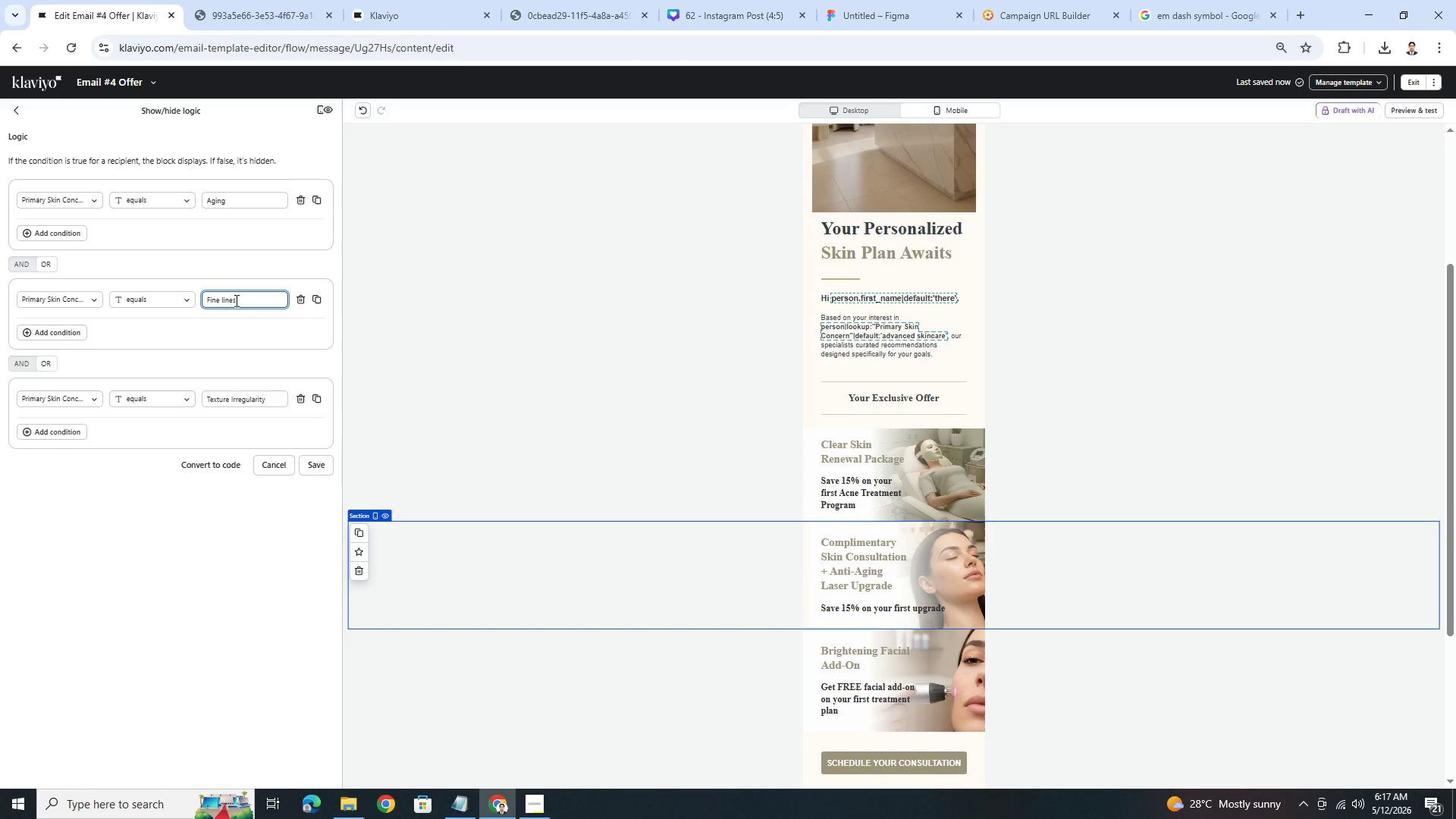 
key(ArrowLeft)
 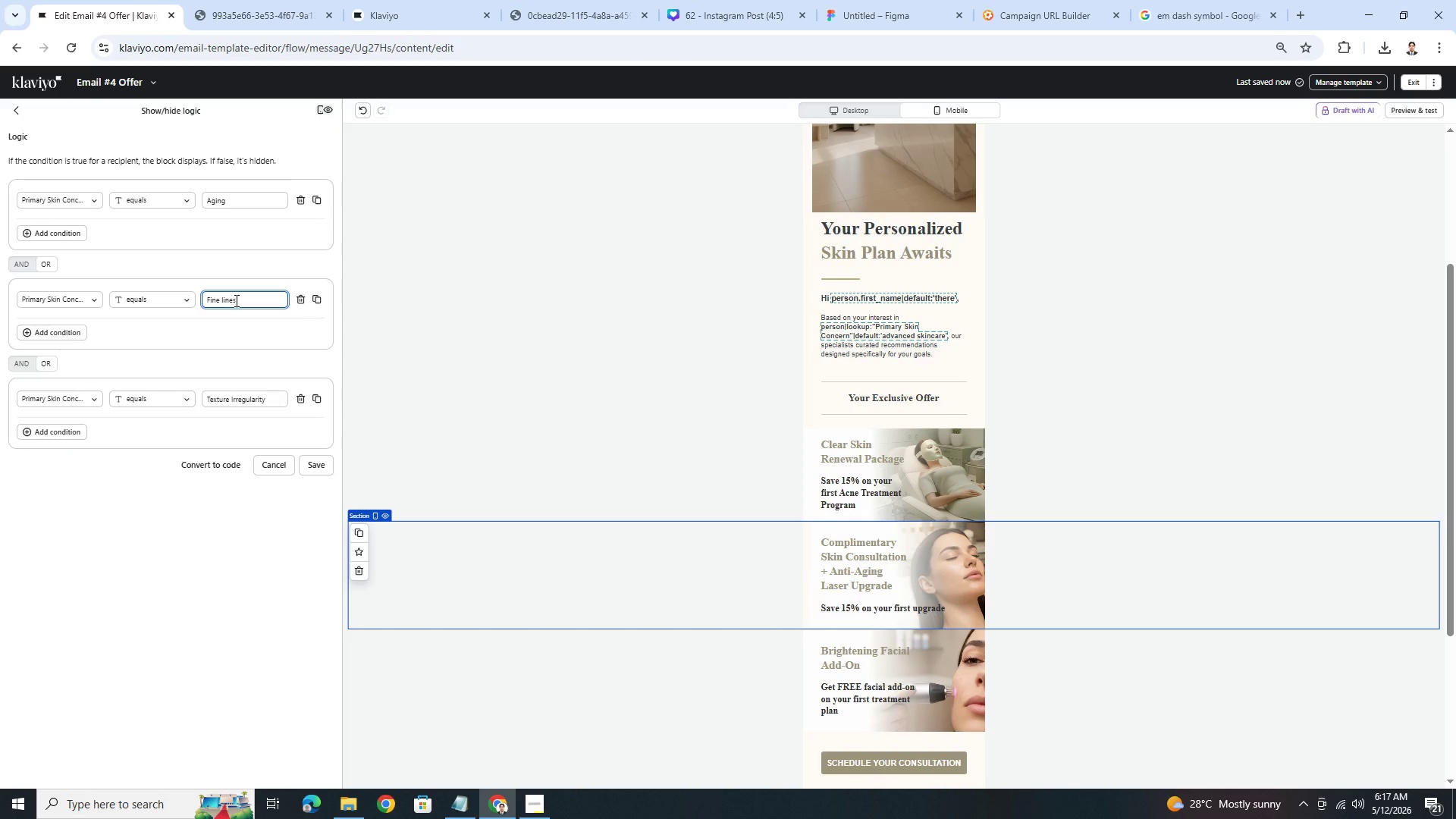 
key(Backspace)
 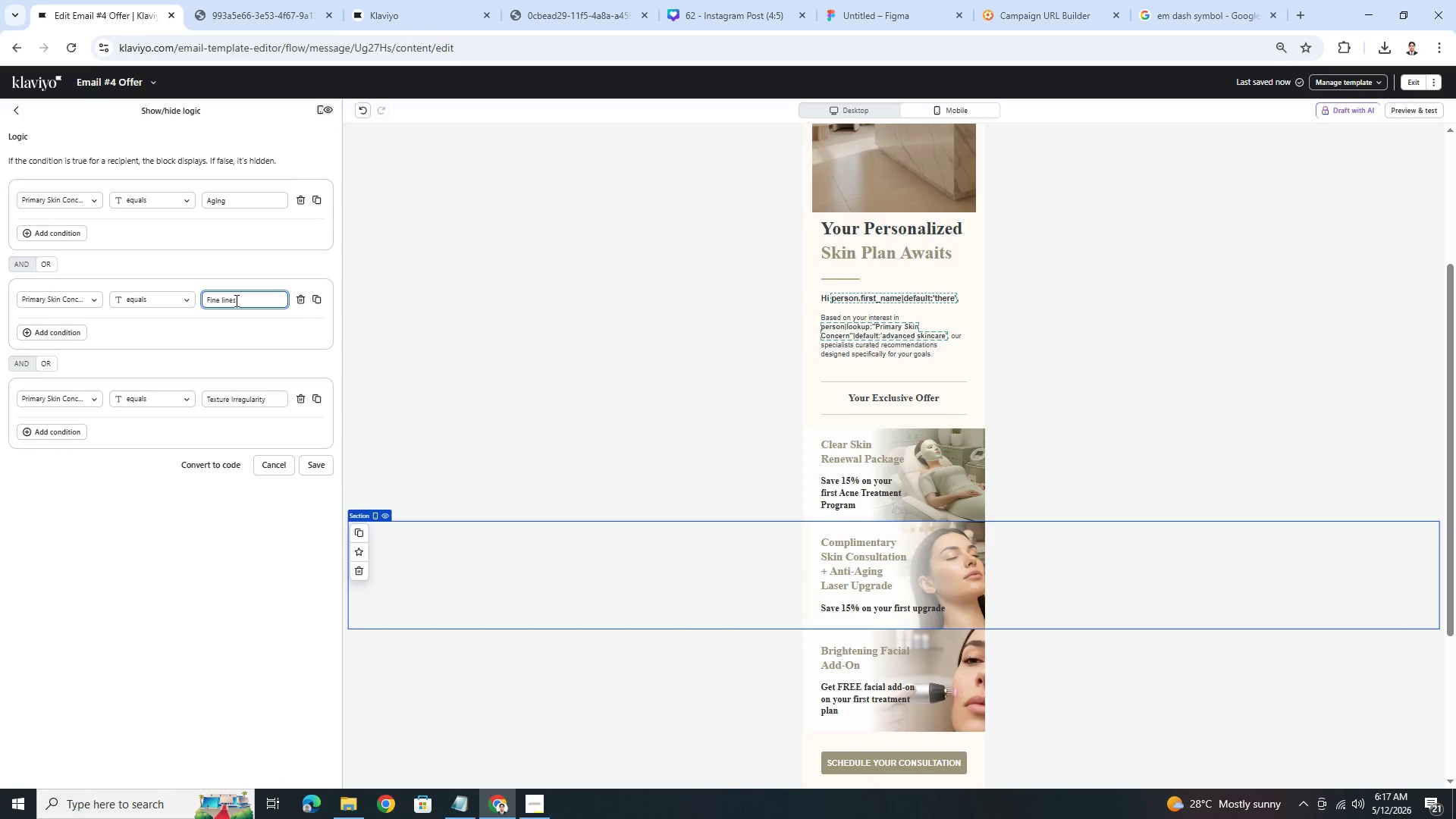 
key(Shift+L)
 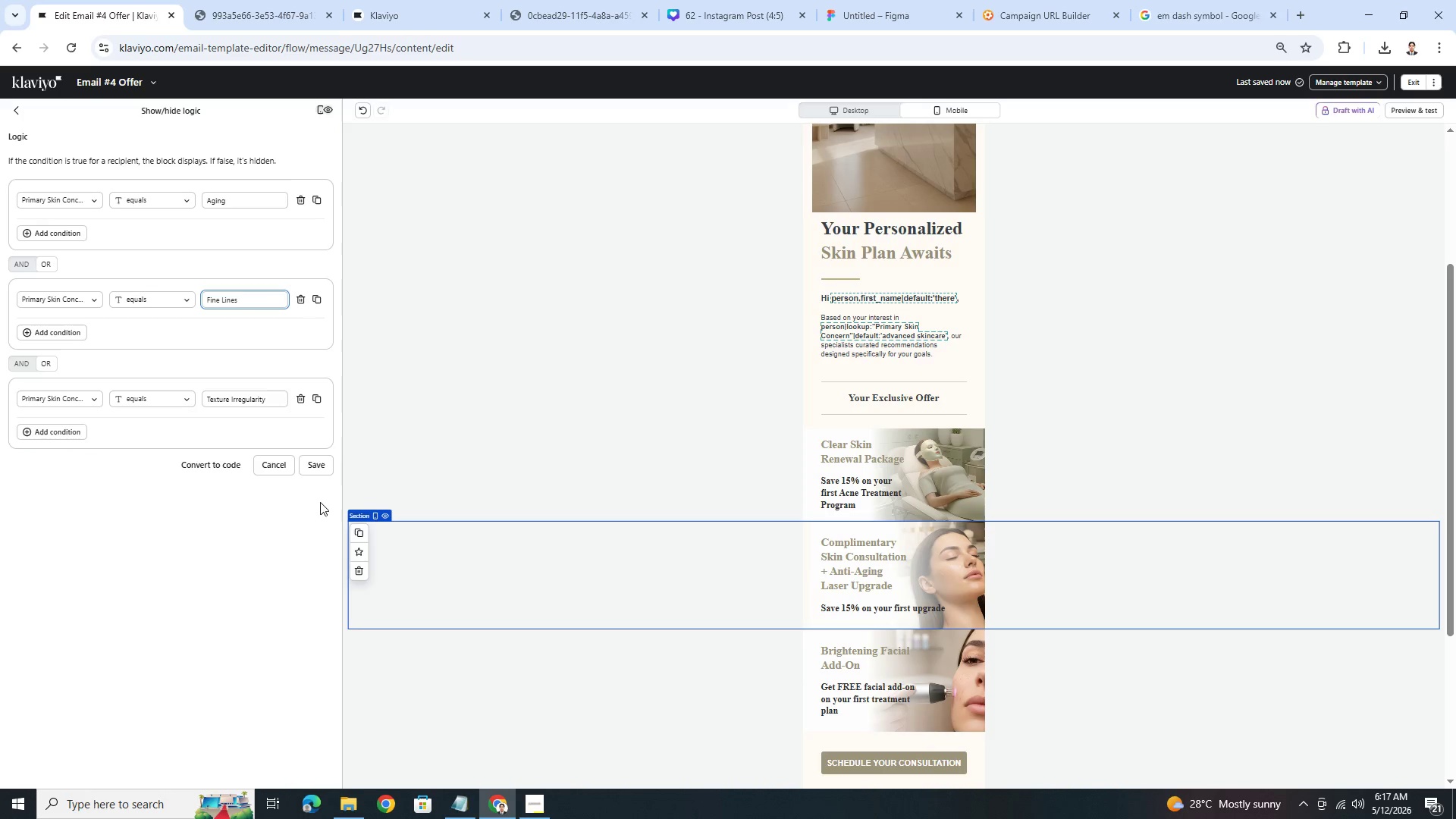 
left_click([313, 469])
 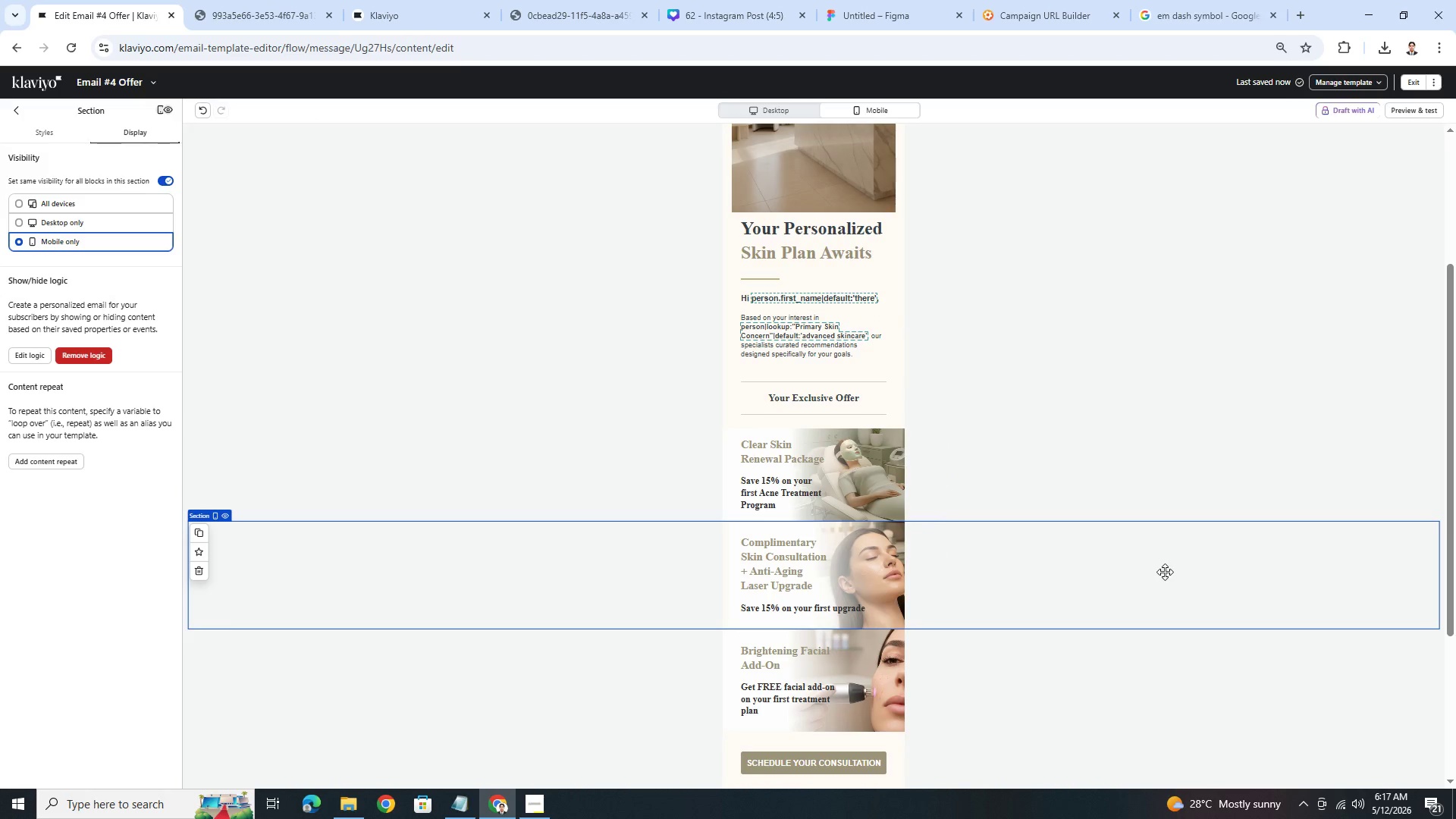 
double_click([1151, 669])
 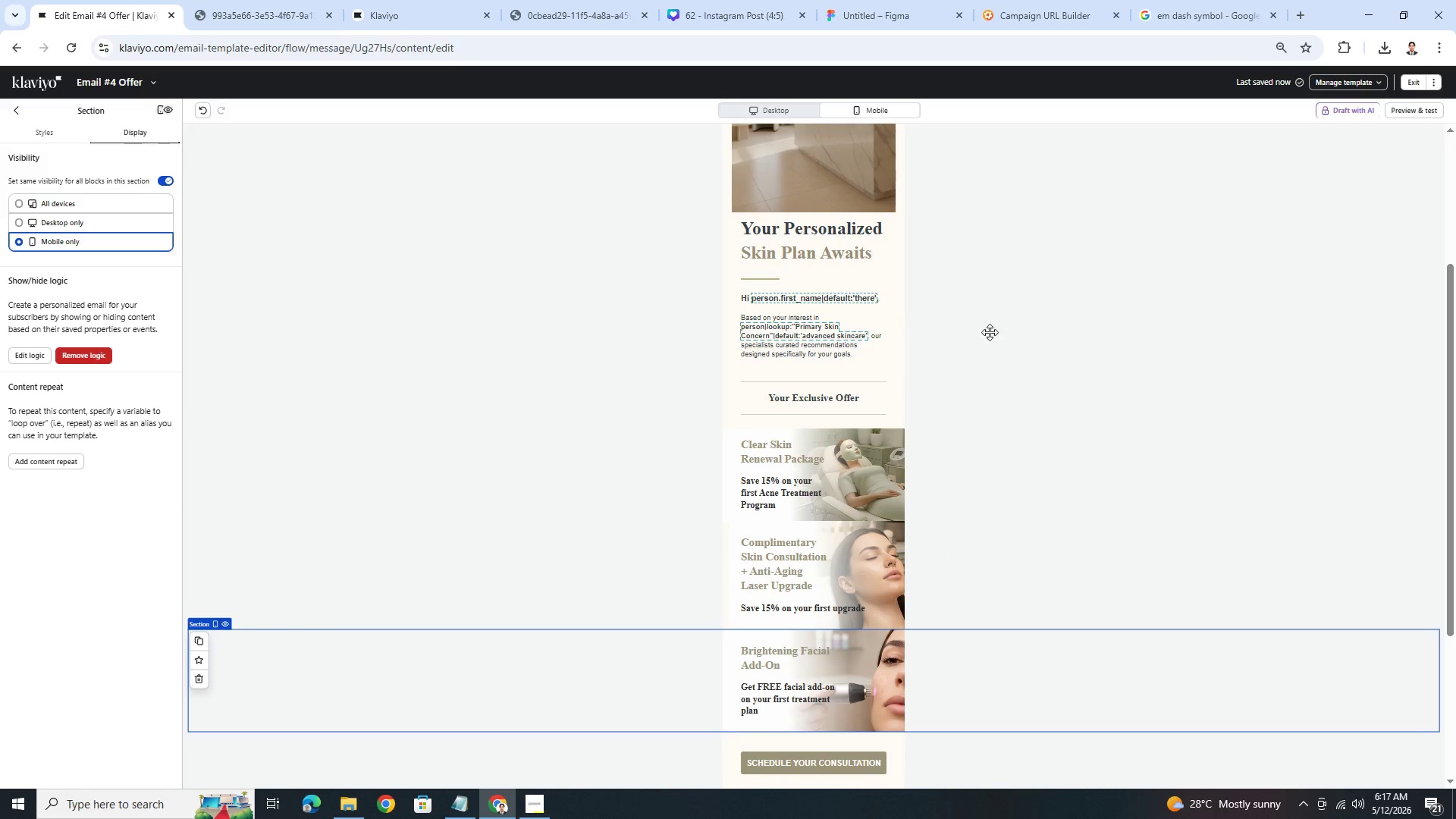 
left_click([786, 330])
 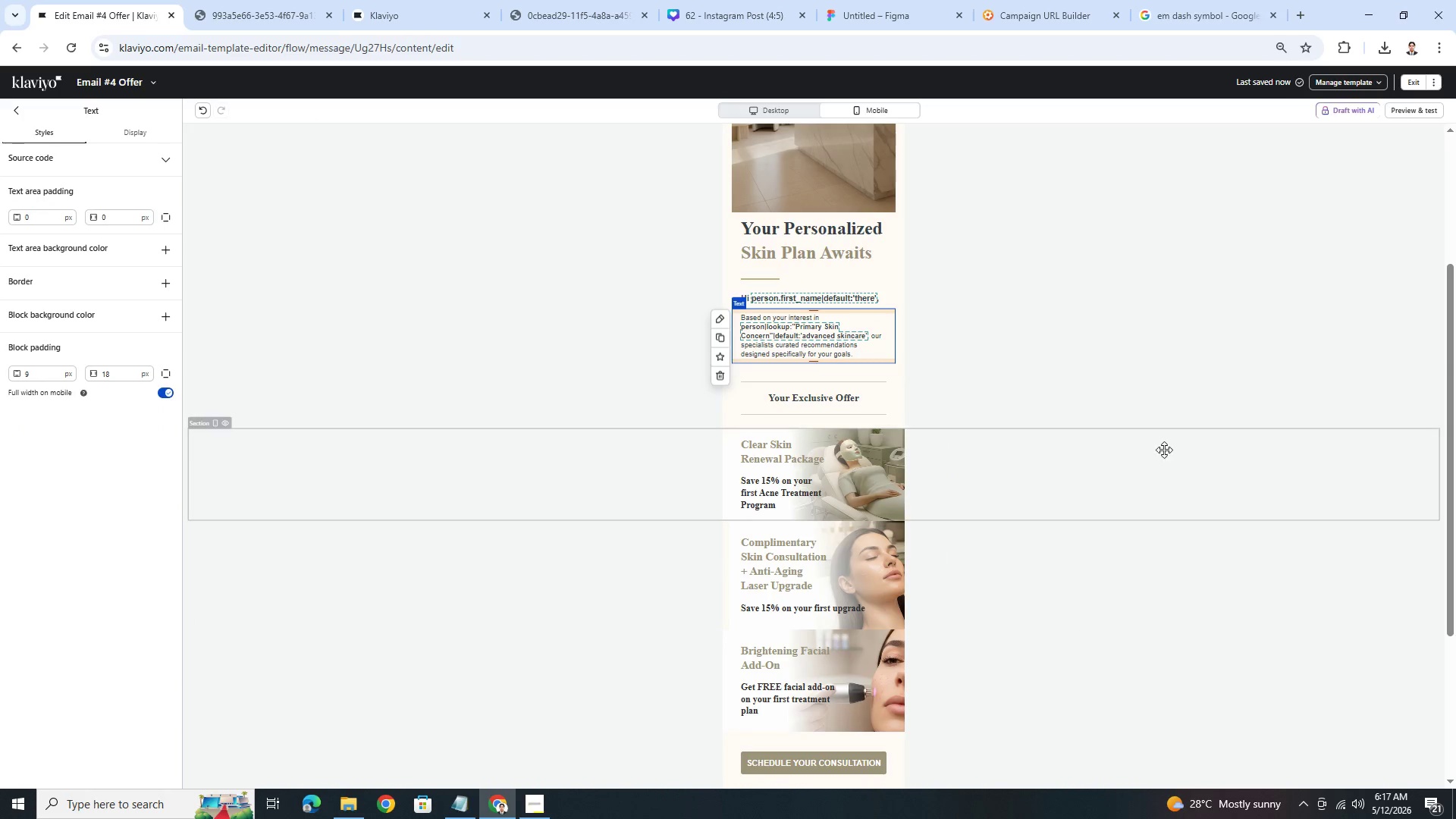 
scroll: coordinate [1164, 447], scroll_direction: down, amount: 3.0
 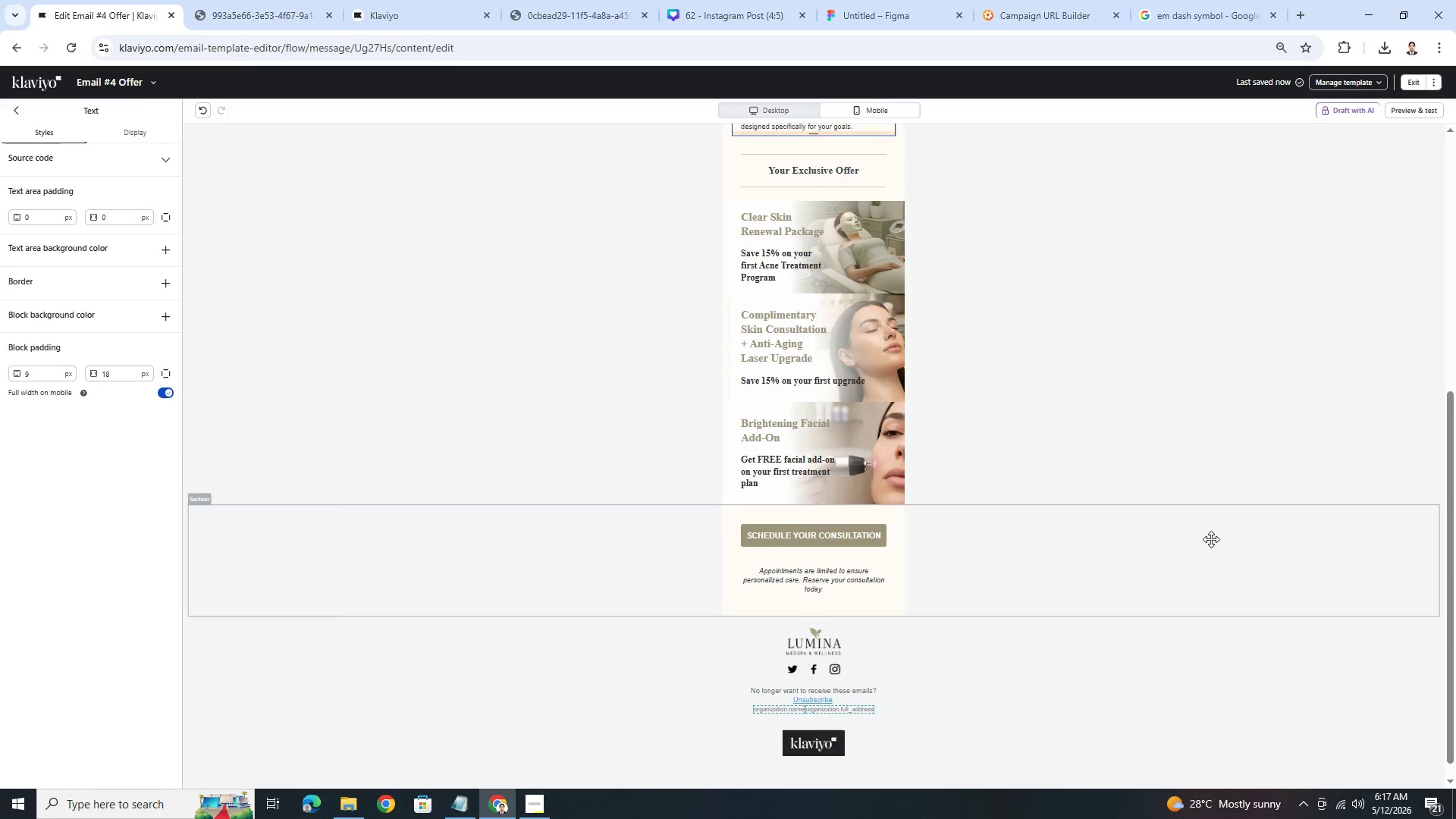 
scroll: coordinate [1214, 538], scroll_direction: up, amount: 4.0
 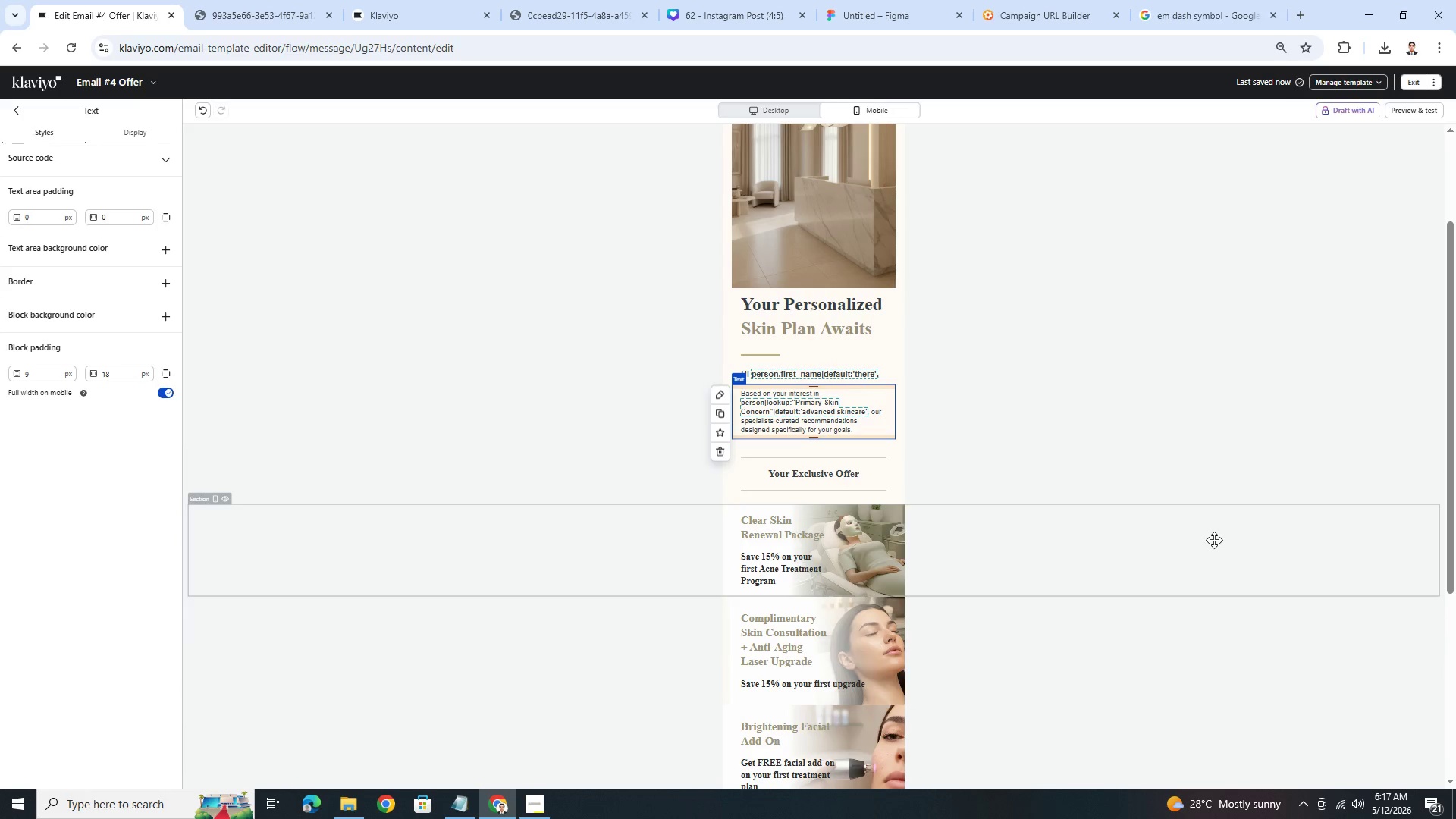 
left_click([1206, 643])
 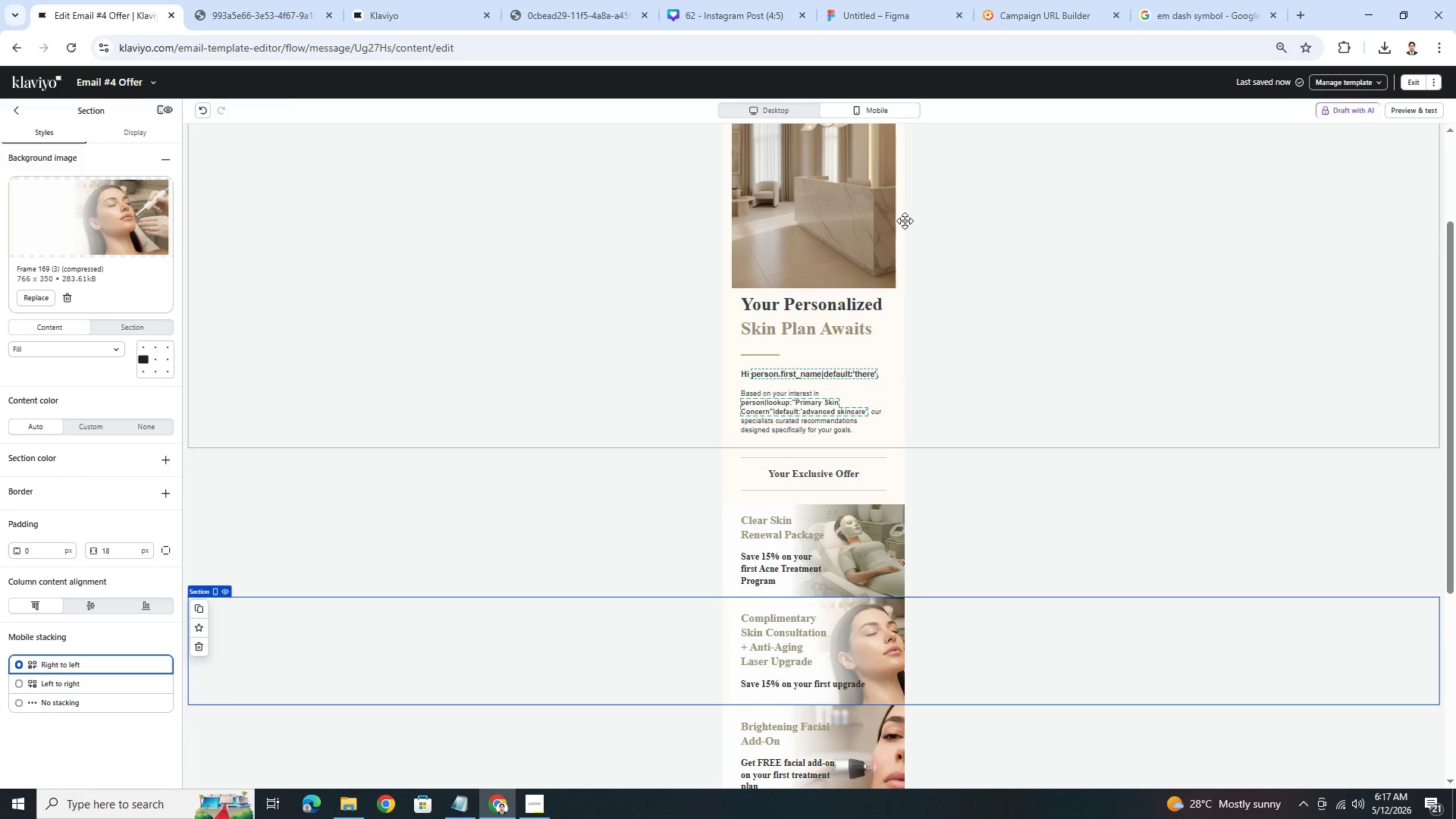 
left_click([790, 115])
 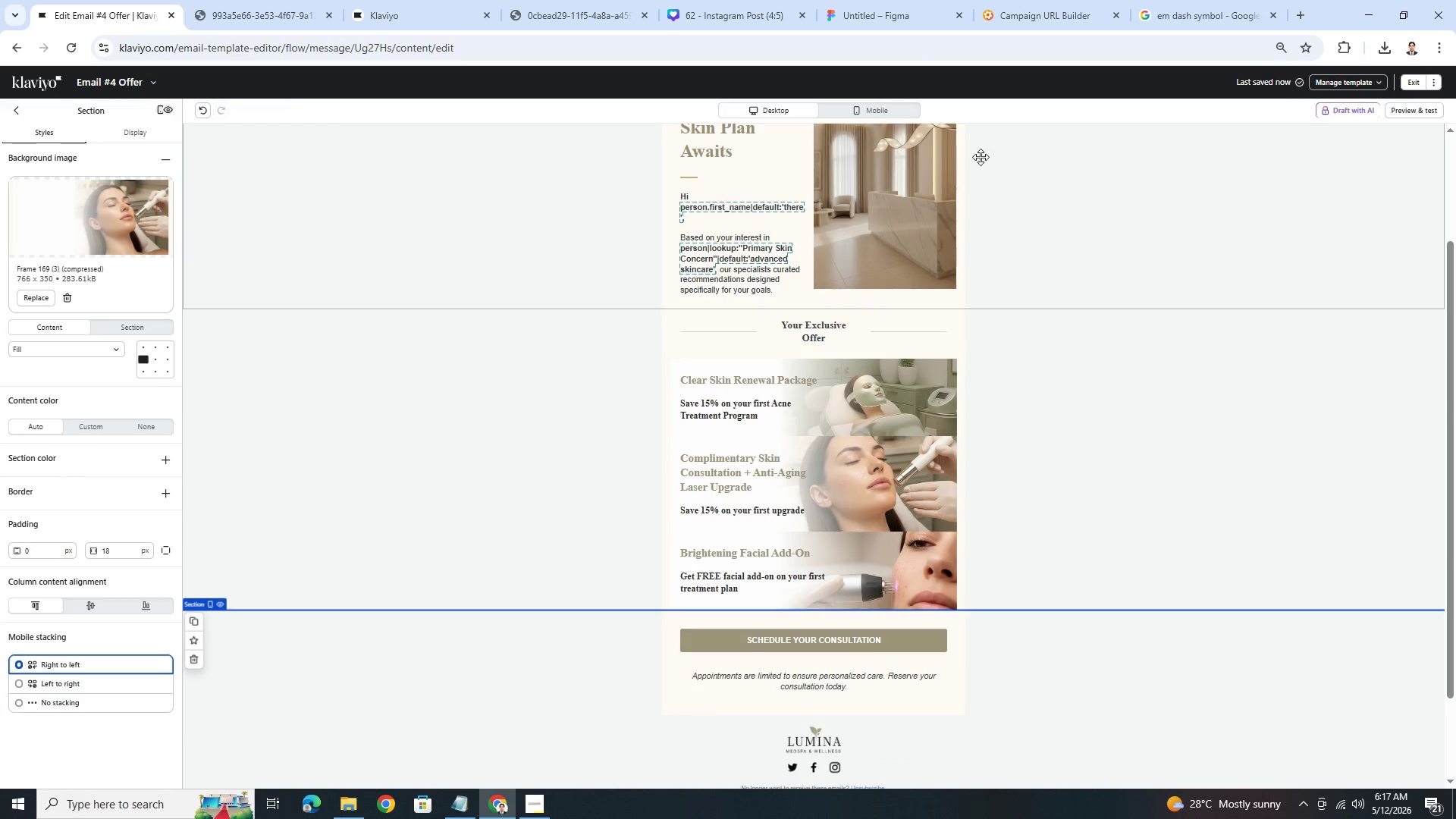 
left_click([909, 109])
 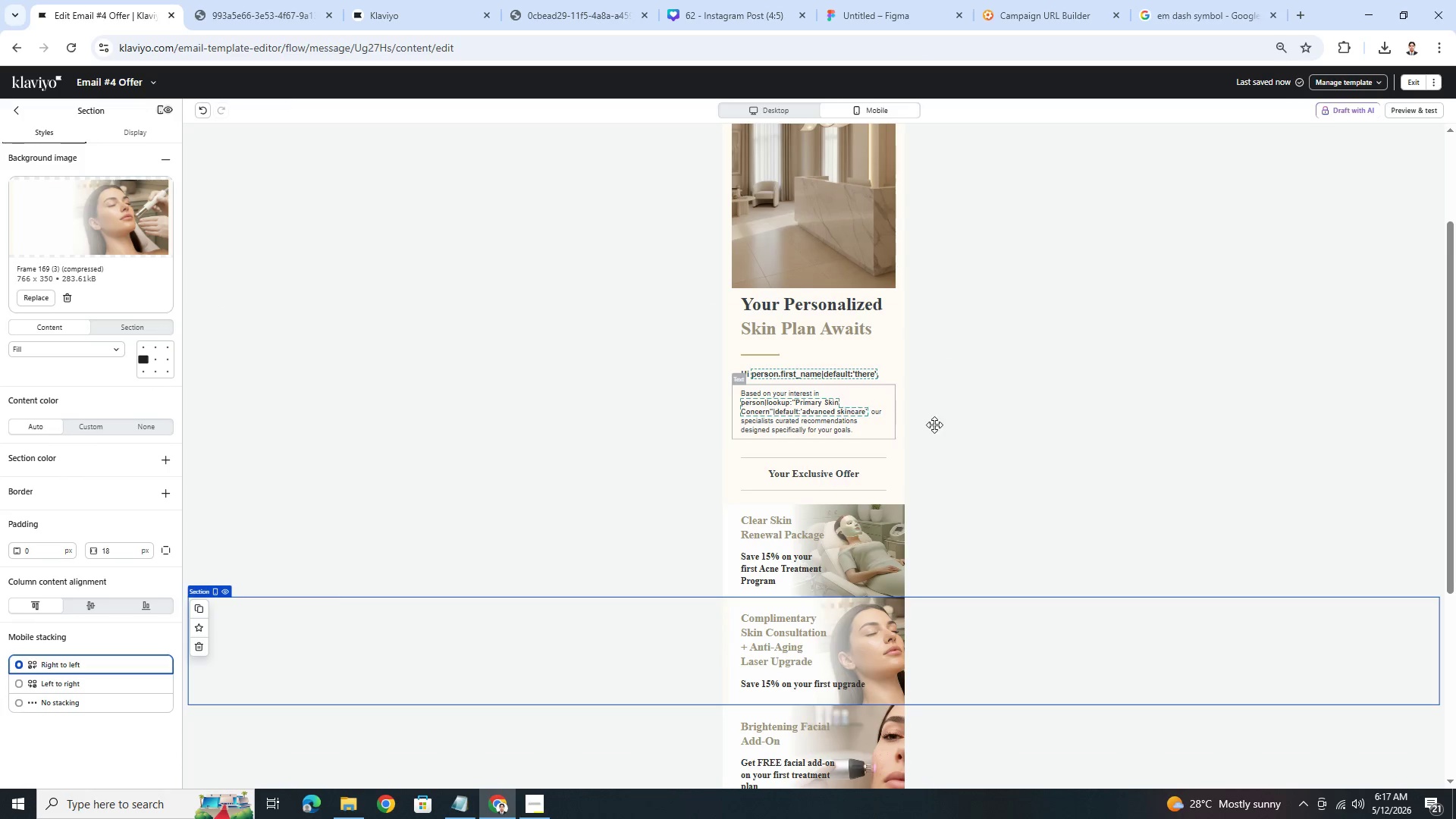 
scroll: coordinate [1104, 463], scroll_direction: down, amount: 2.0
 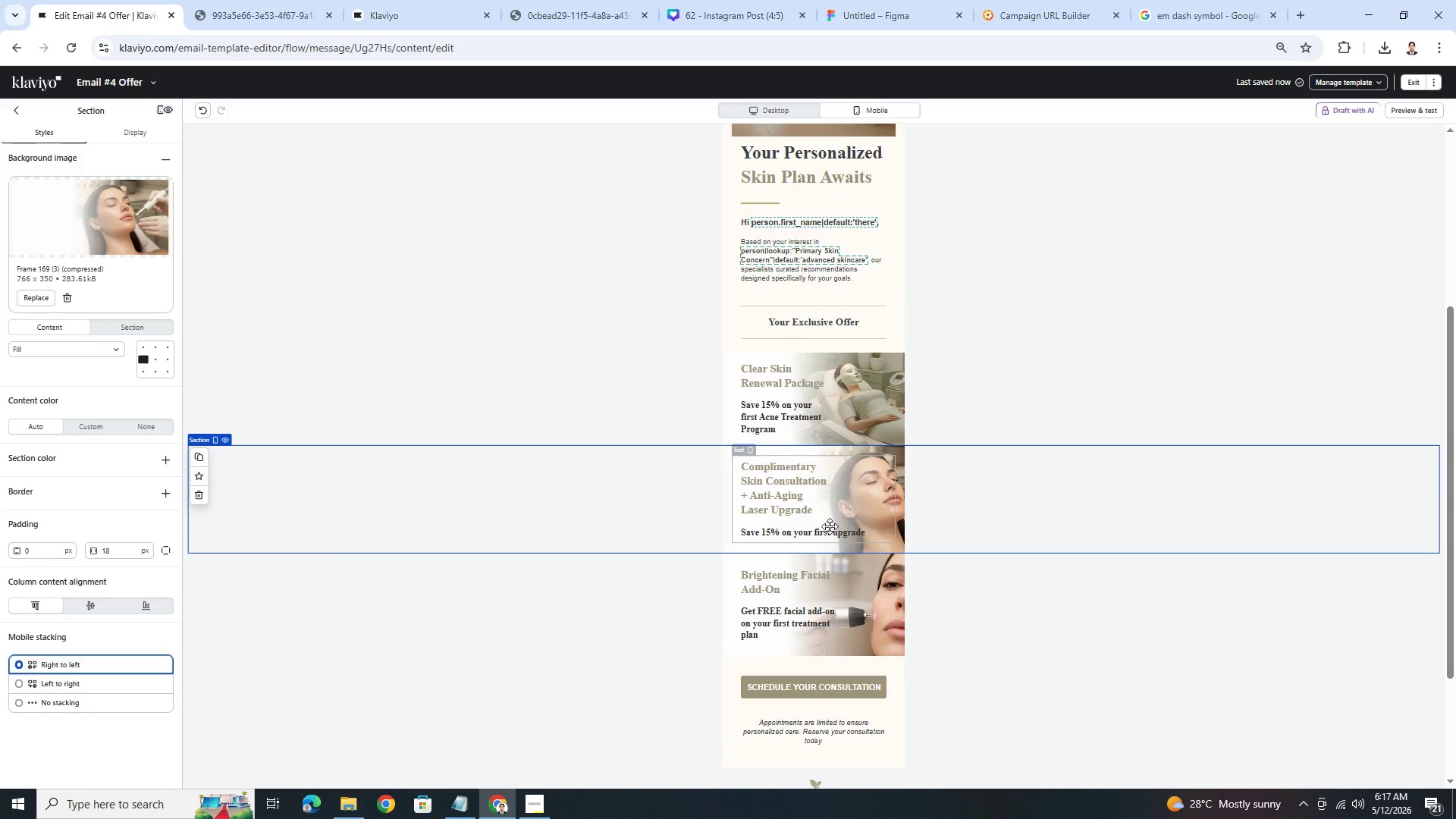 
left_click([830, 526])
 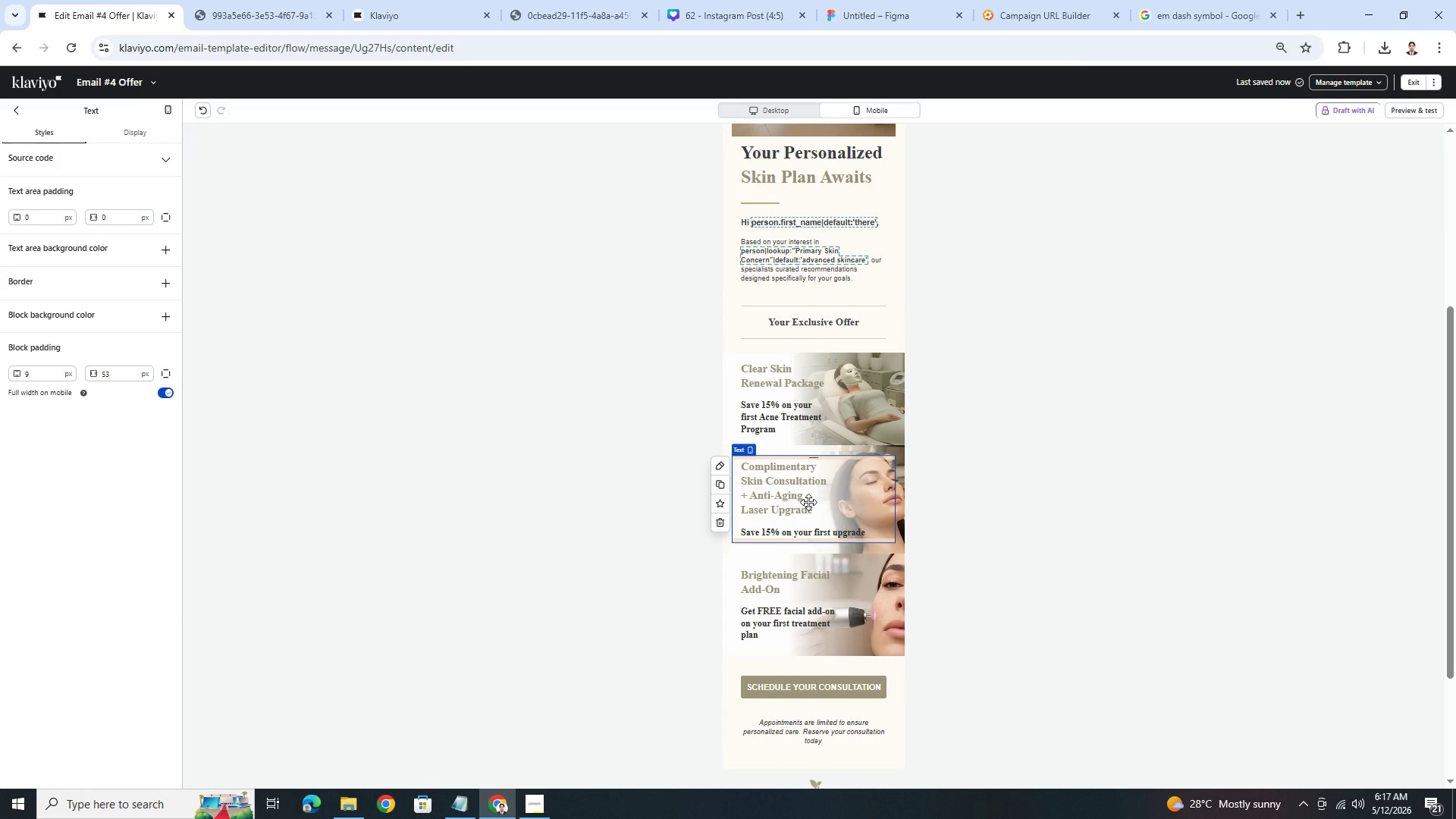 
double_click([808, 502])
 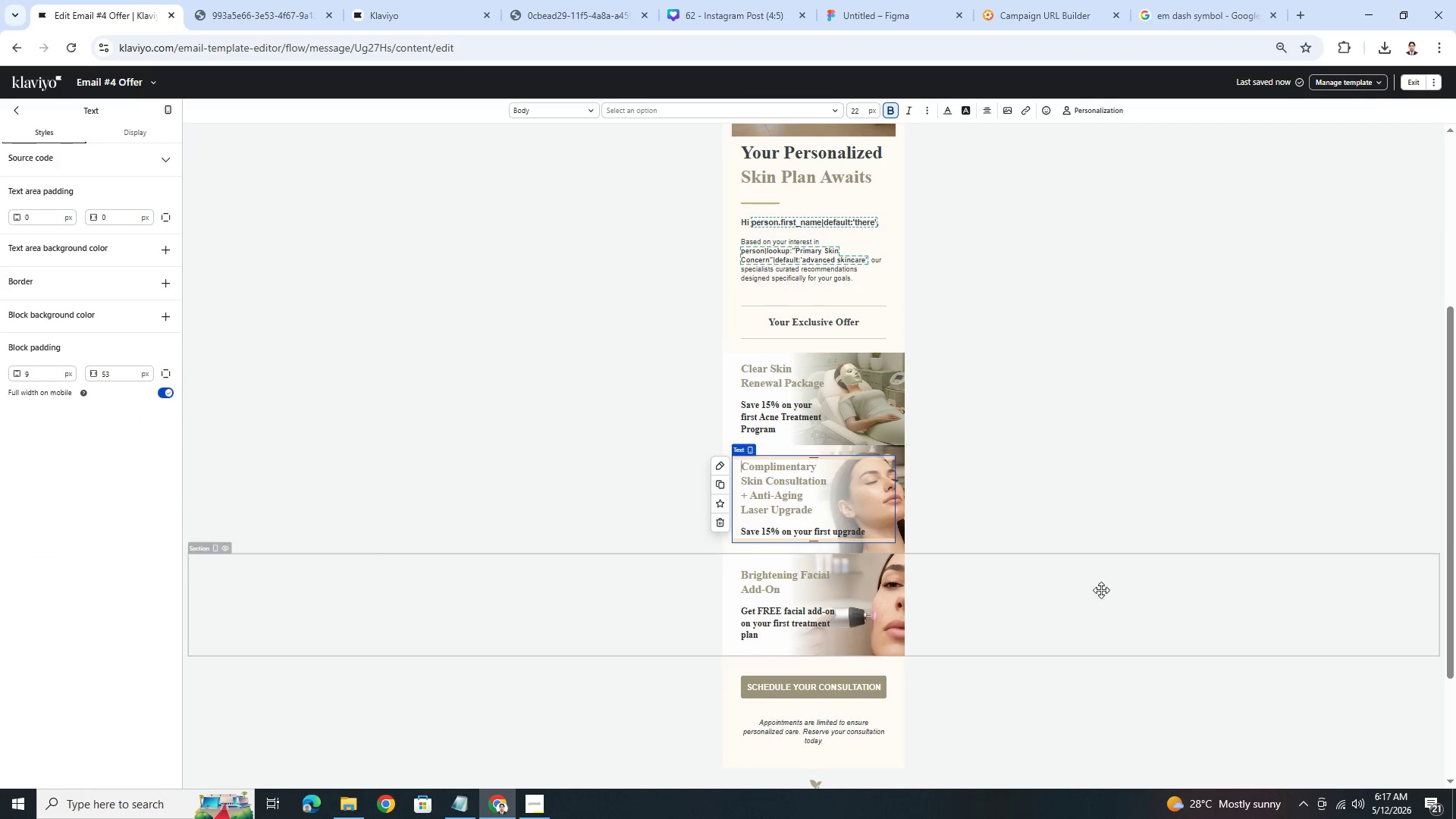 
left_click([1106, 640])
 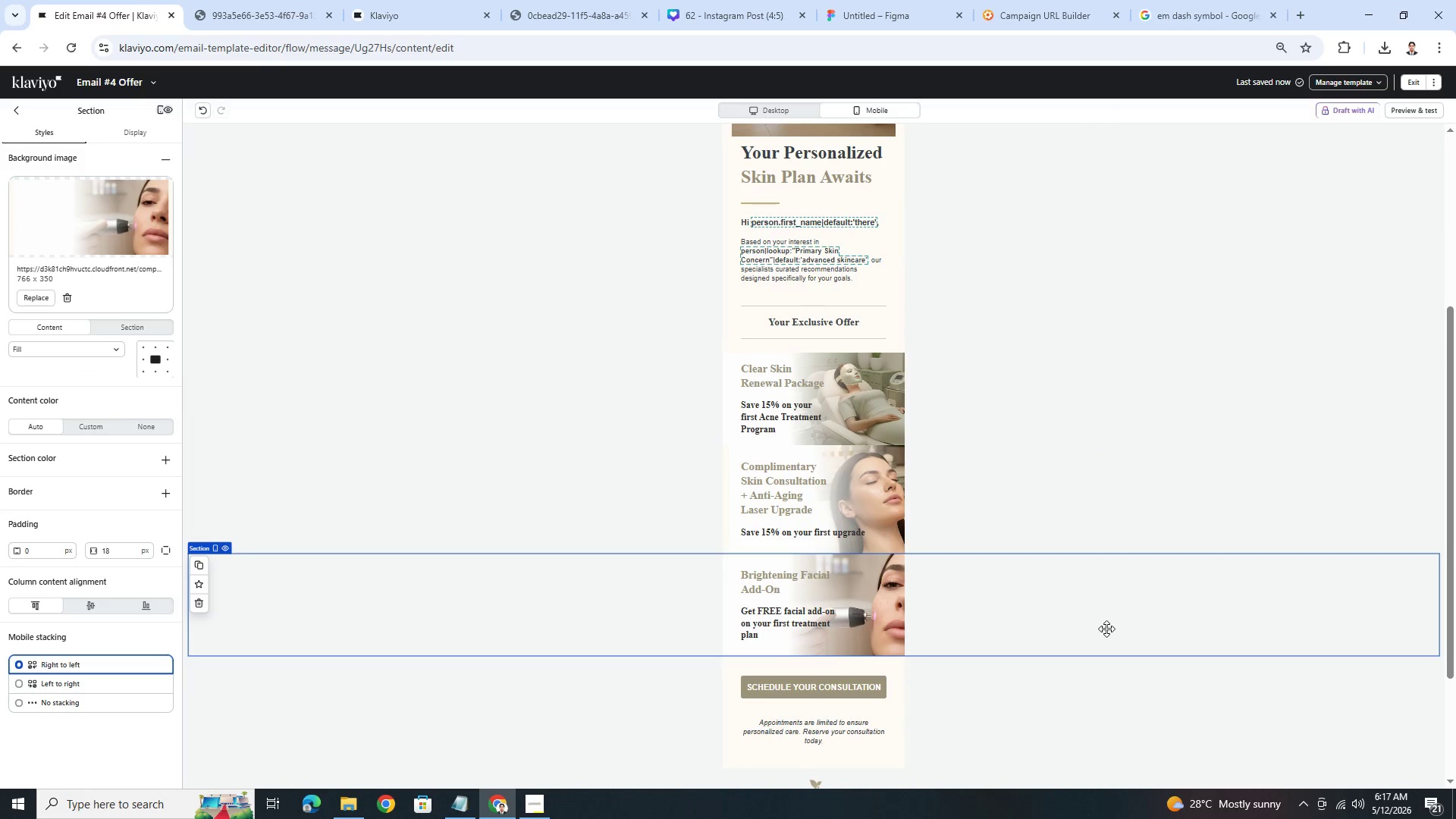 
scroll: coordinate [1106, 629], scroll_direction: down, amount: 1.0
 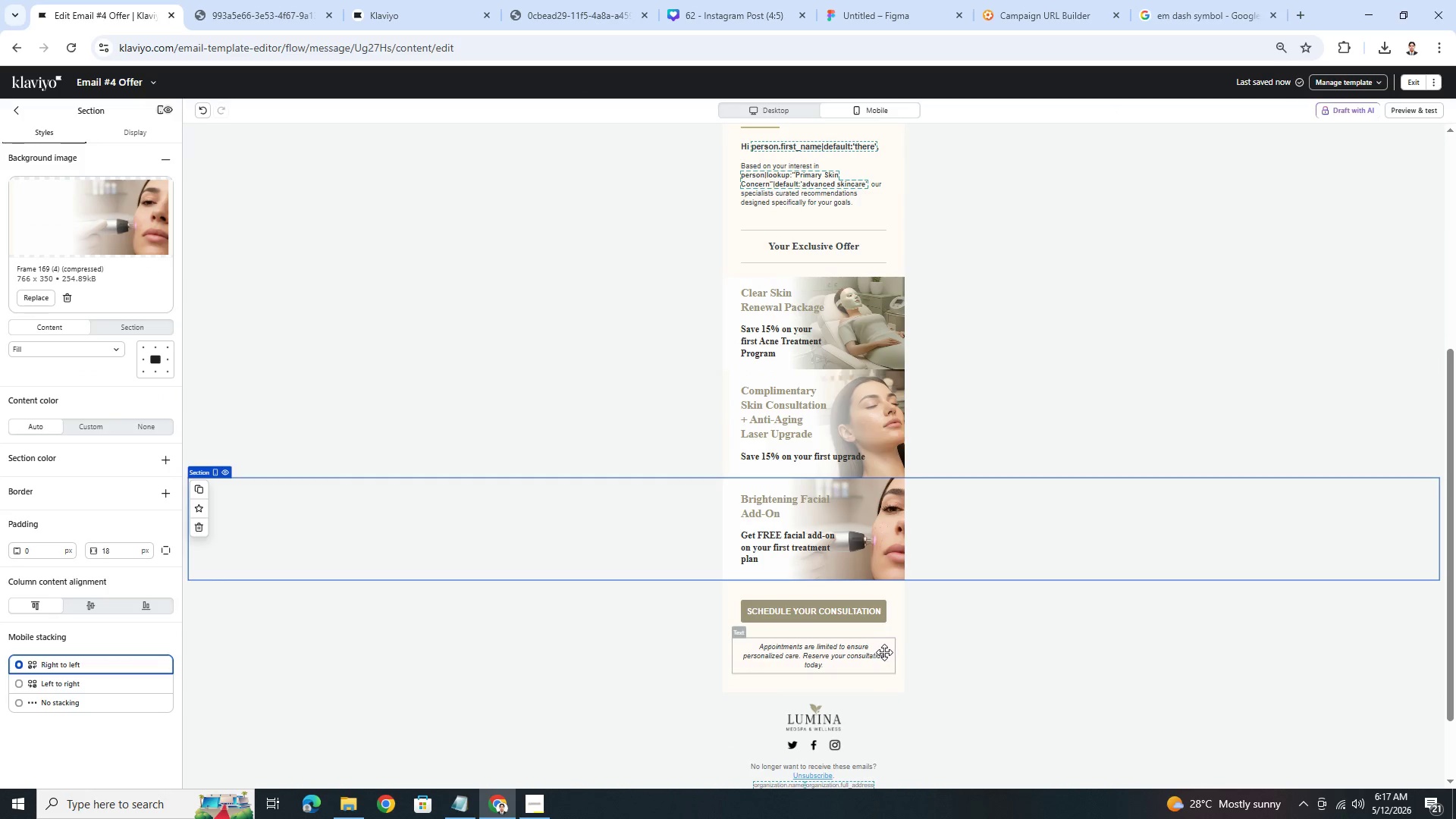 
double_click([884, 652])
 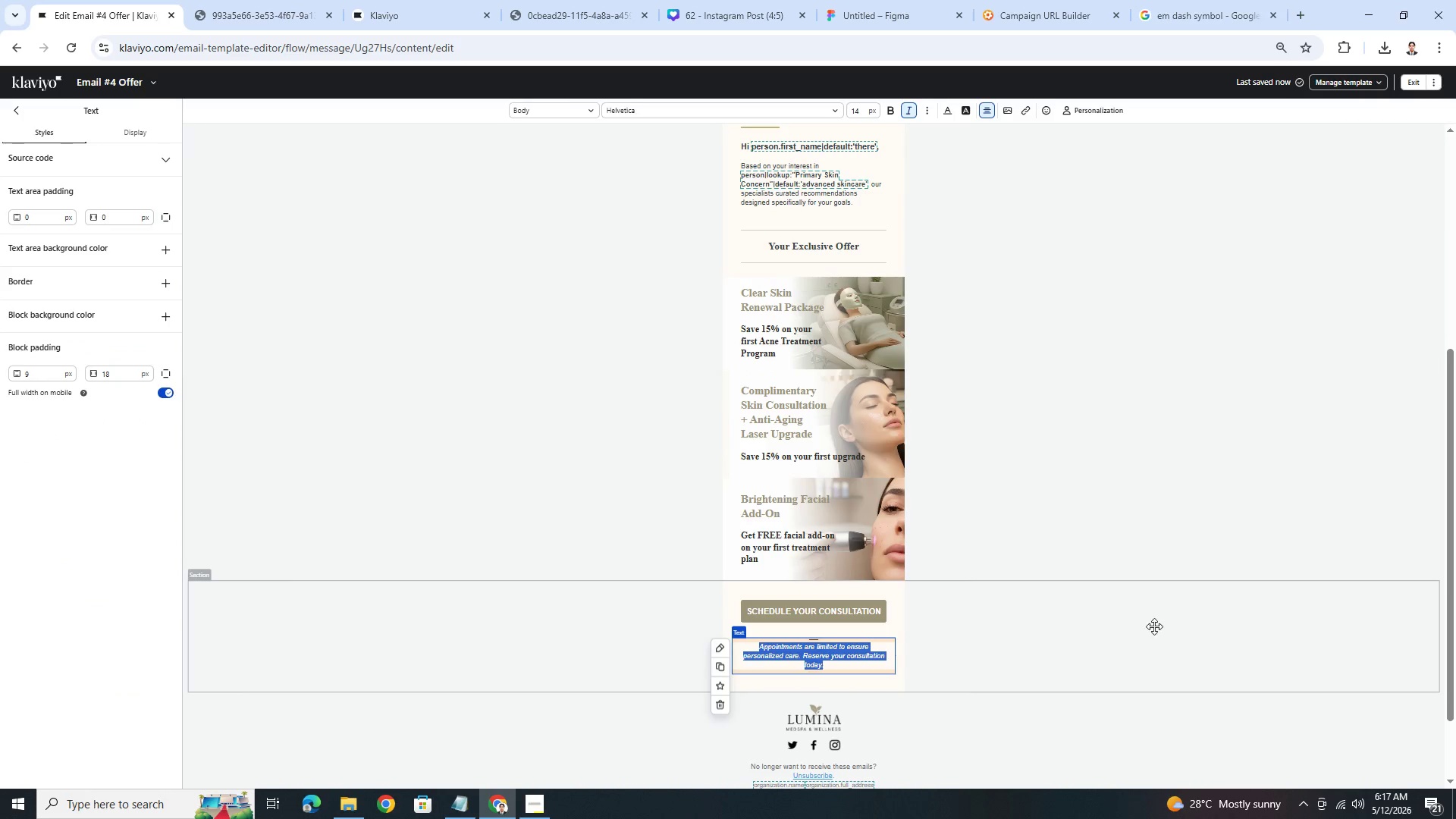 
left_click([1155, 626])
 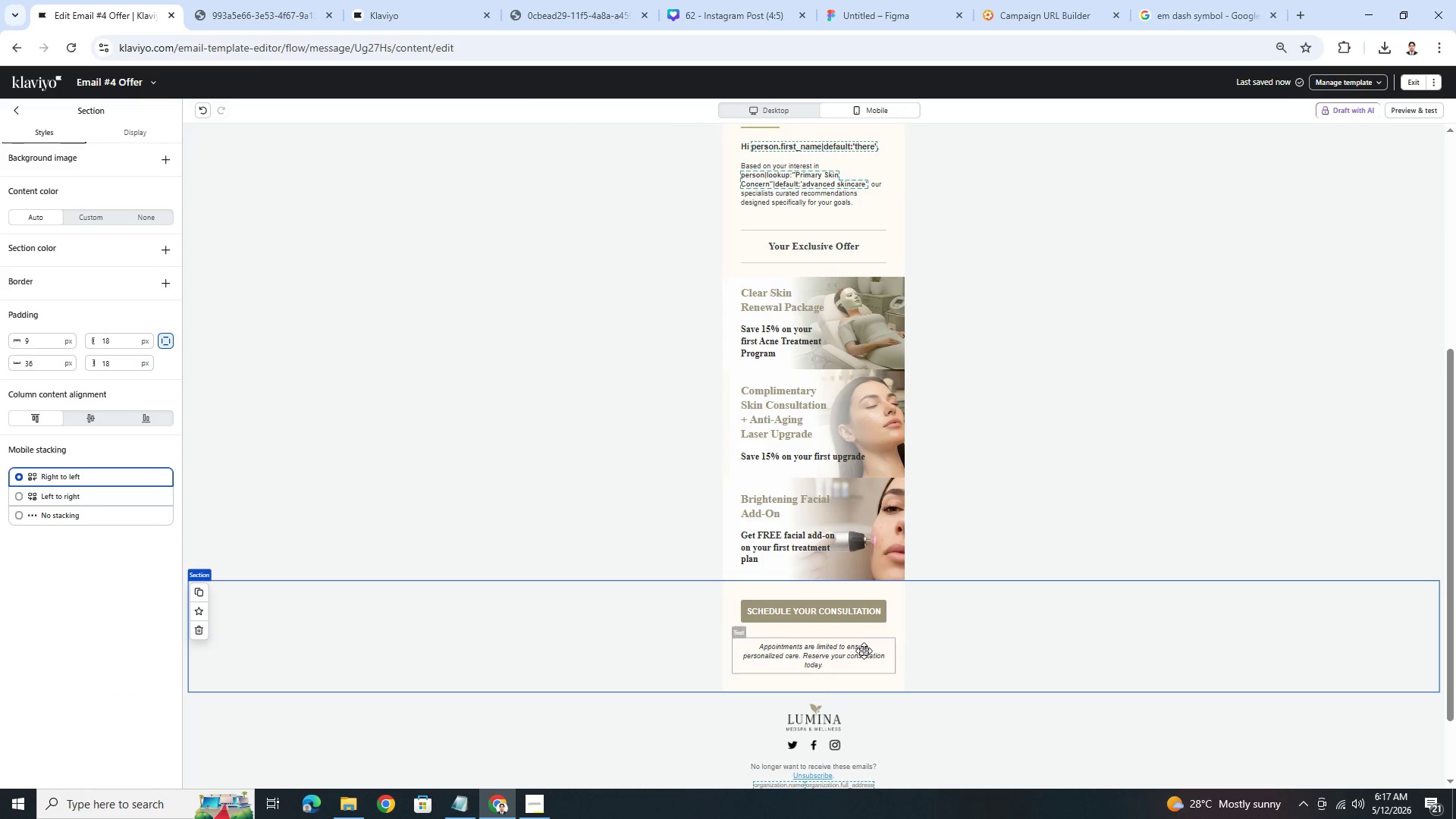 
double_click([863, 651])
 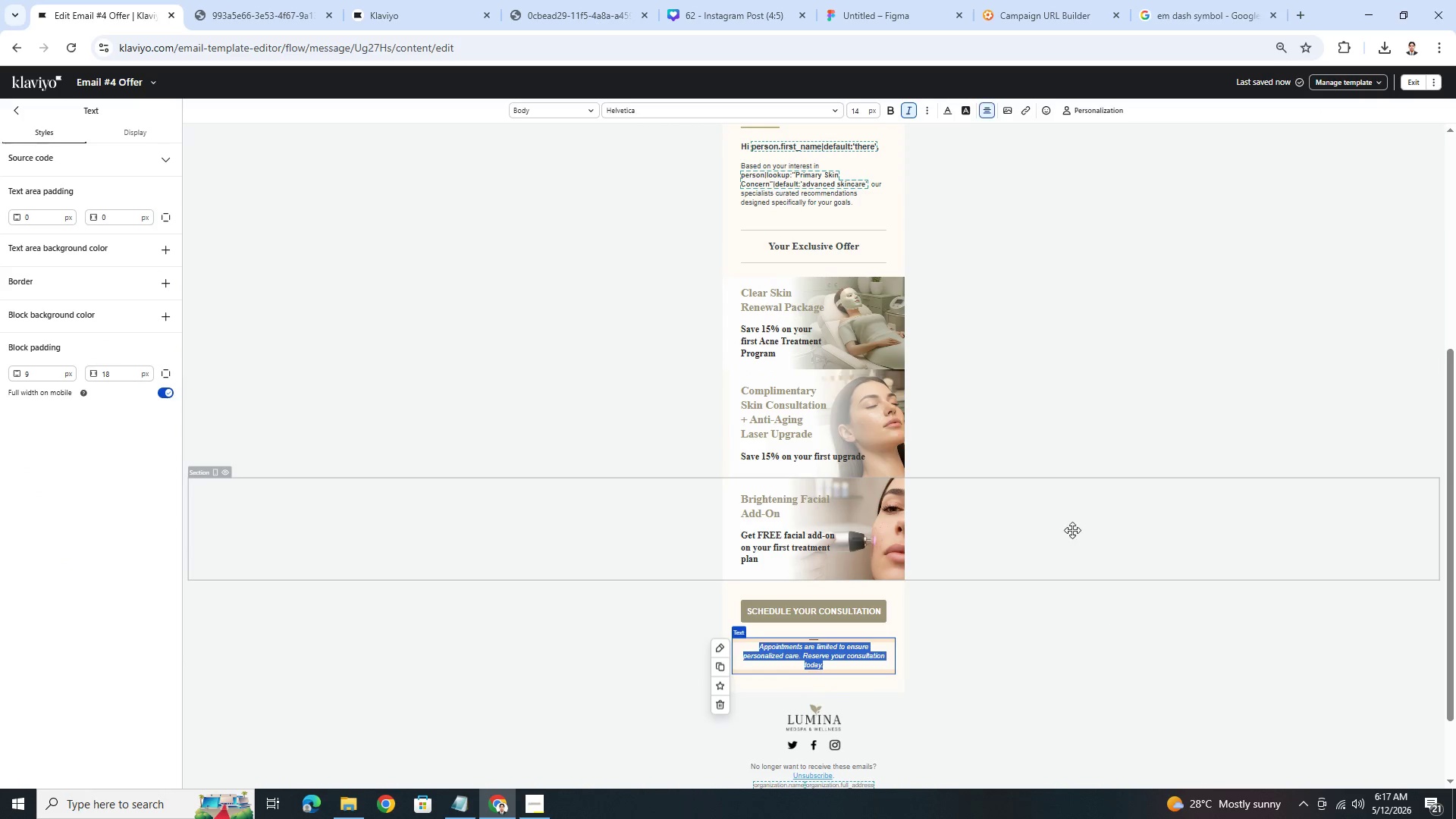 
left_click([1081, 526])
 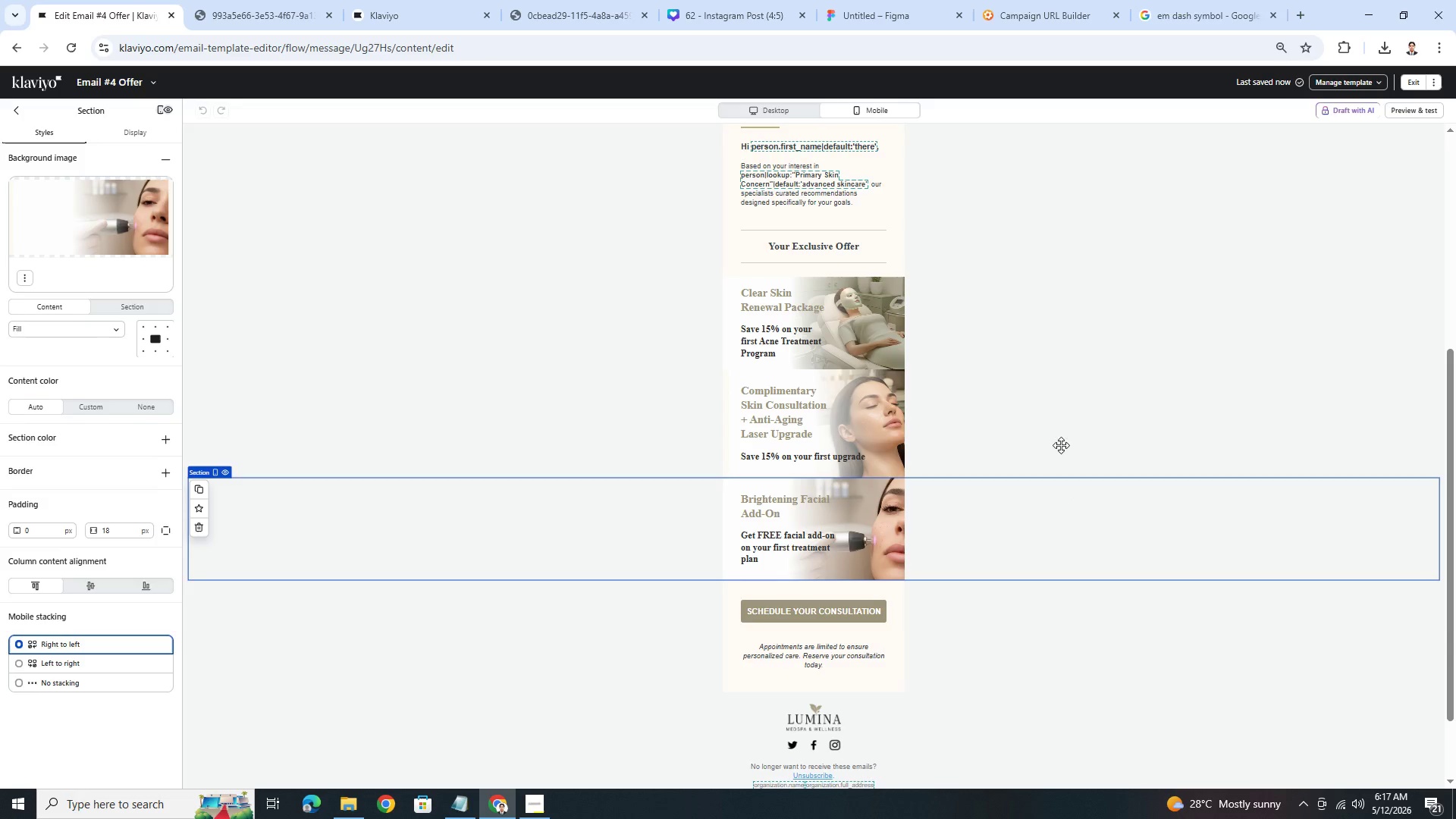 
scroll: coordinate [1039, 395], scroll_direction: up, amount: 3.0
 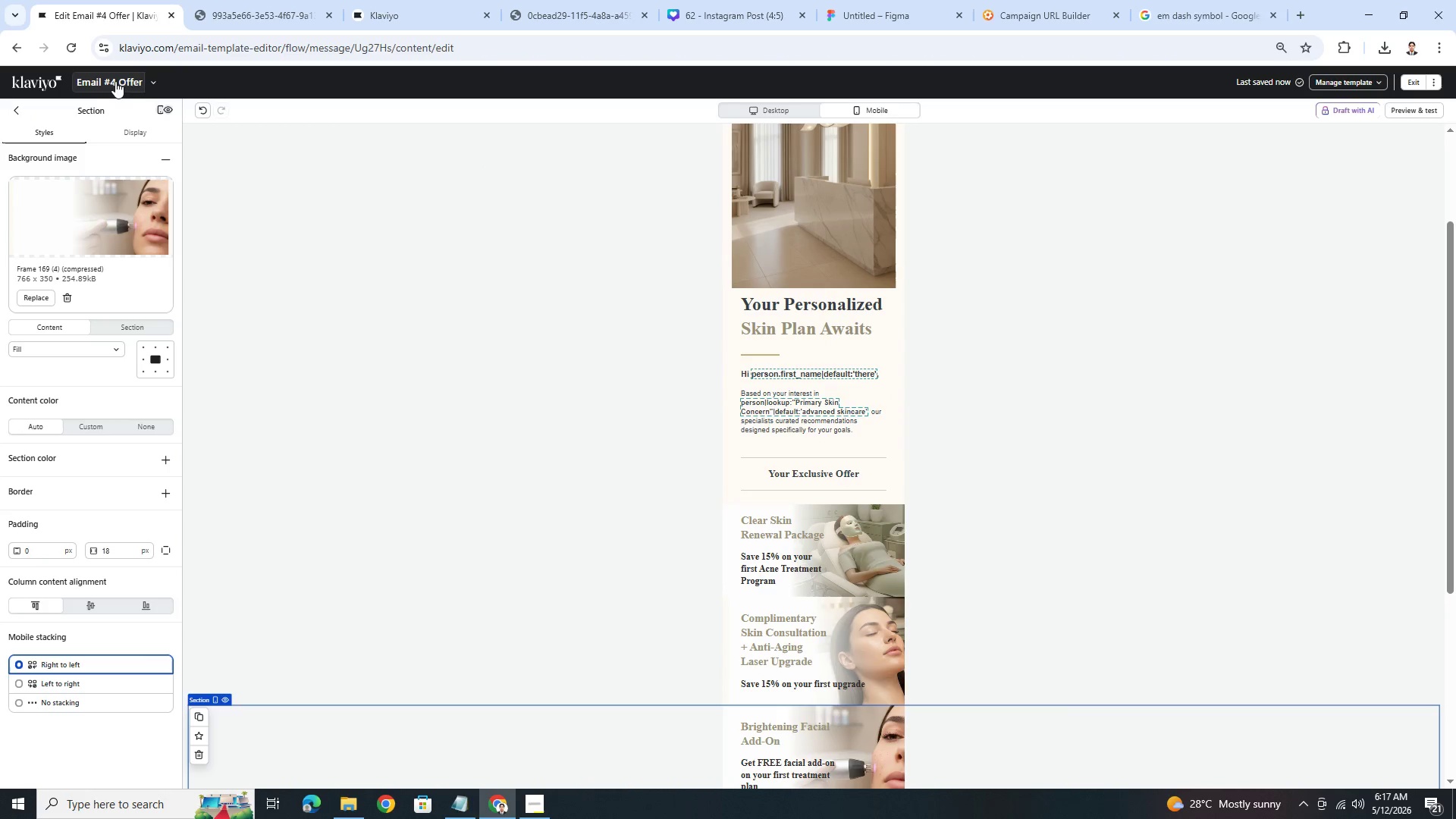 
left_click([150, 80])
 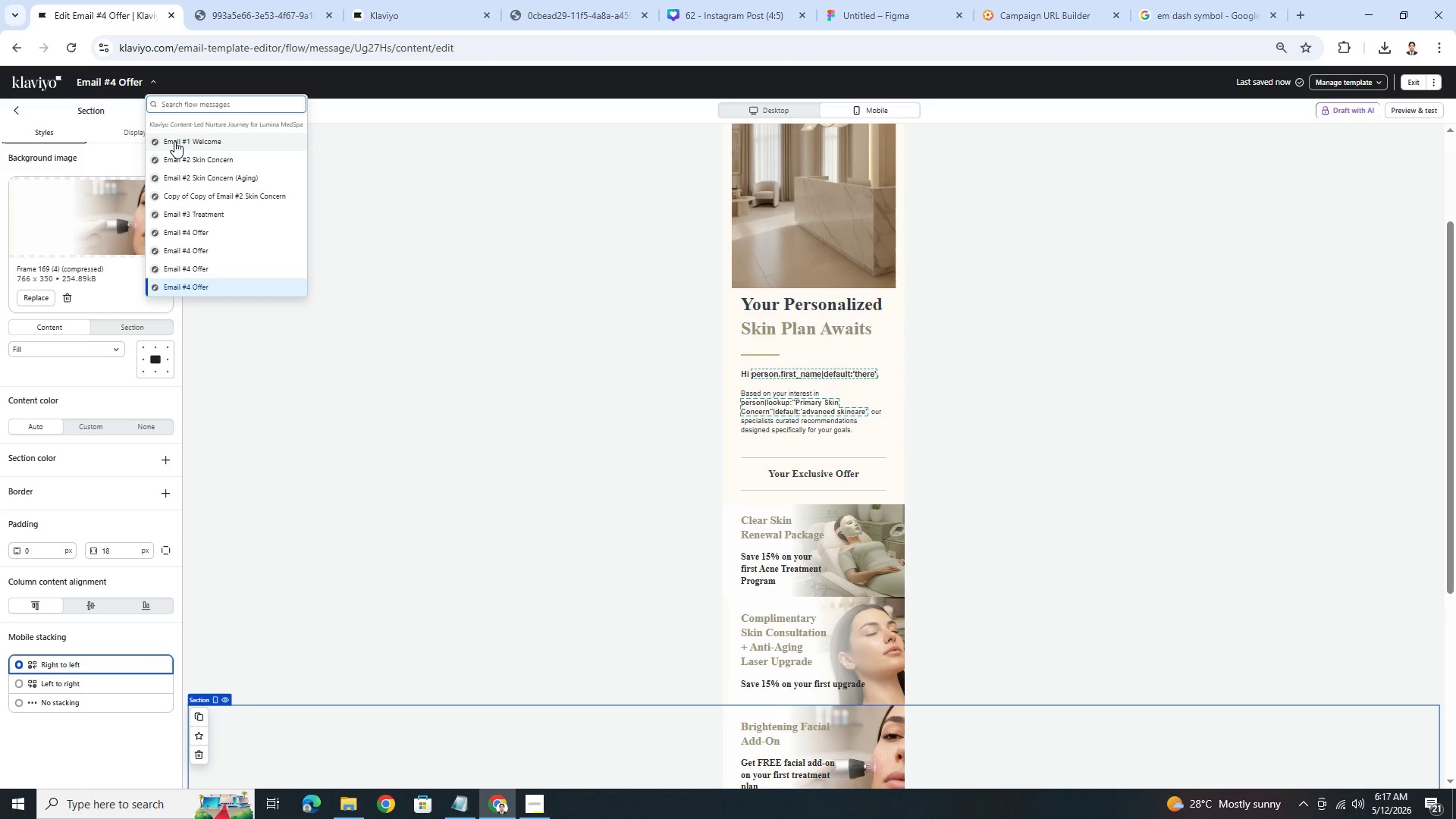 
left_click([174, 141])
 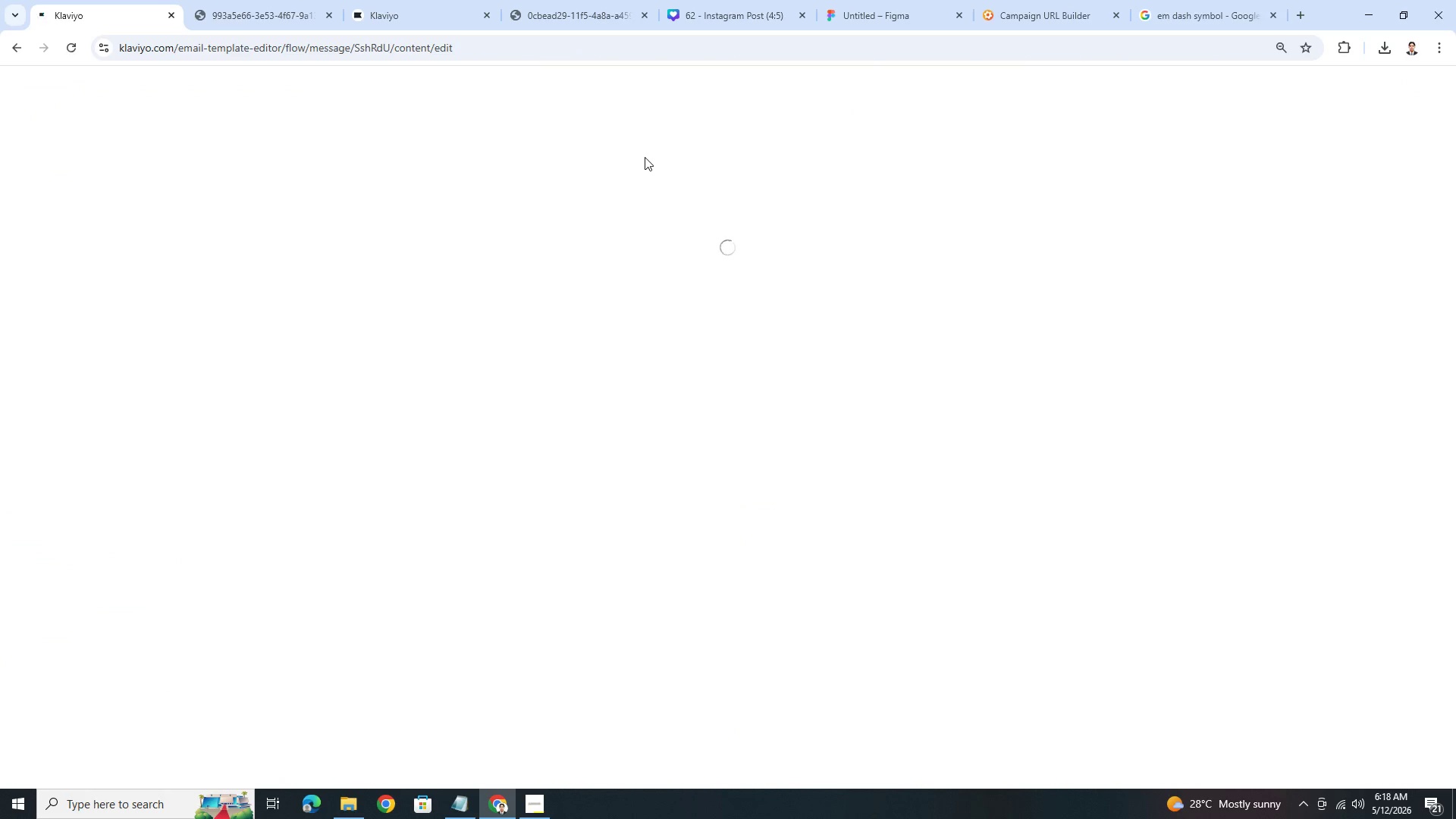 
mouse_move([845, 160])
 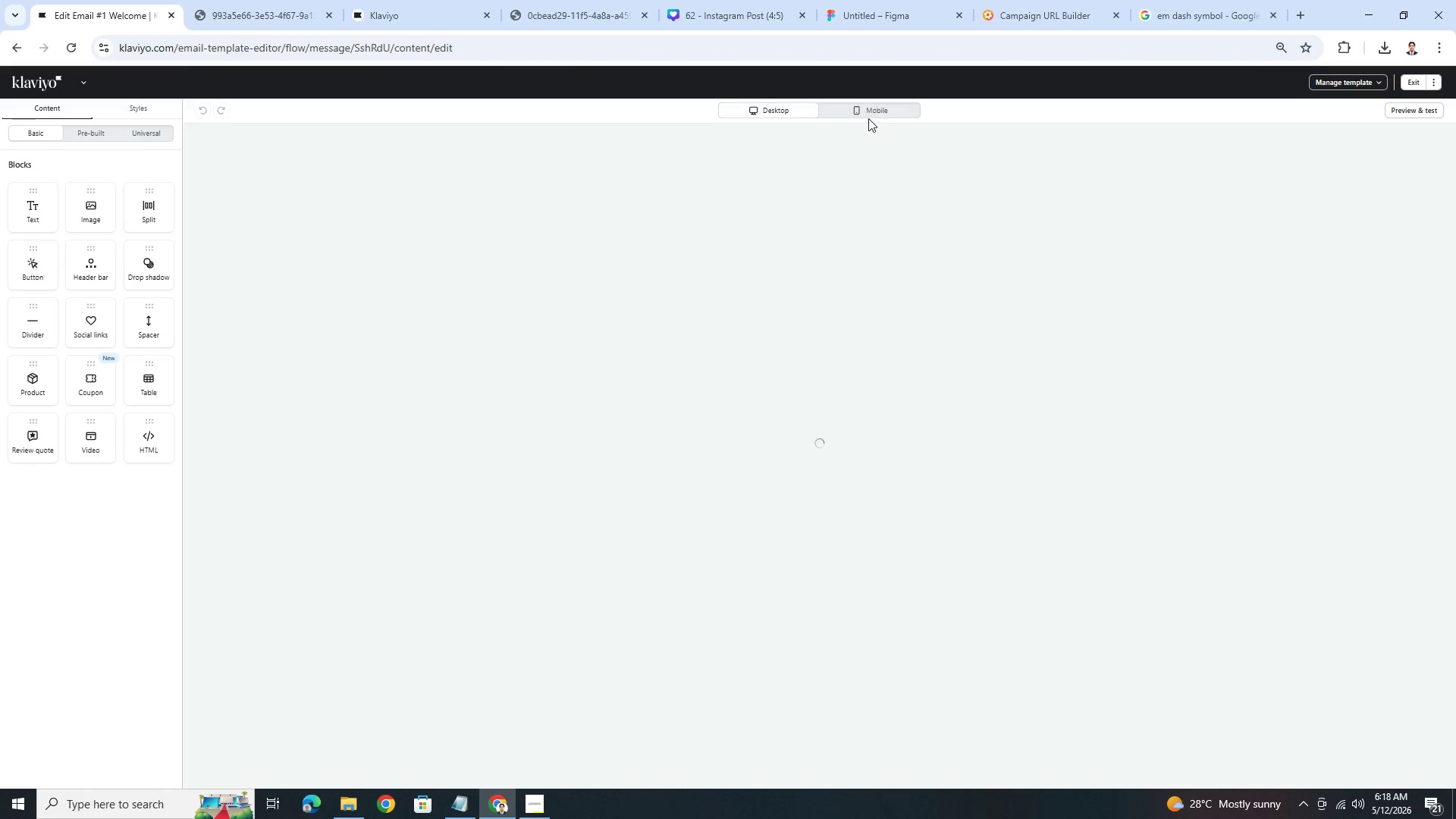 
left_click([868, 118])
 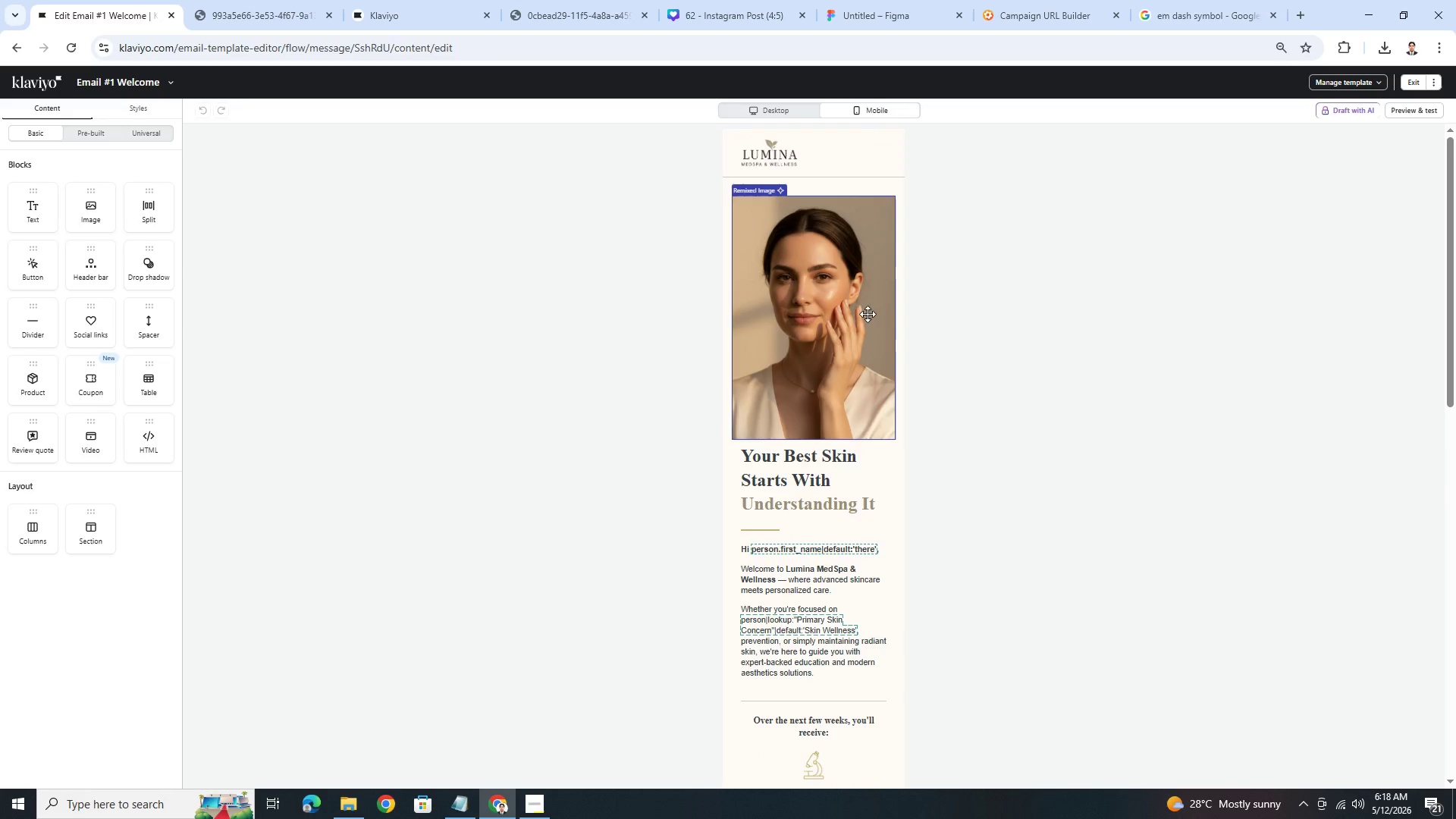 
double_click([814, 608])
 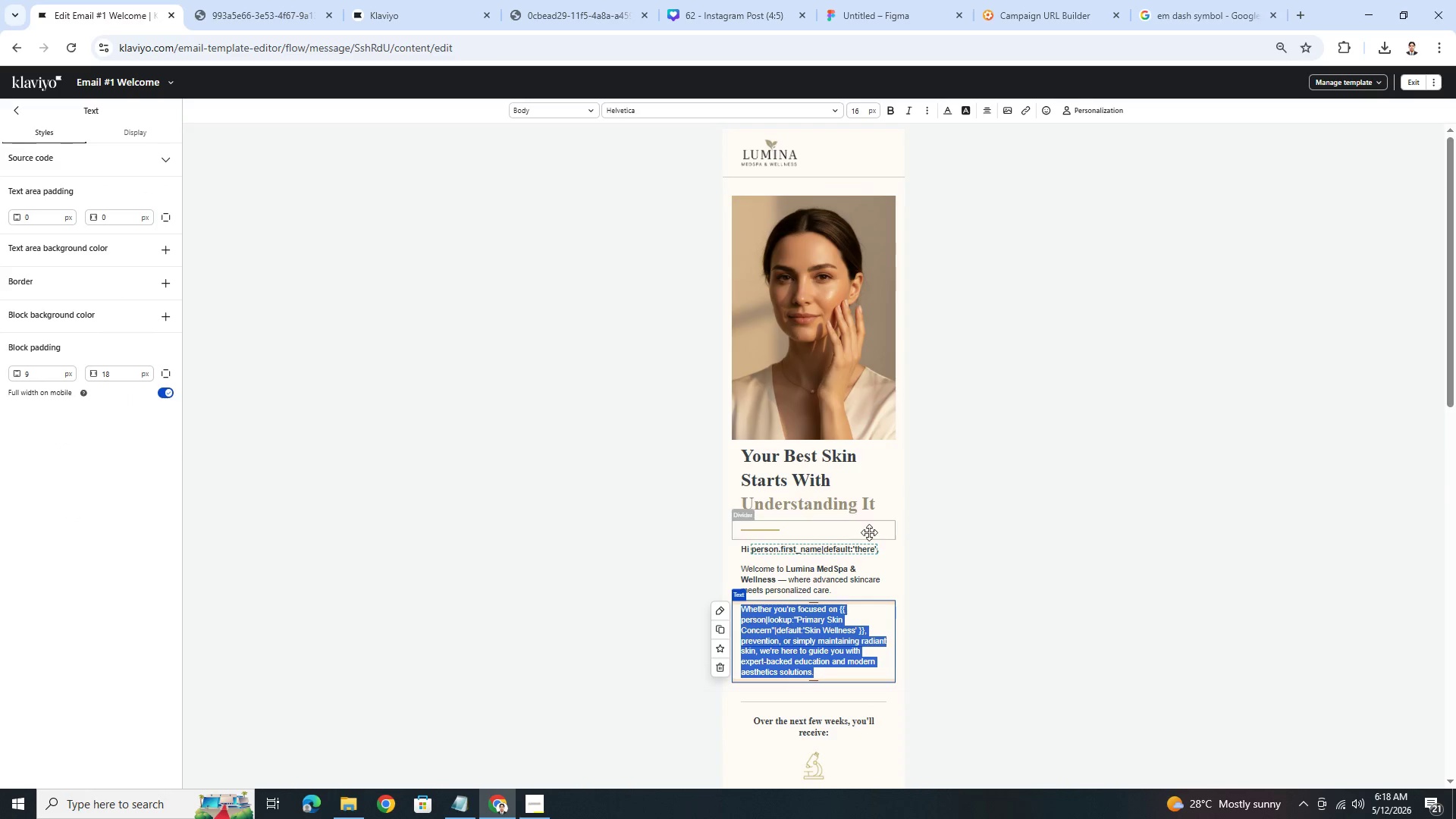 
double_click([806, 570])
 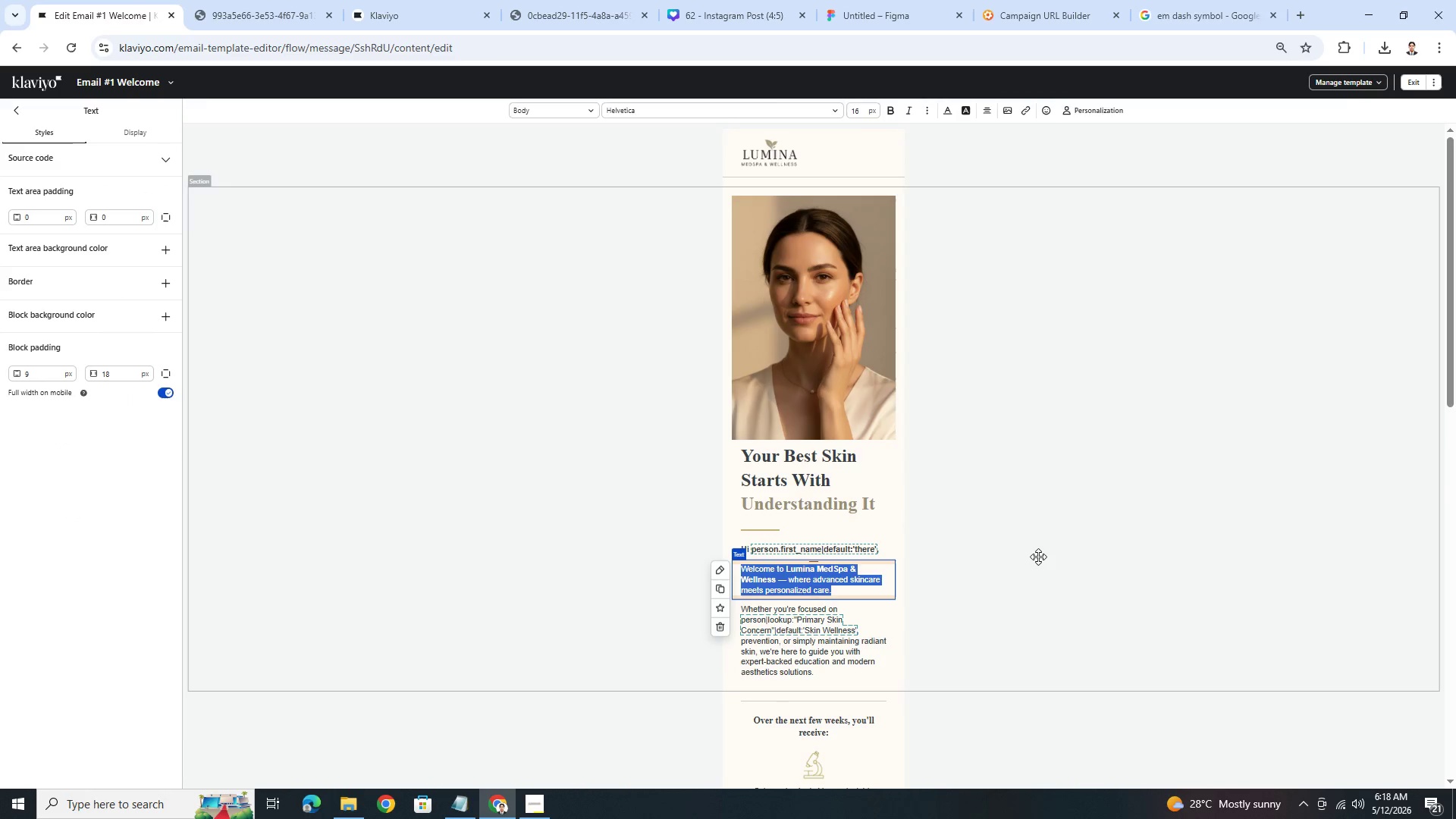 
left_click([1040, 557])
 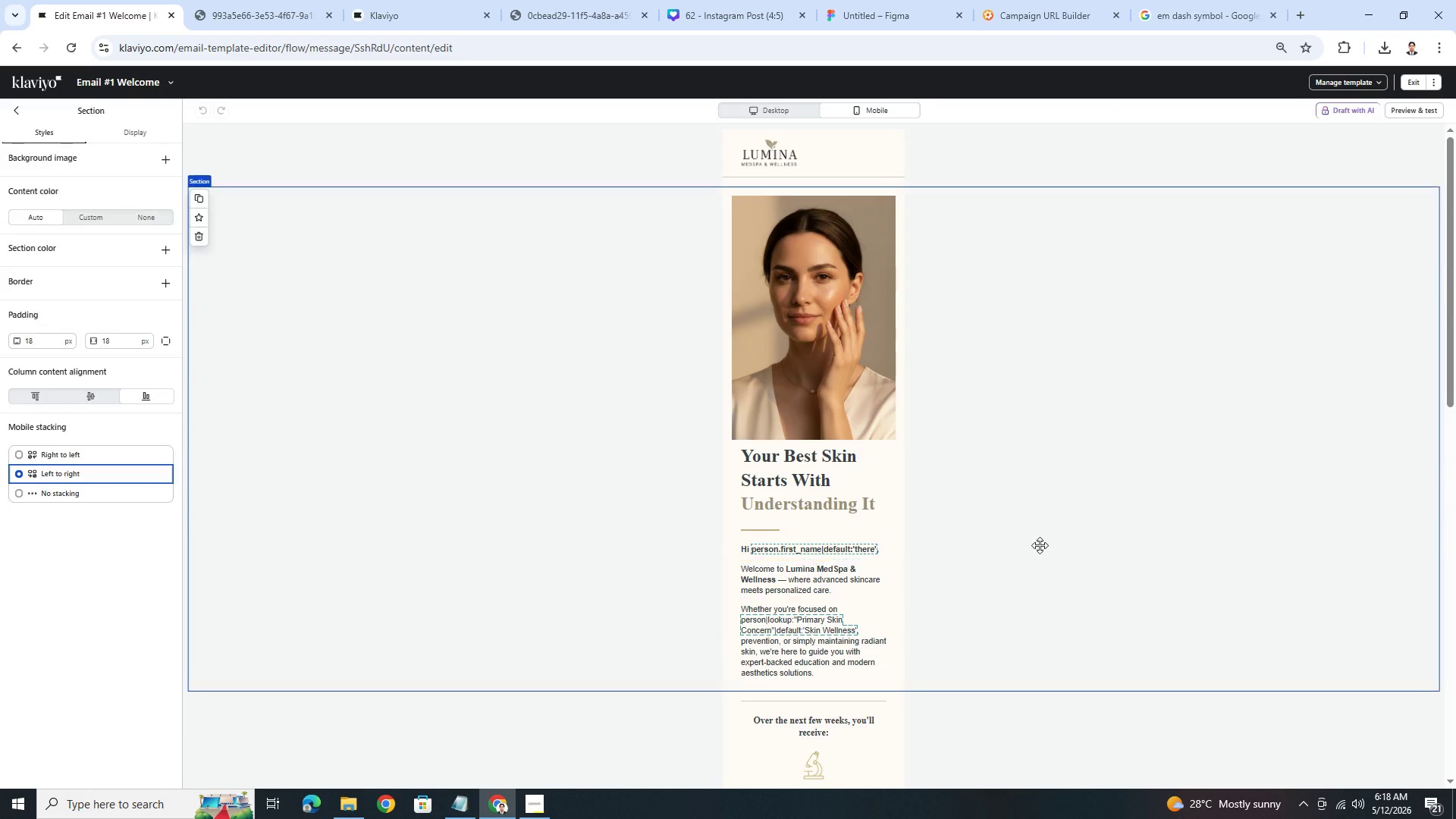 
scroll: coordinate [1039, 529], scroll_direction: down, amount: 4.0
 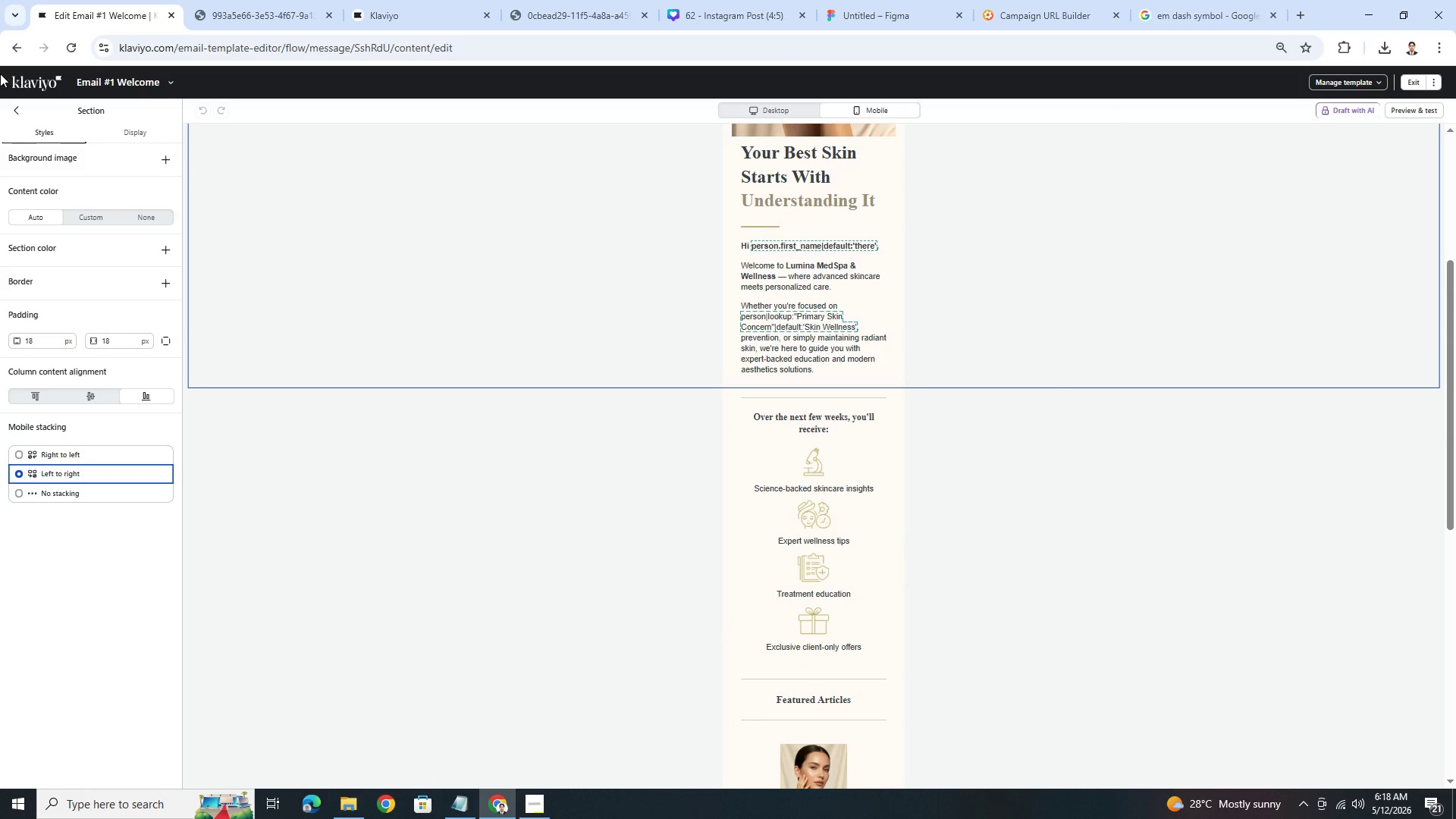 
left_click([179, 80])
 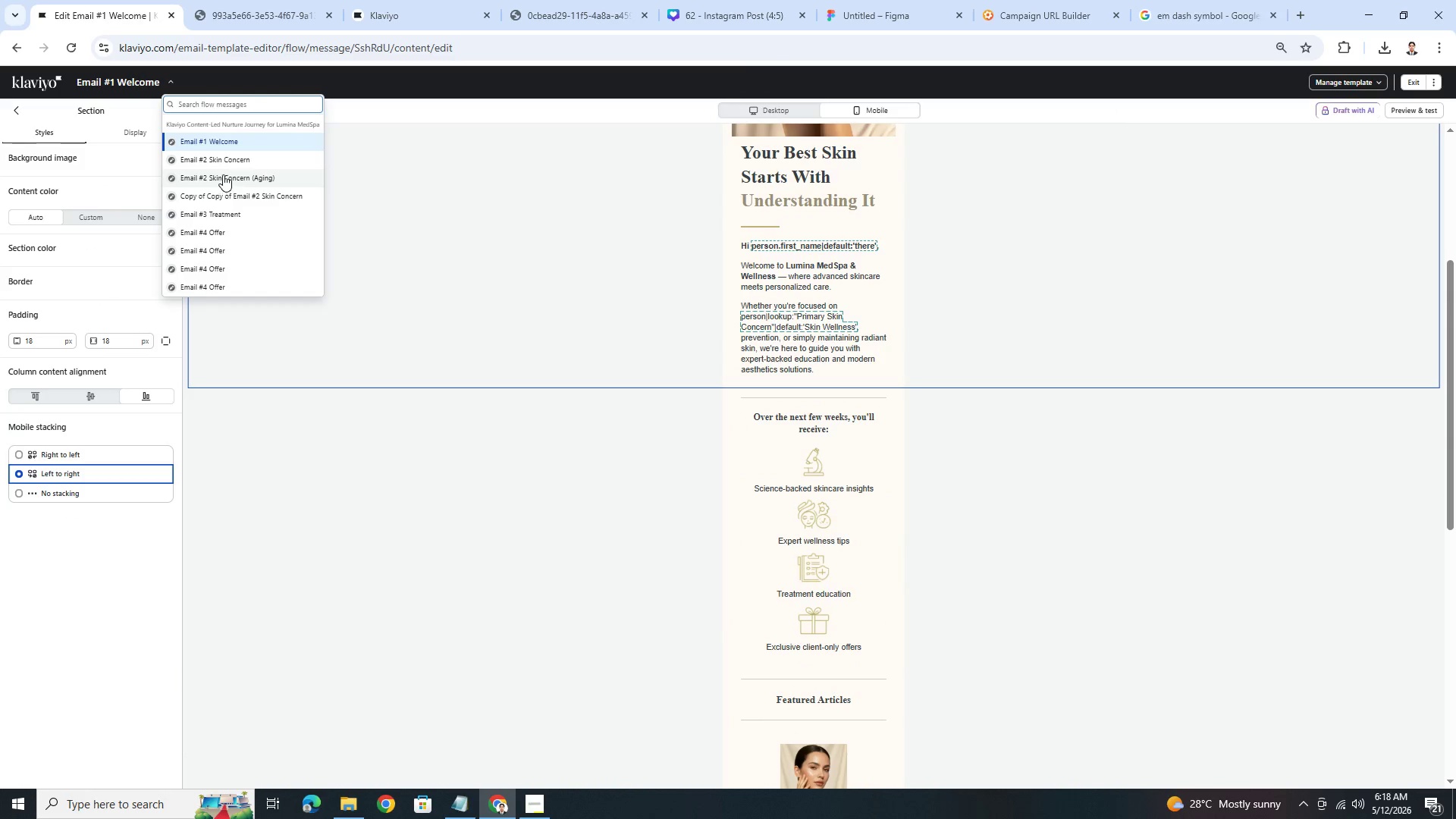 
left_click([224, 164])
 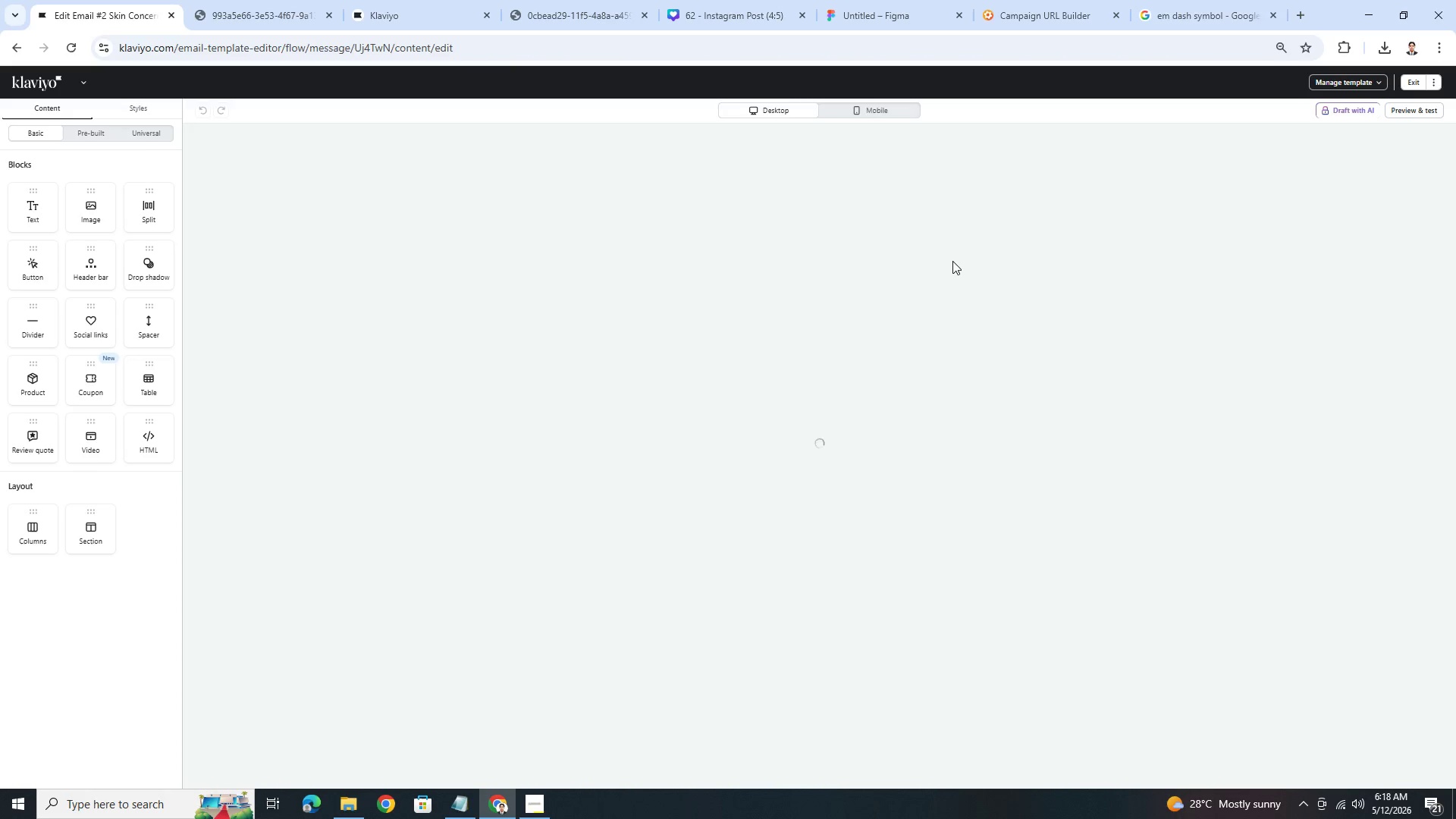 
wait(7.61)
 